 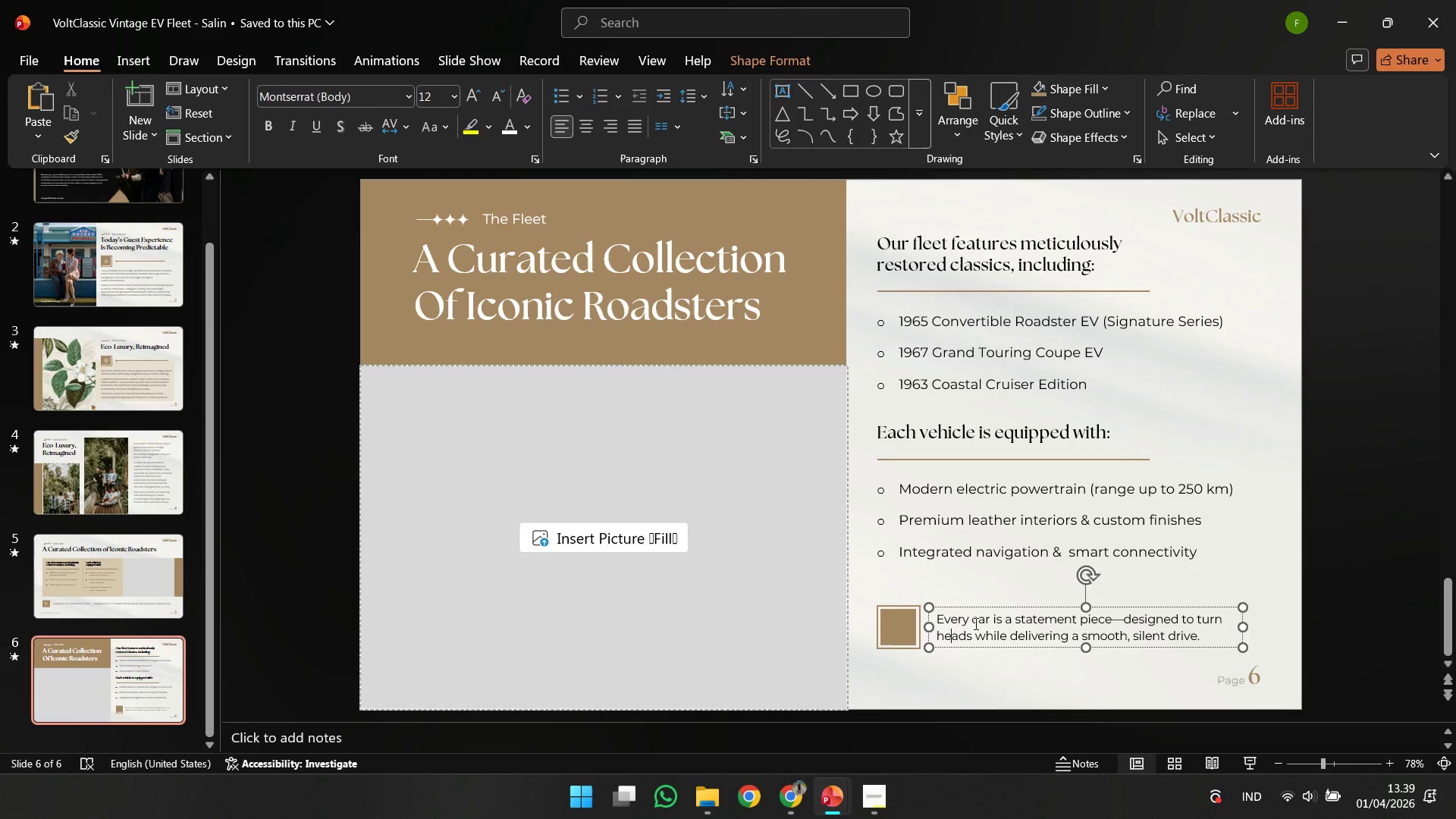 
left_click([162, 588])
 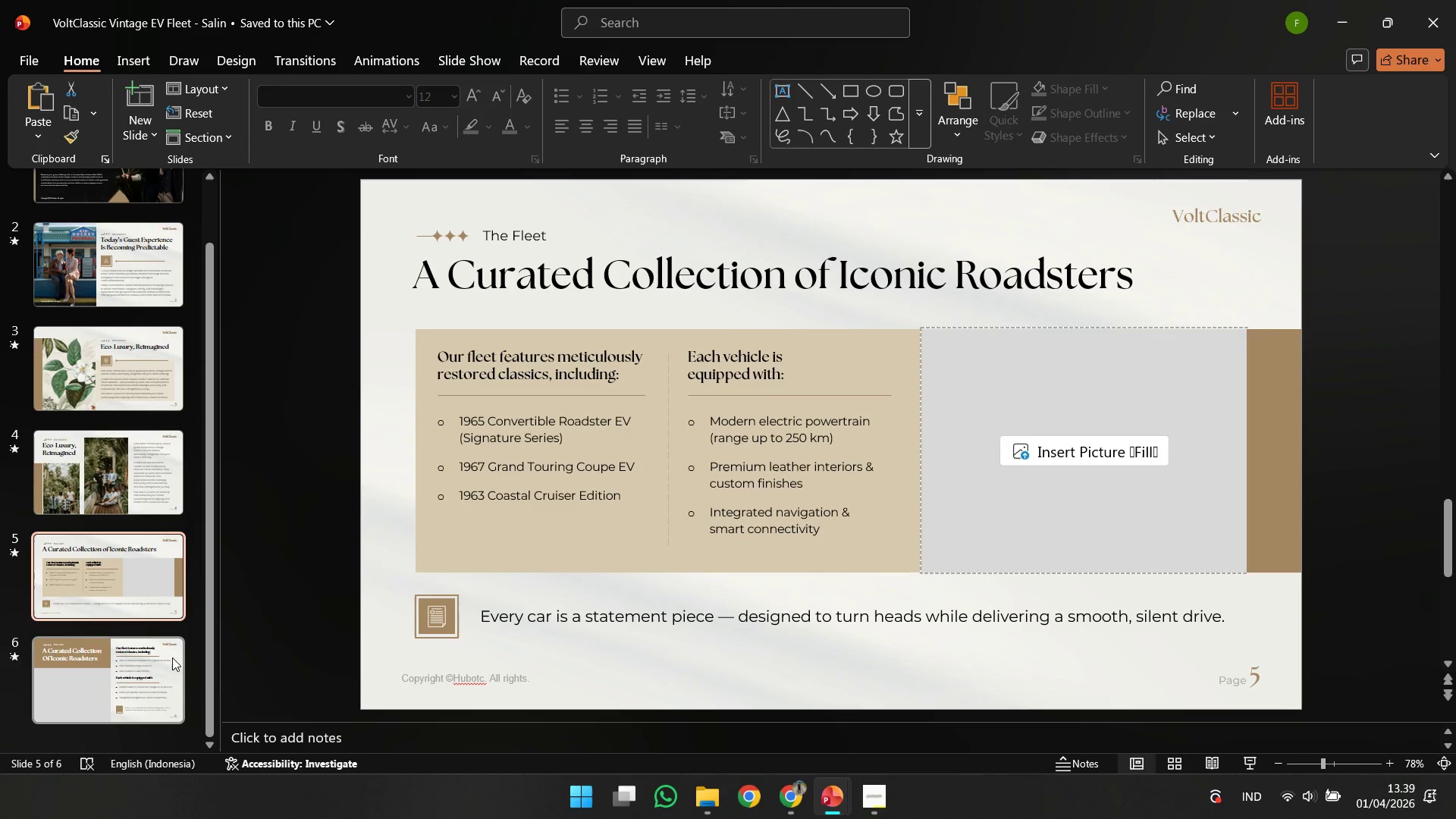 
left_click([172, 657])
 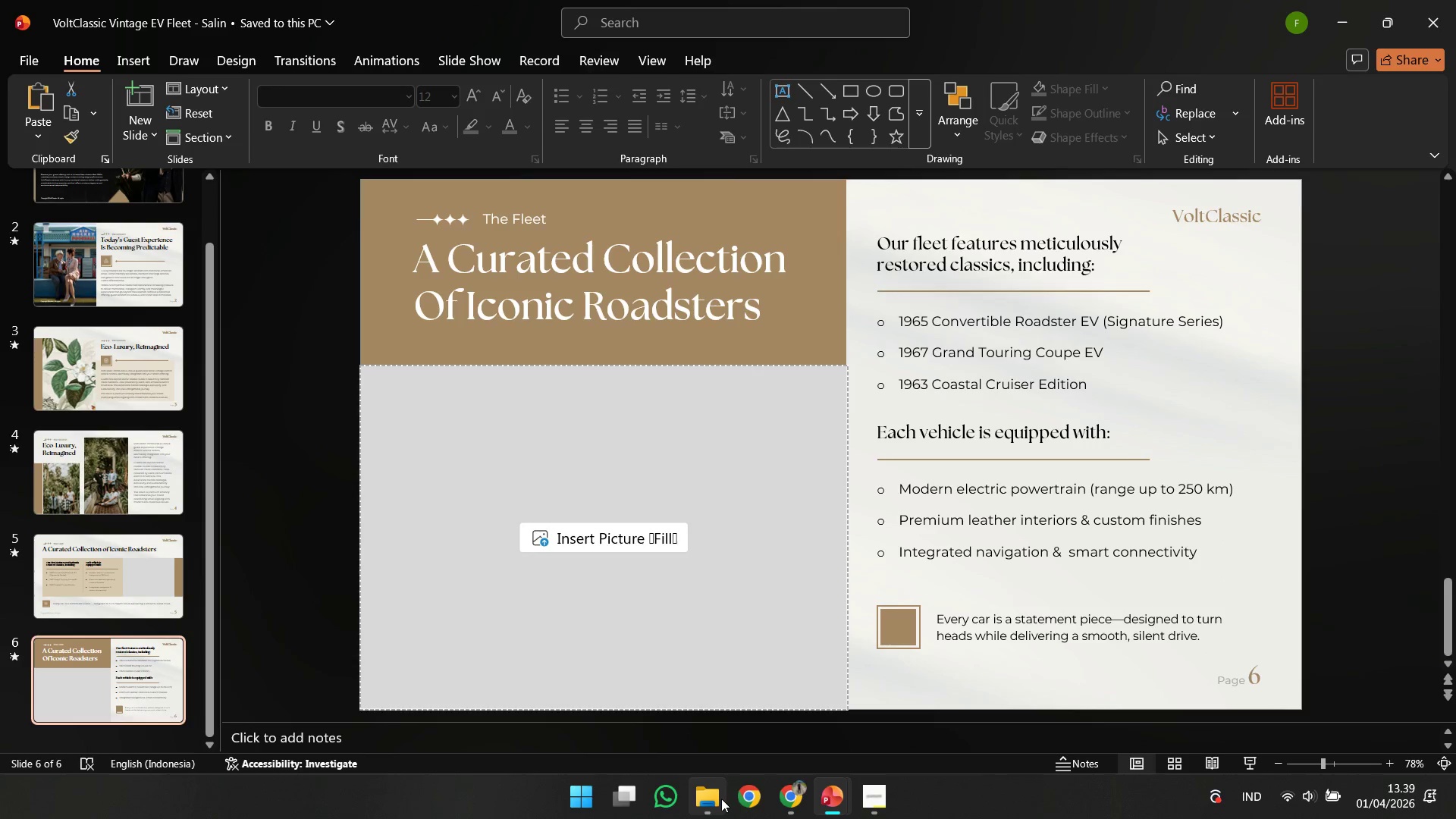 
left_click([704, 799])
 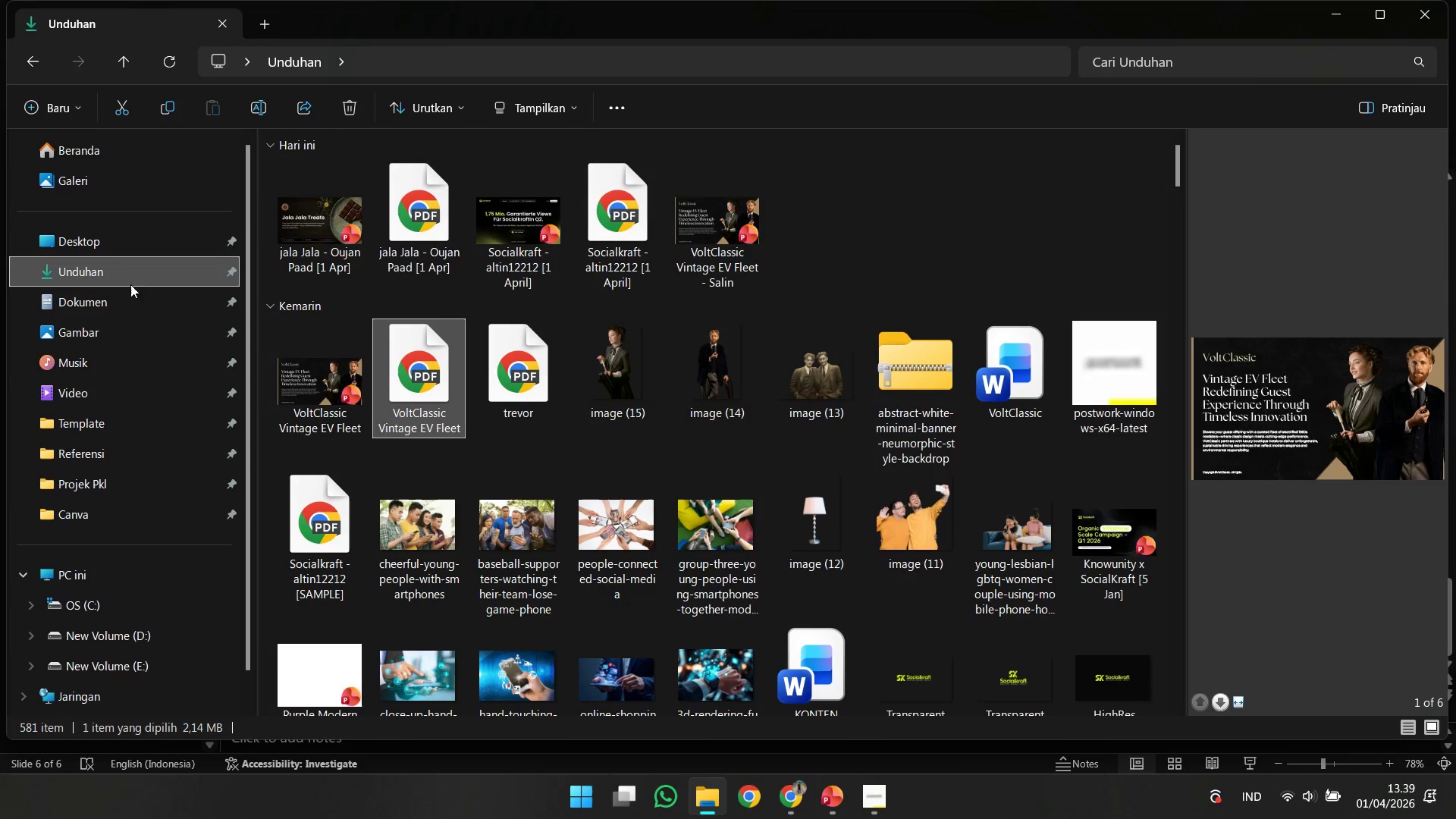 
left_click([139, 276])
 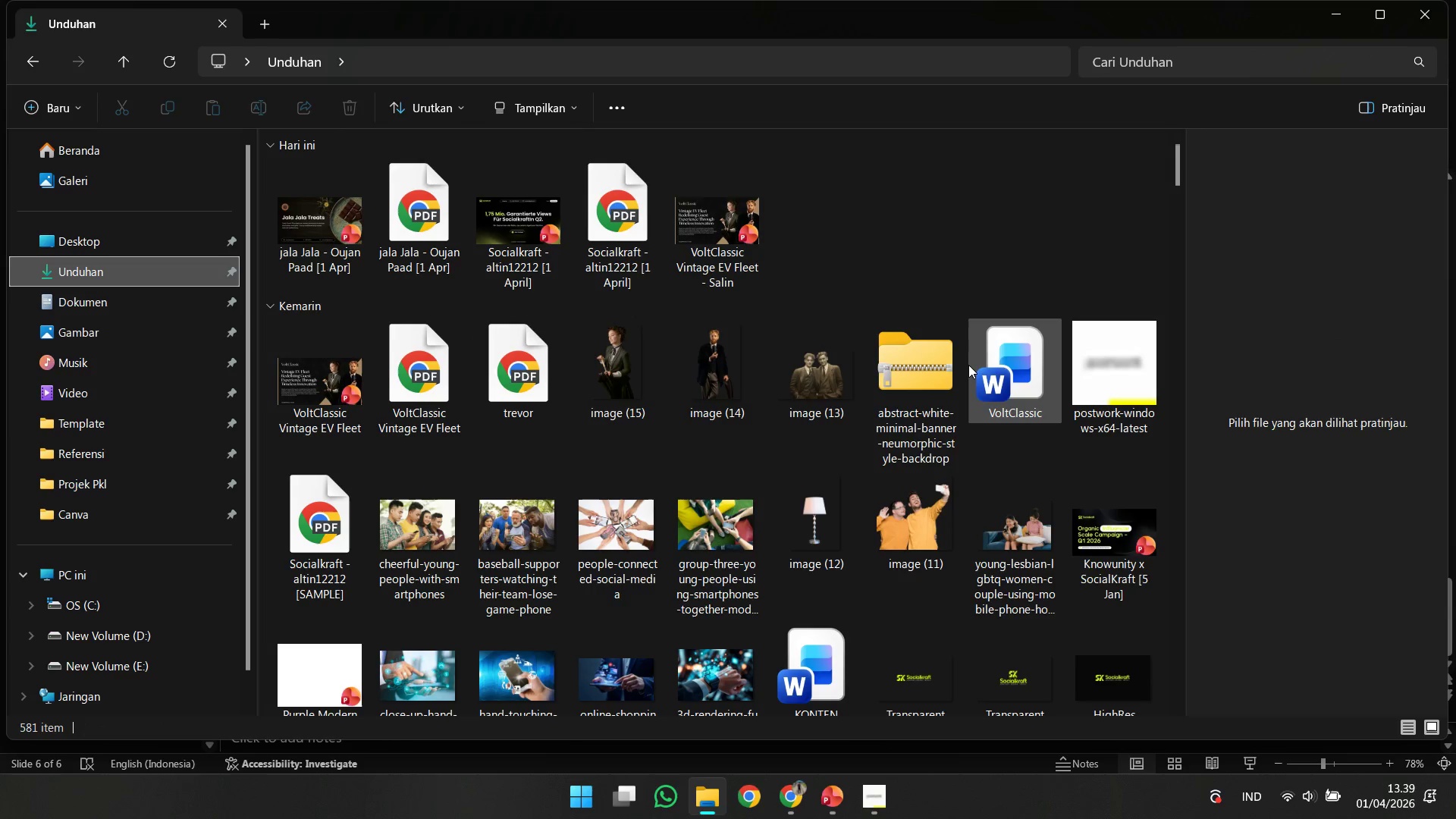 
double_click([968, 365])
 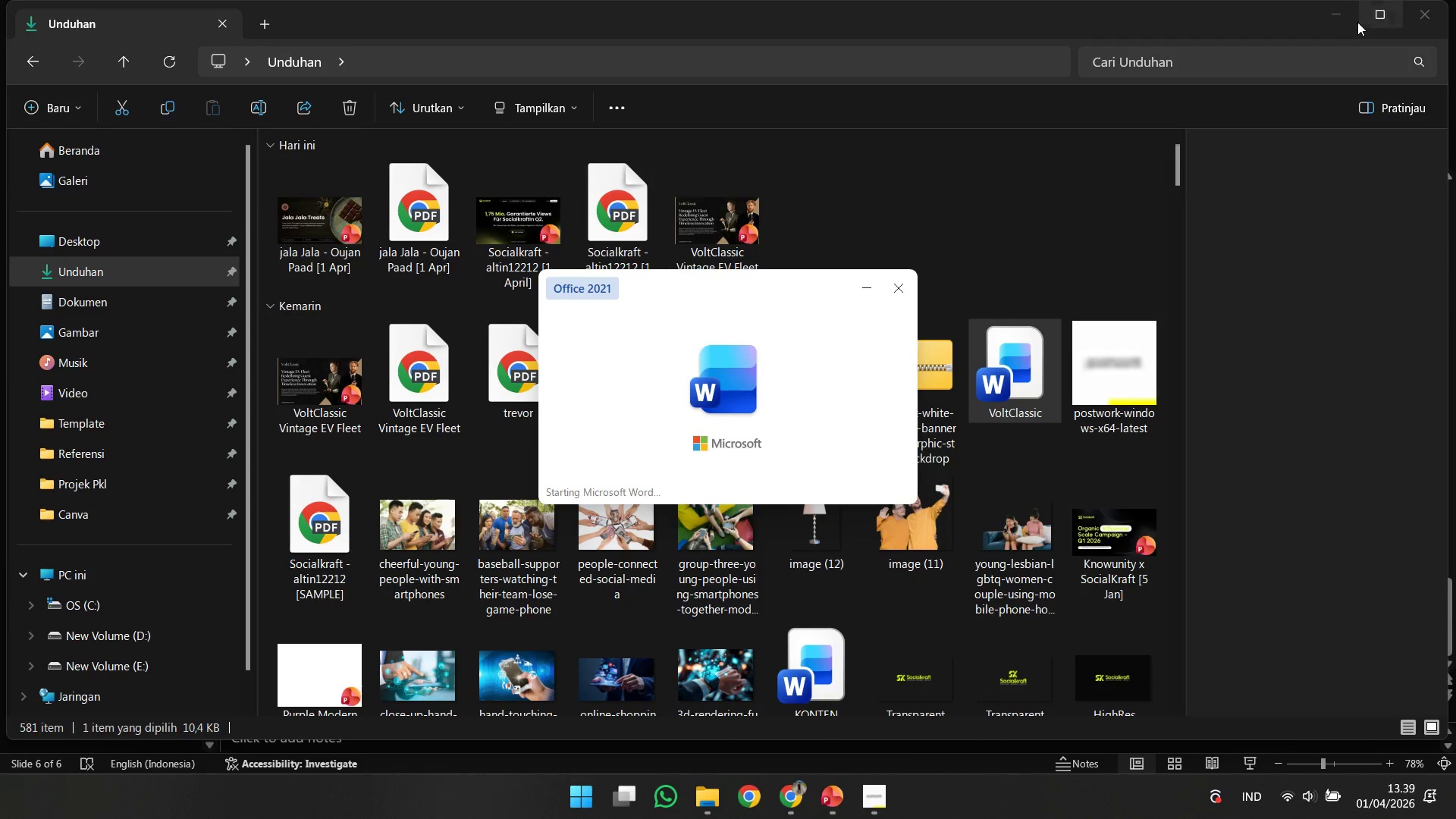 
left_click([1351, 20])
 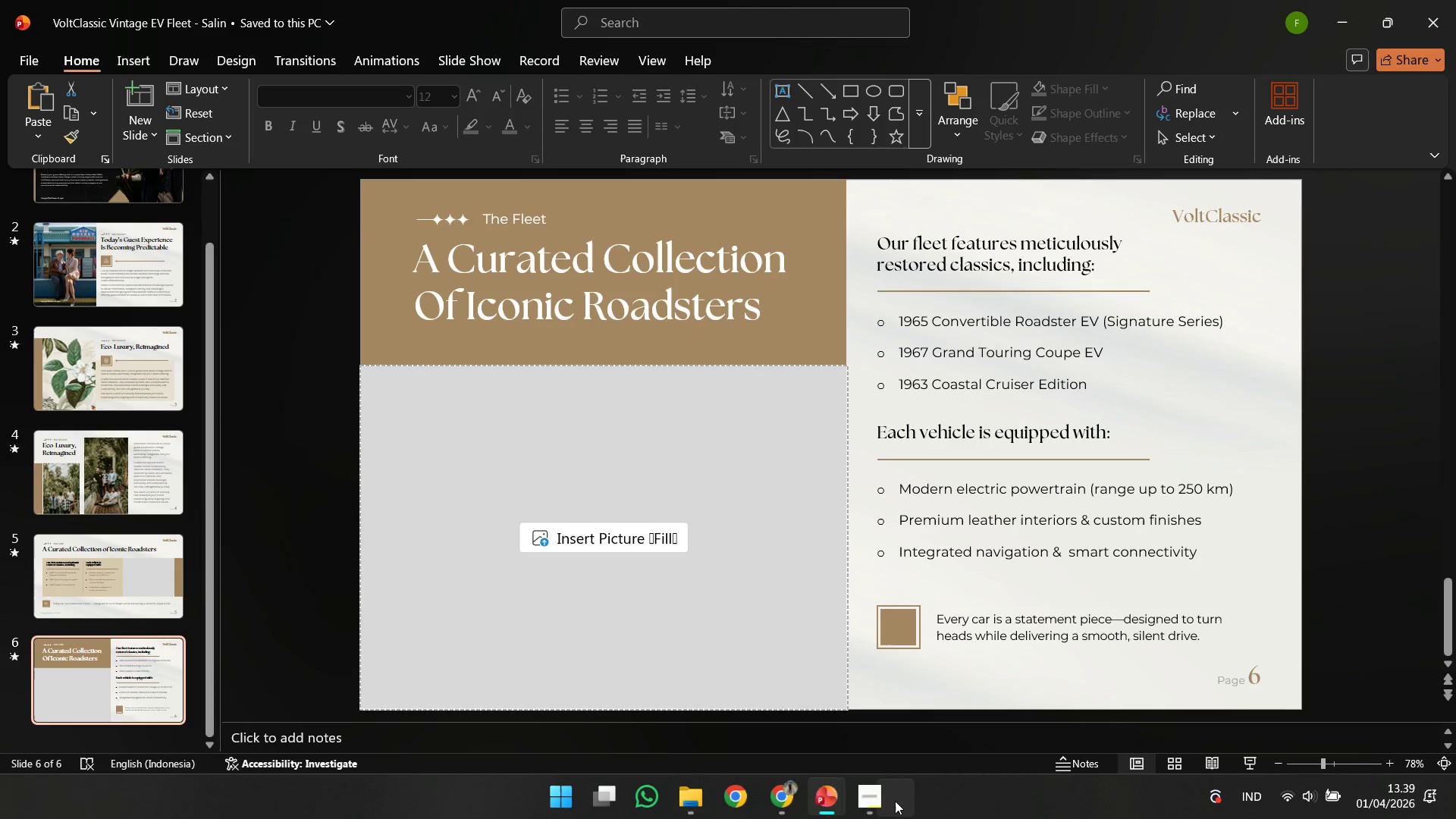 
left_click([900, 805])
 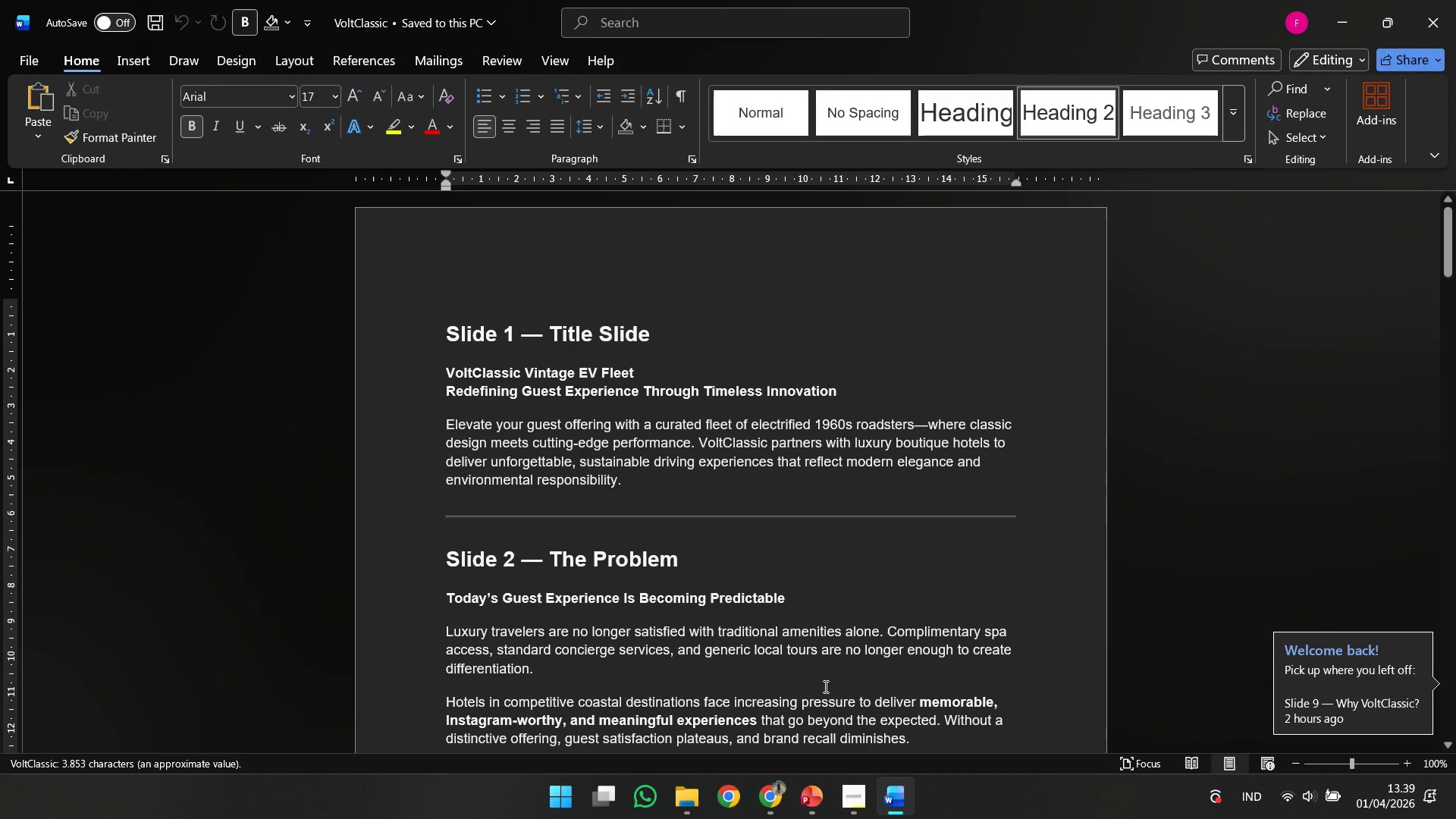 
scroll: coordinate [770, 535], scroll_direction: down, amount: 26.0
 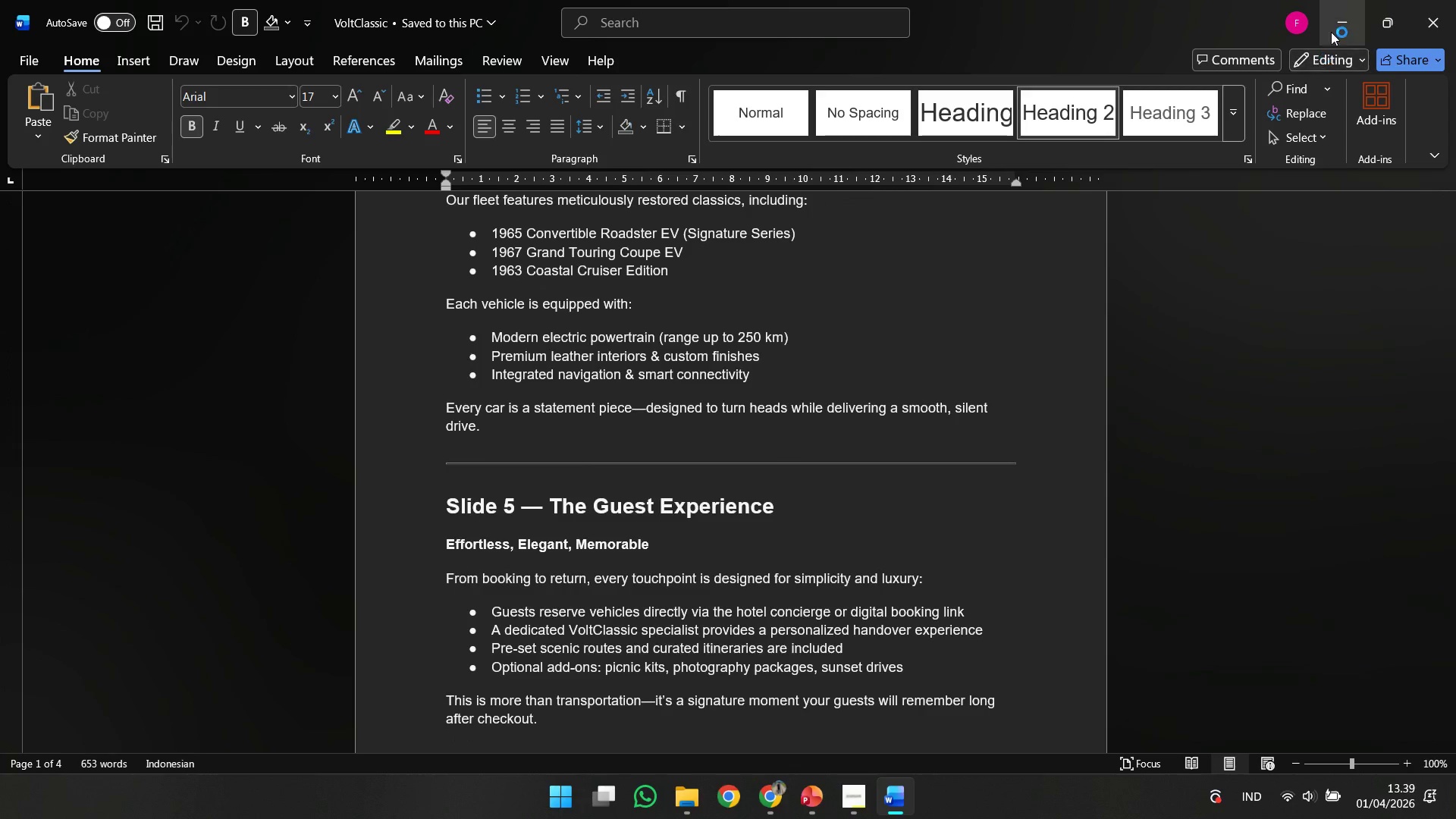 
left_click([1331, 31])
 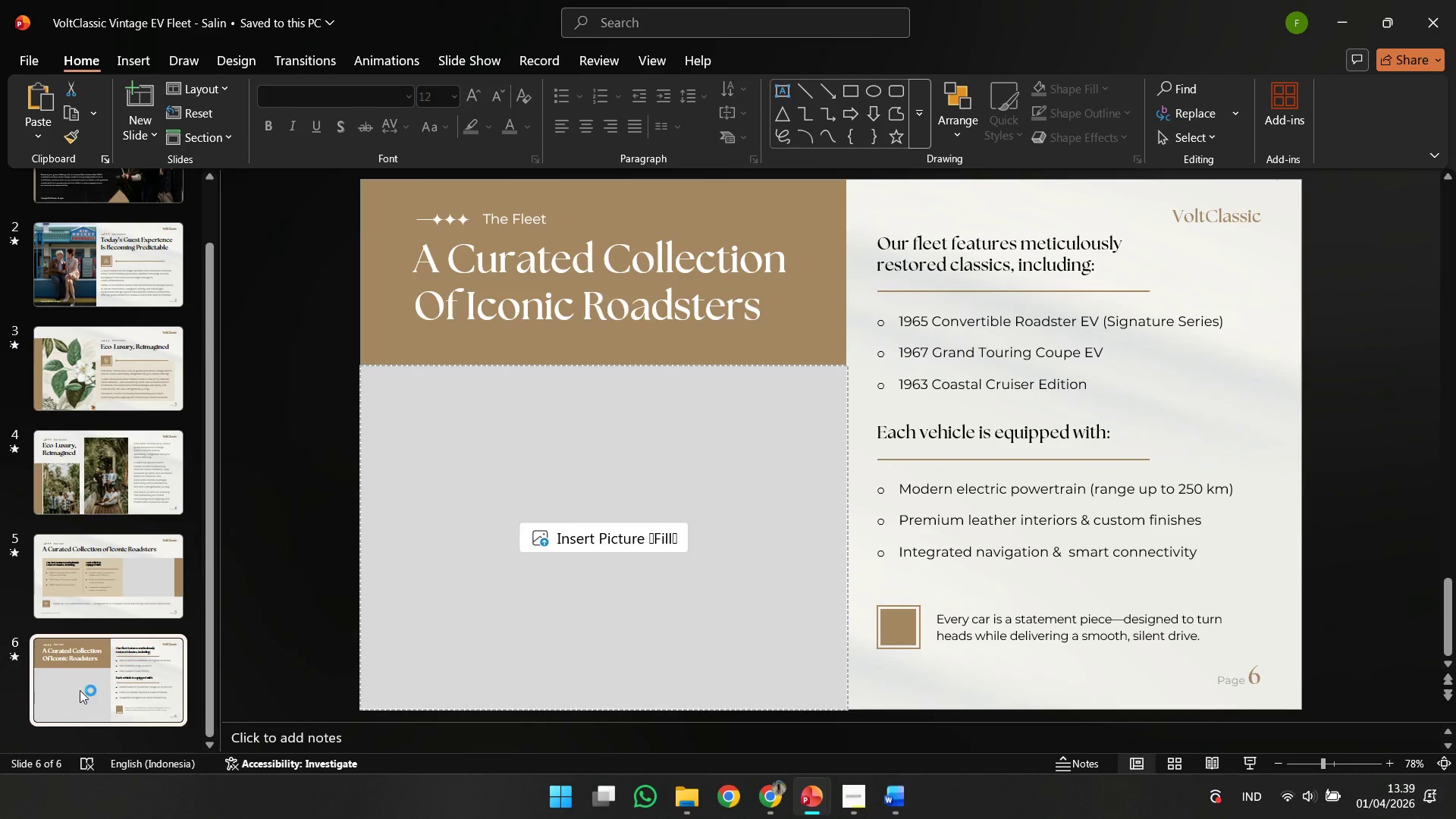 
left_click([80, 690])
 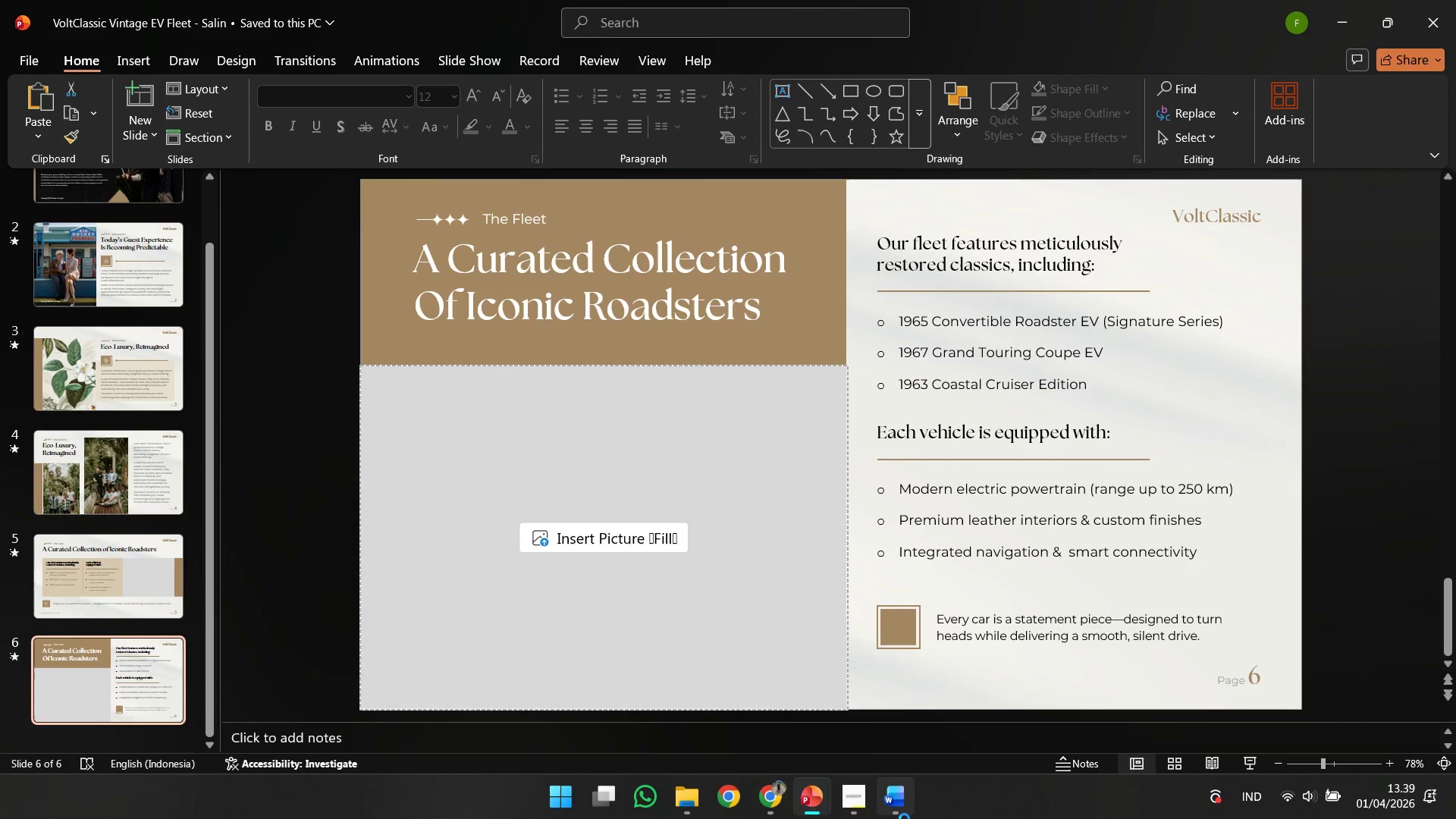 
left_click([893, 818])
 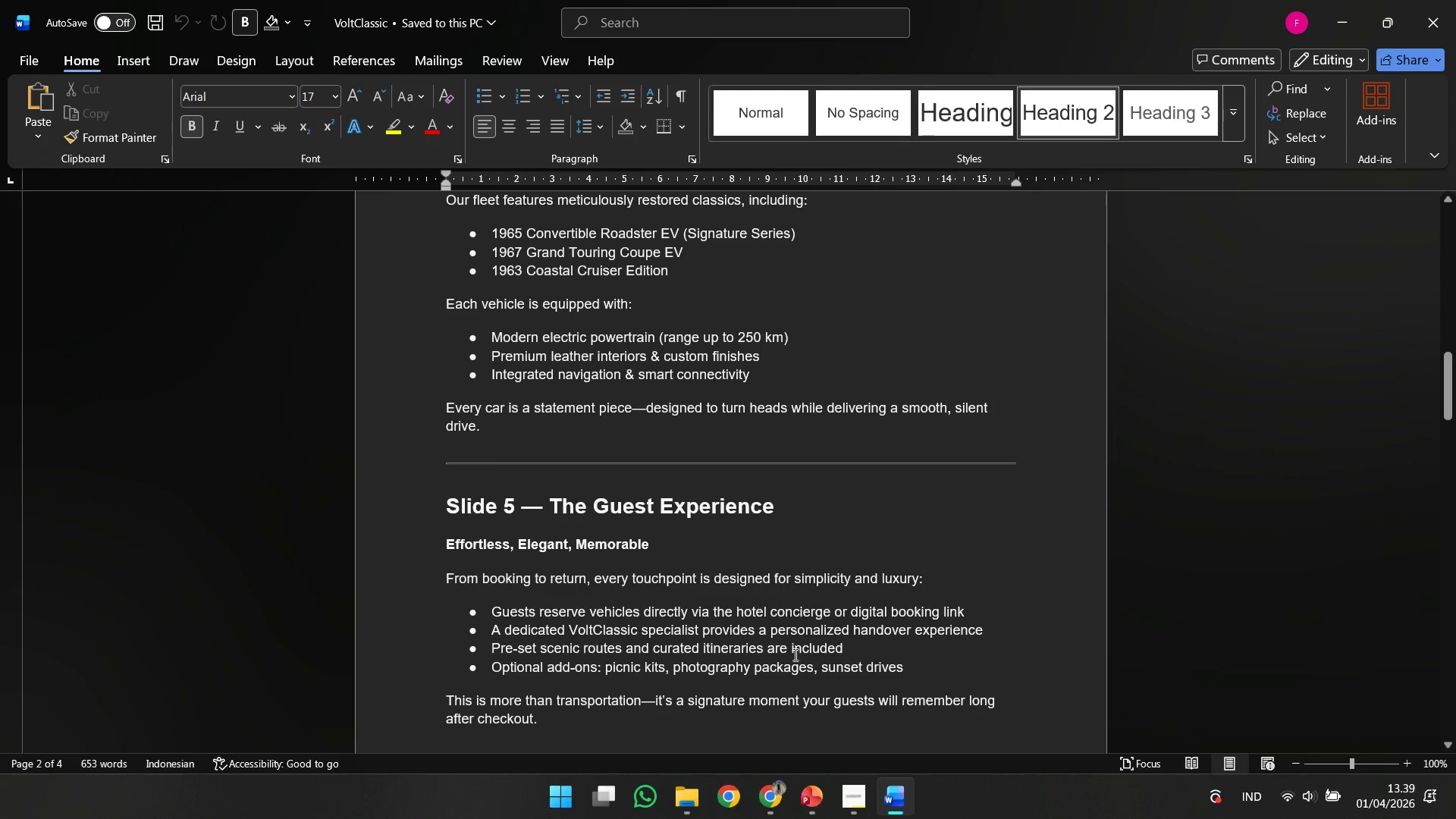 
scroll: coordinate [809, 648], scroll_direction: up, amount: 9.0
 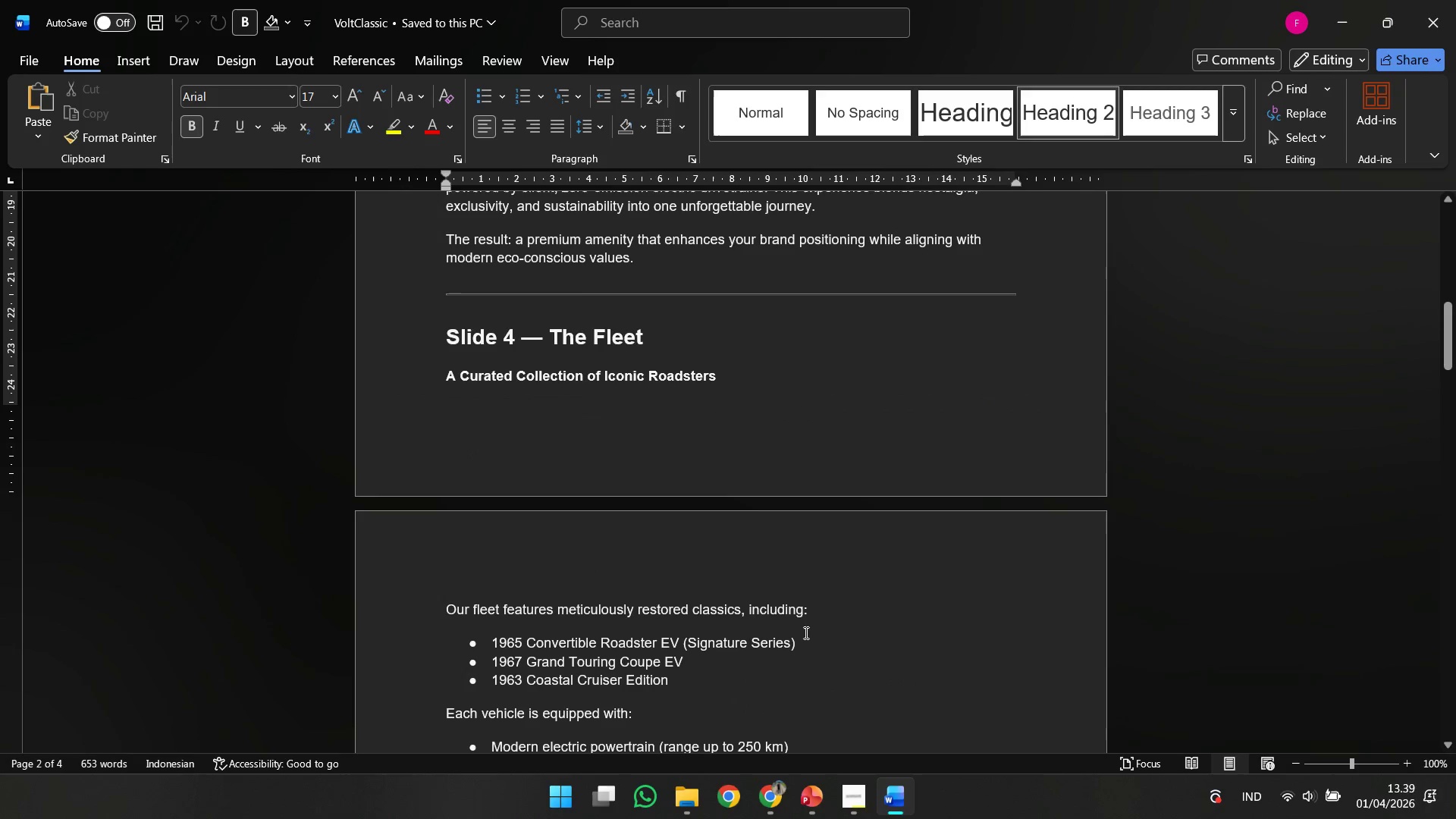 
scroll: coordinate [805, 622], scroll_direction: down, amount: 3.0
 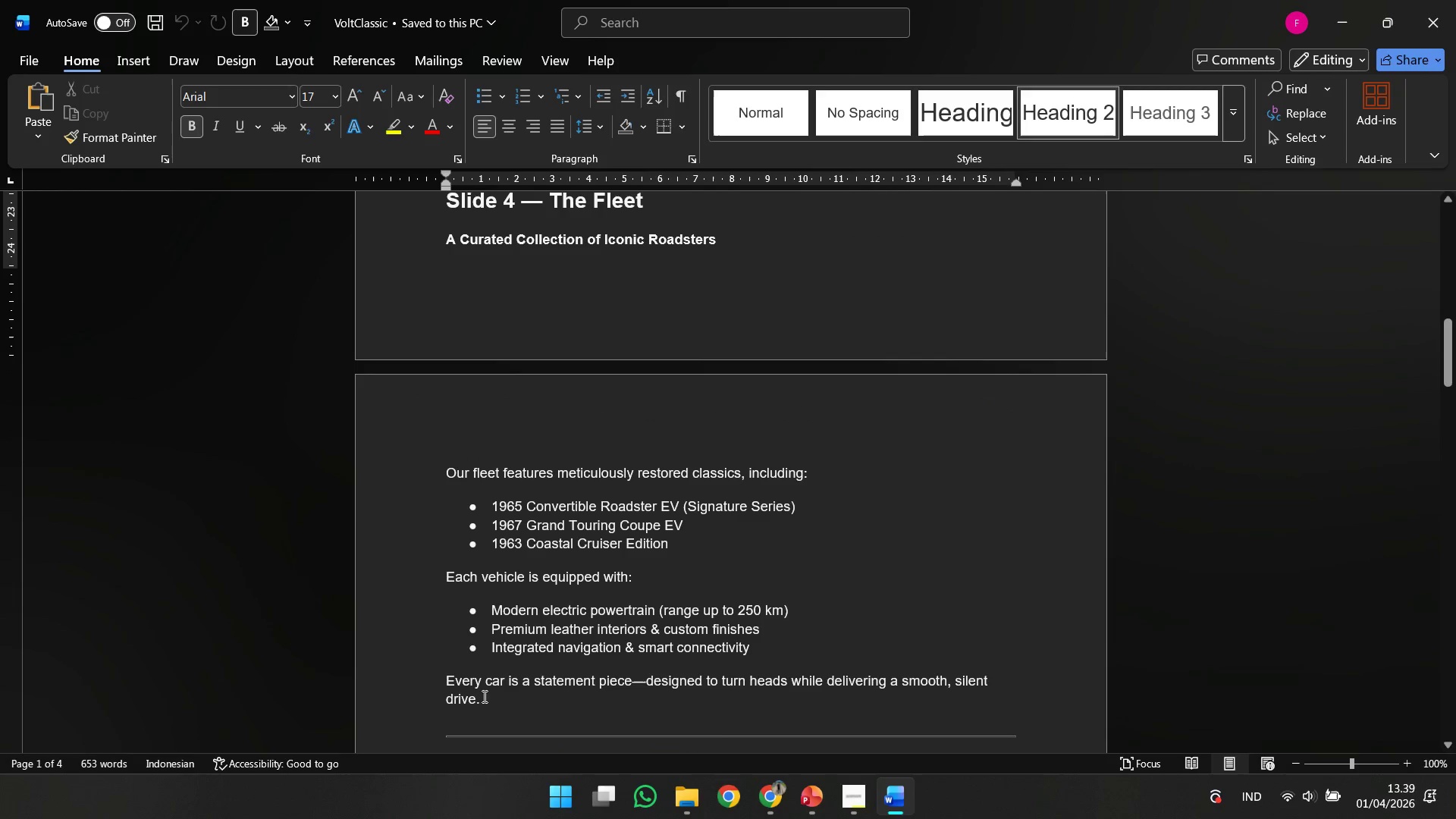 
left_click_drag(start_coordinate=[491, 698], to_coordinate=[409, 661])
 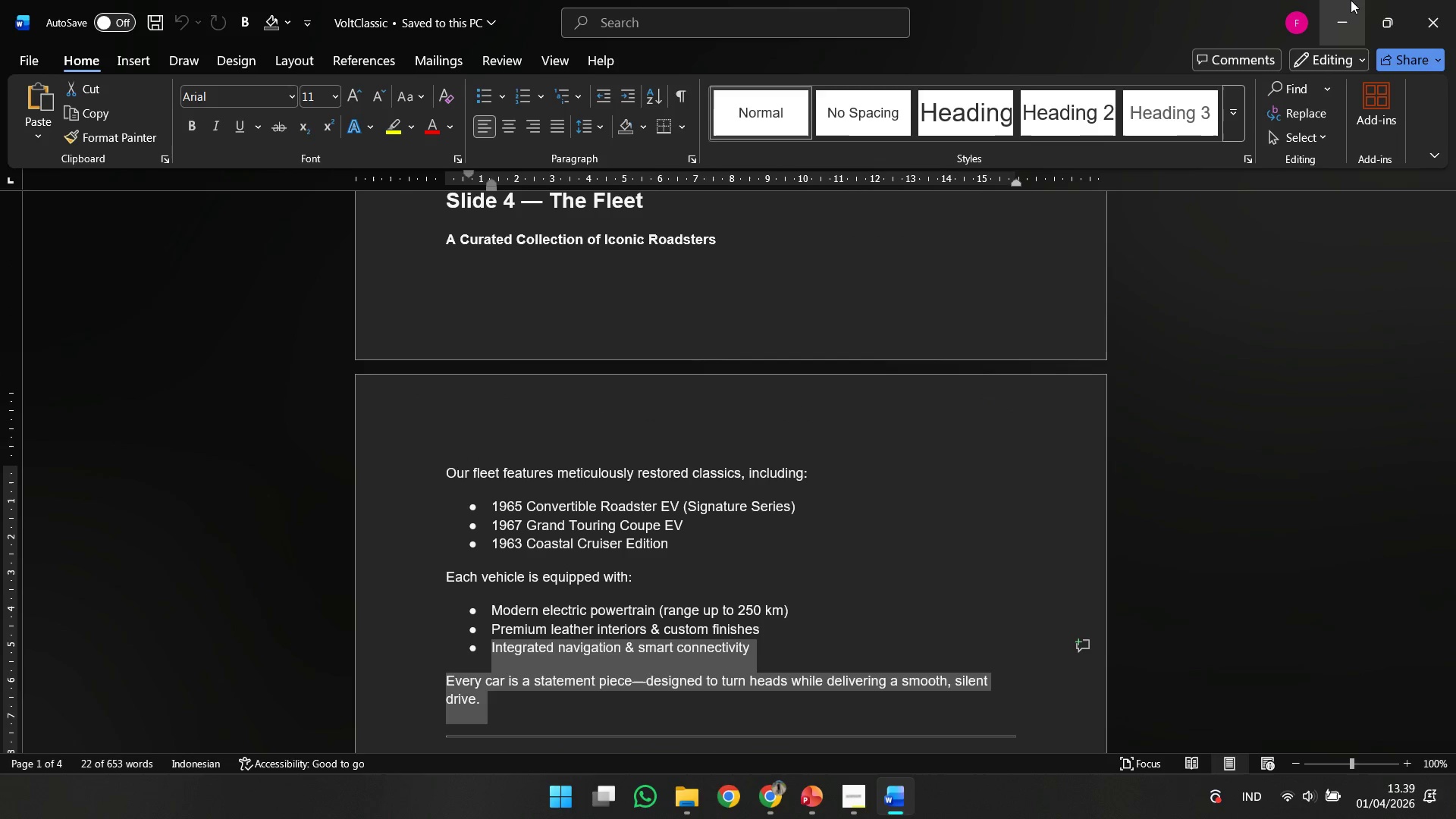 
left_click([1351, 0])
 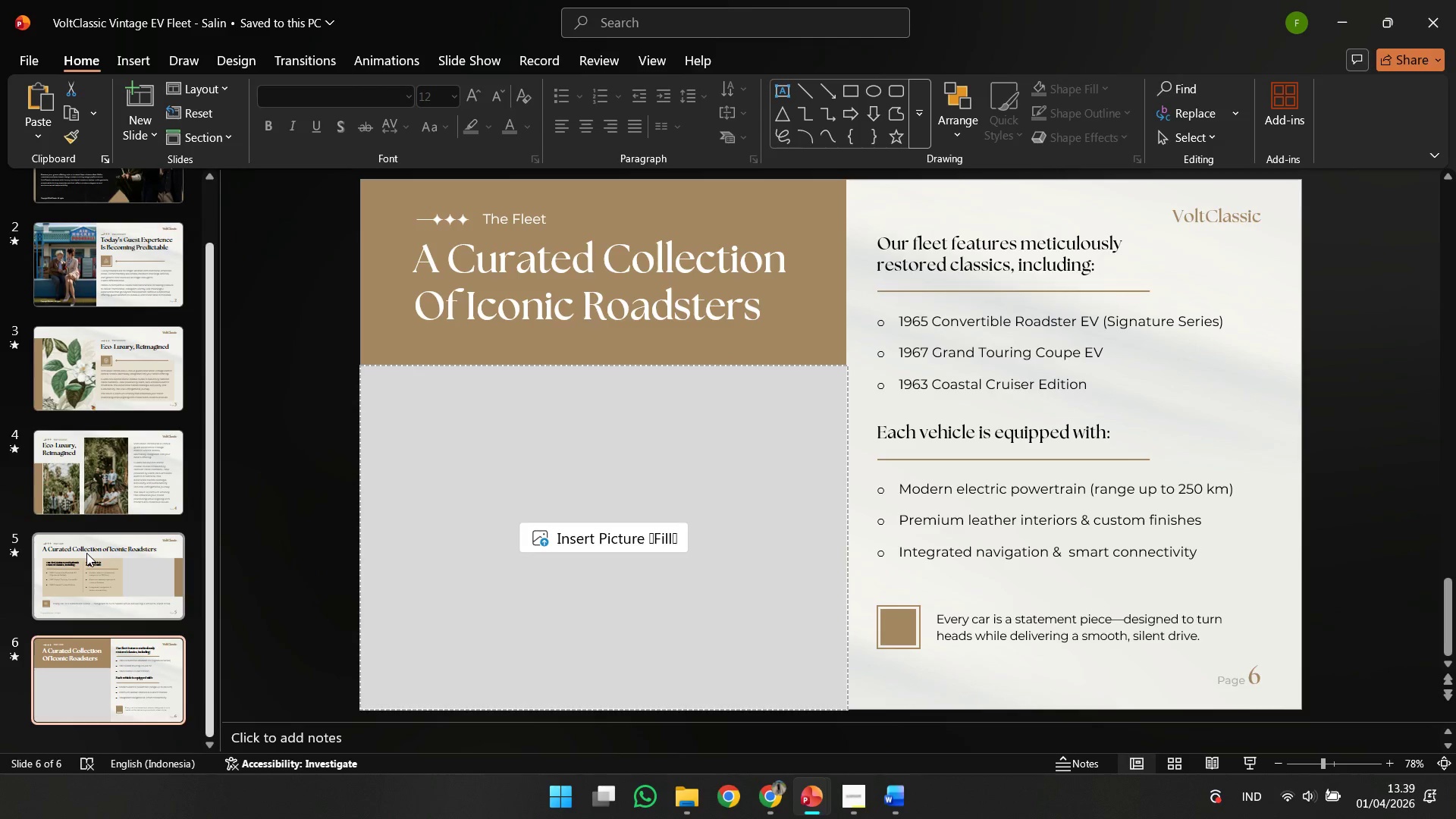 
left_click([86, 554])
 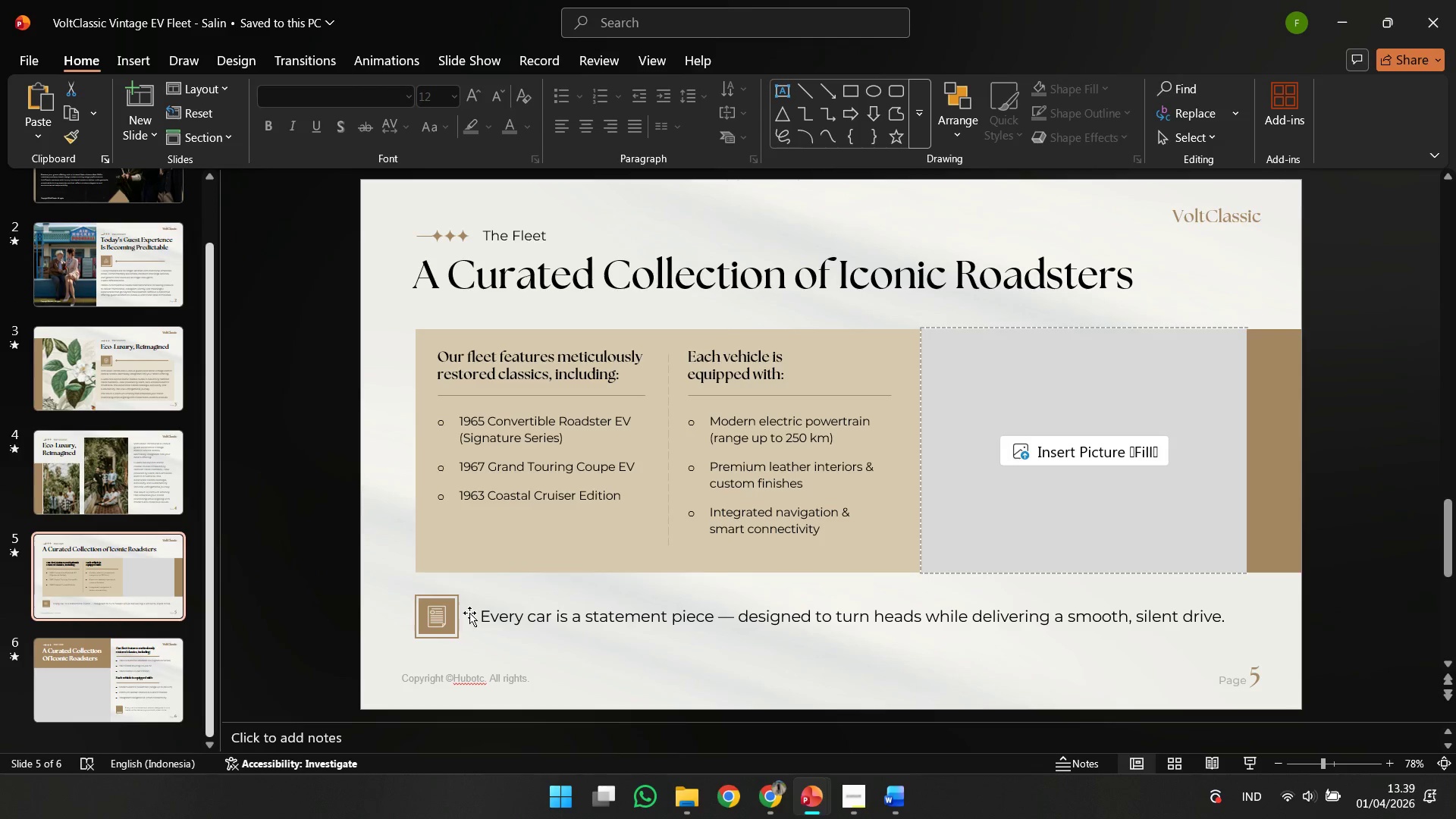 
left_click([433, 620])
 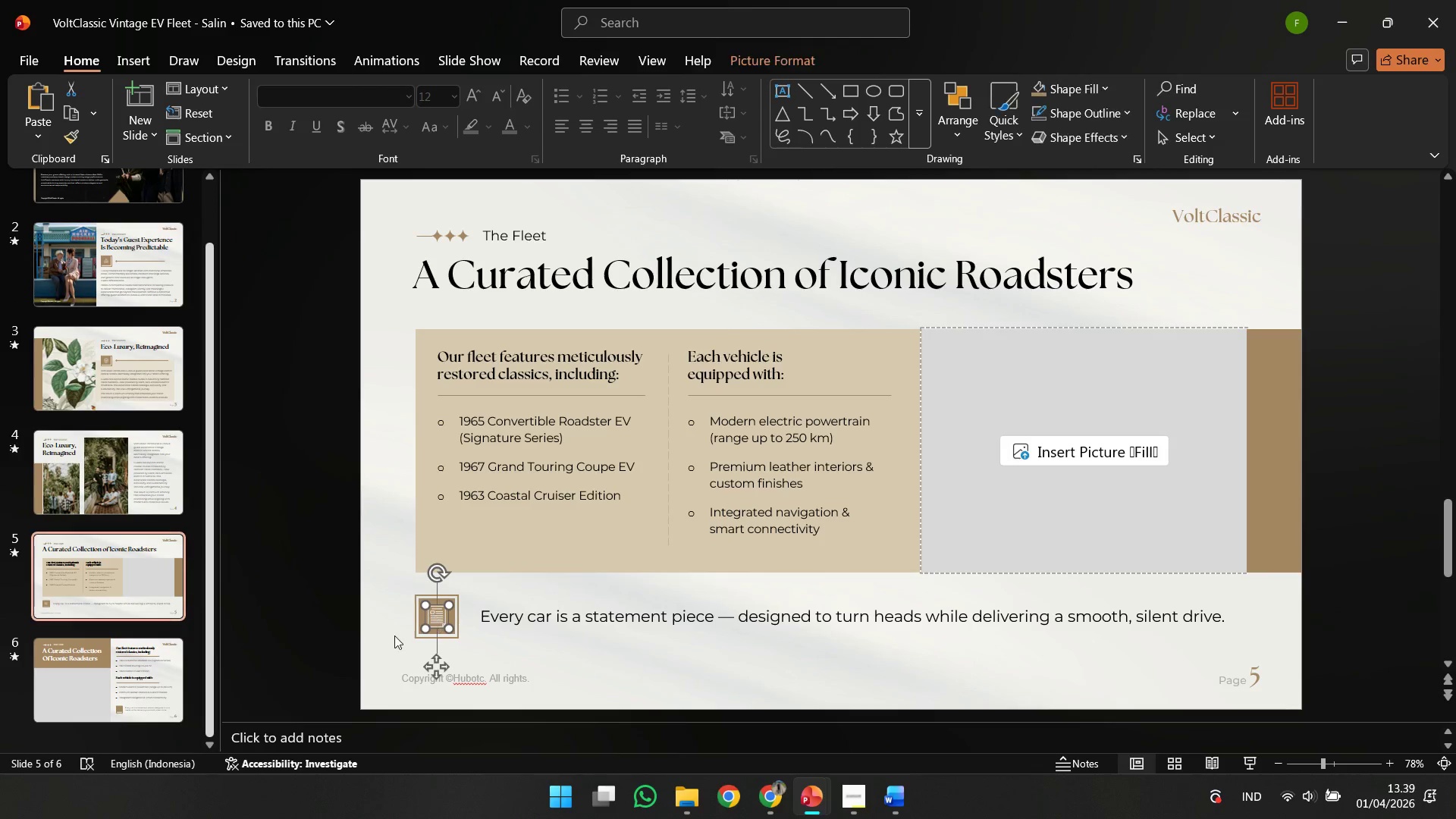 
key(Control+C)
 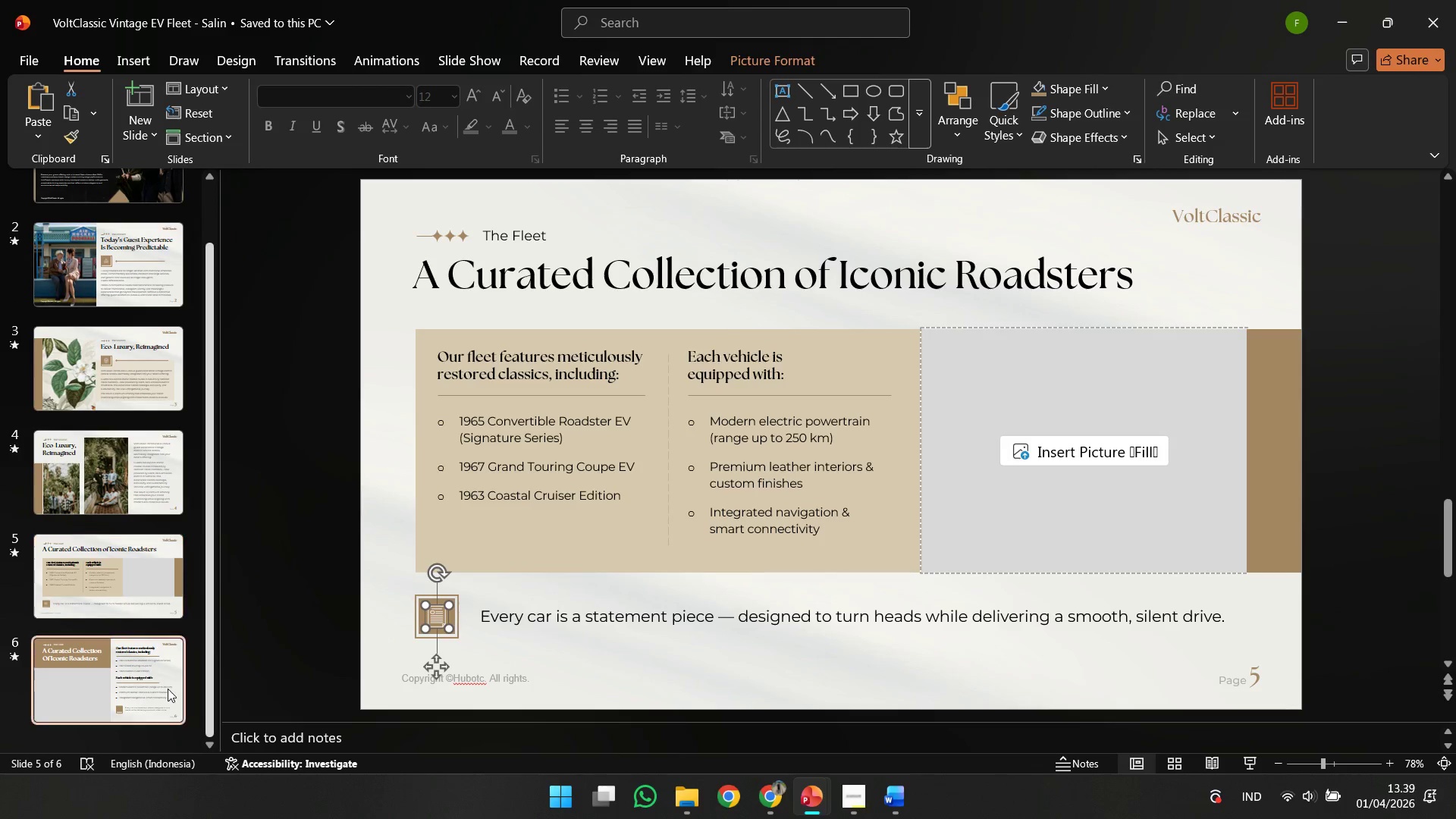 
double_click([168, 689])
 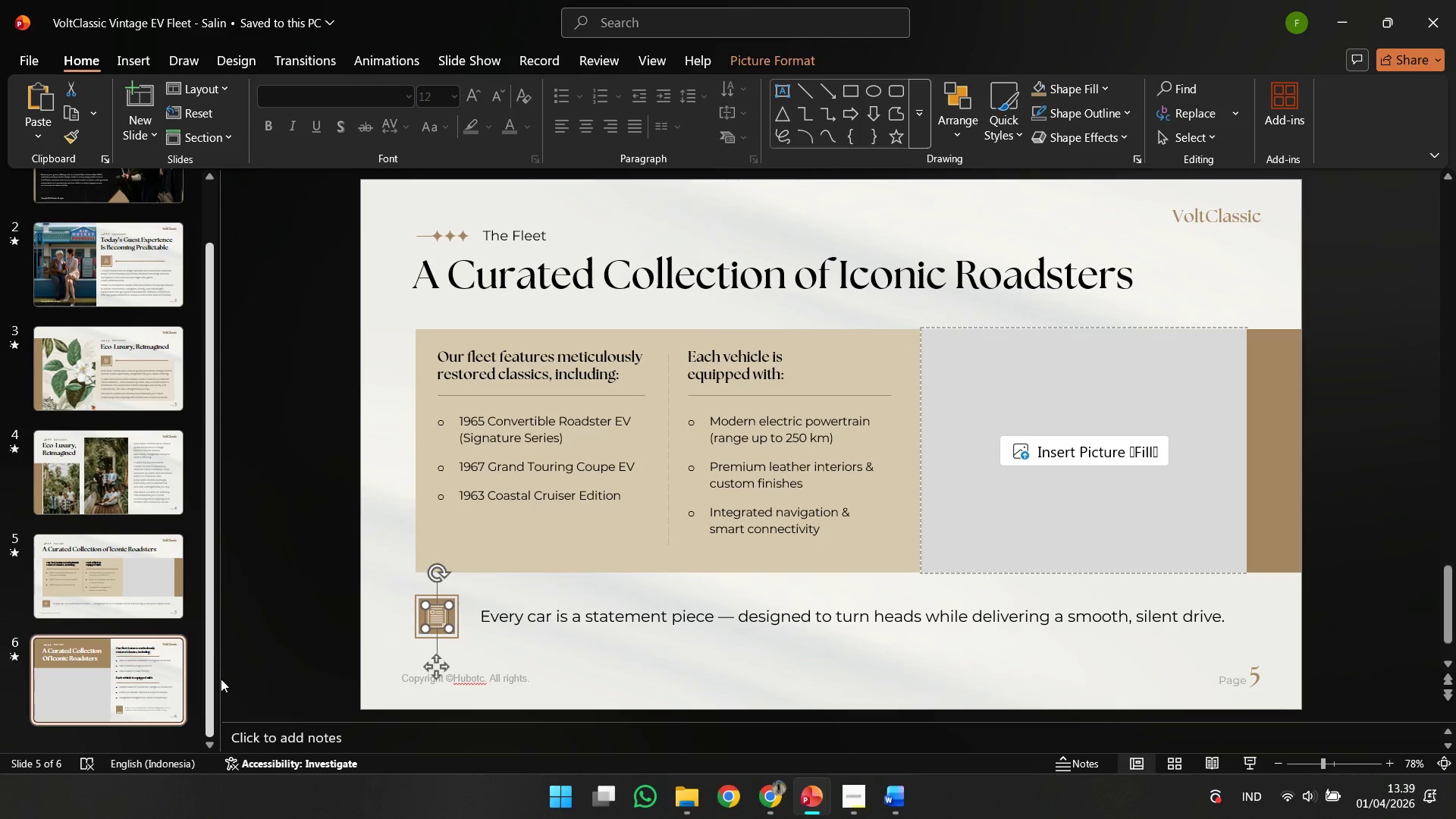 
key(Control+V)
 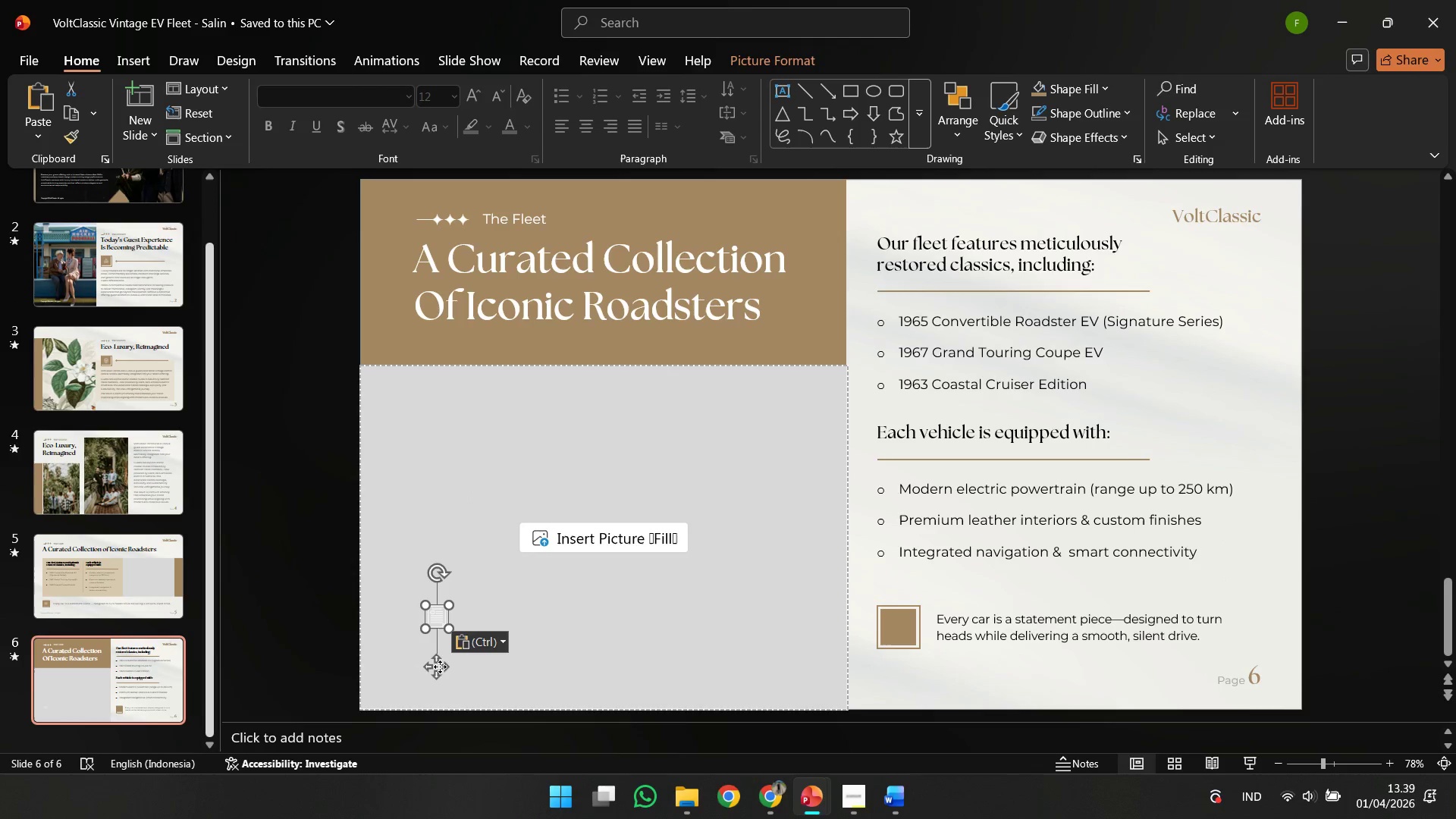 
left_click_drag(start_coordinate=[435, 667], to_coordinate=[898, 678])
 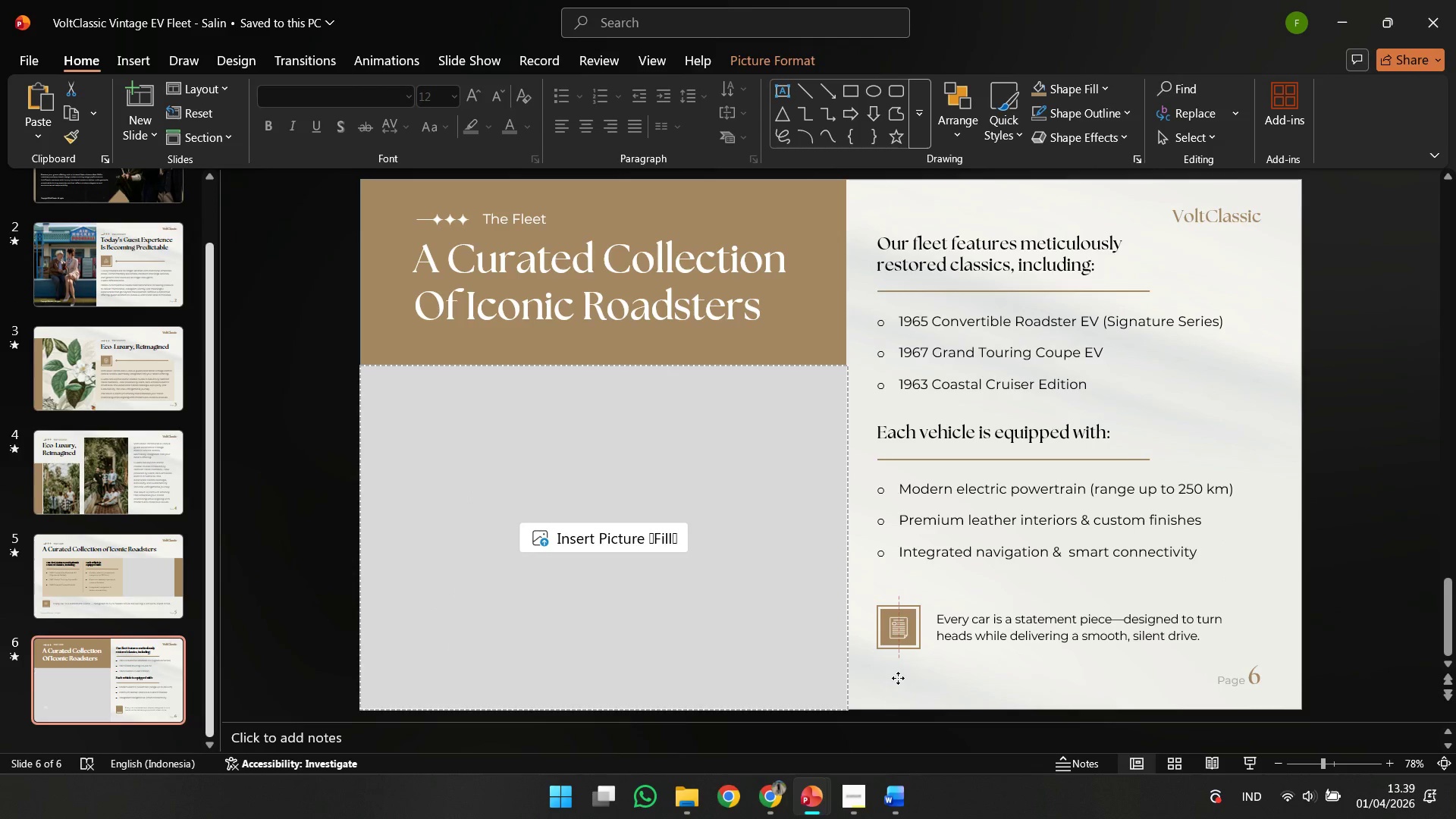 
hold_key(key=ControlLeft, duration=0.58)
 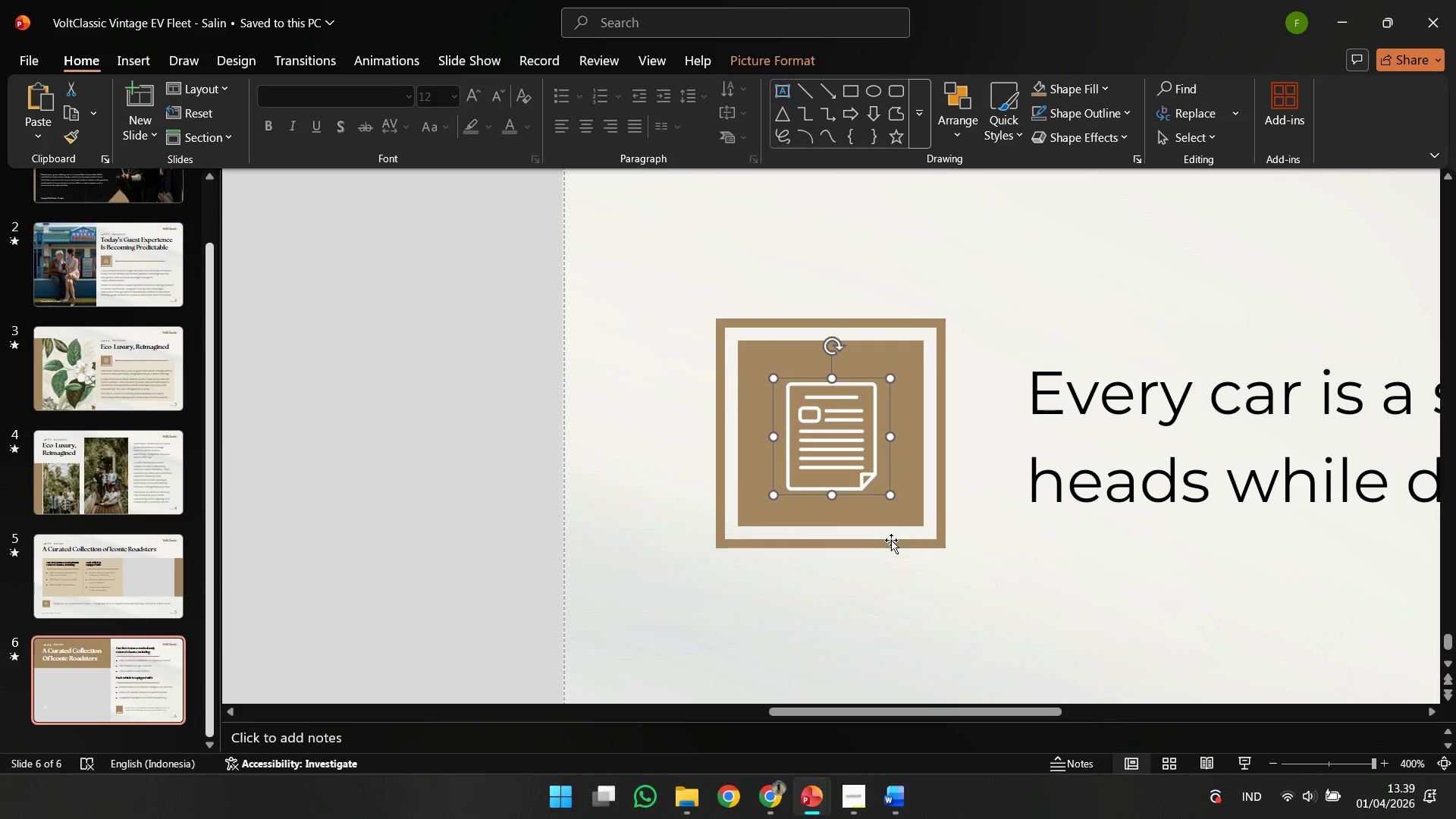 
hold_key(key=ShiftLeft, duration=2.5)
 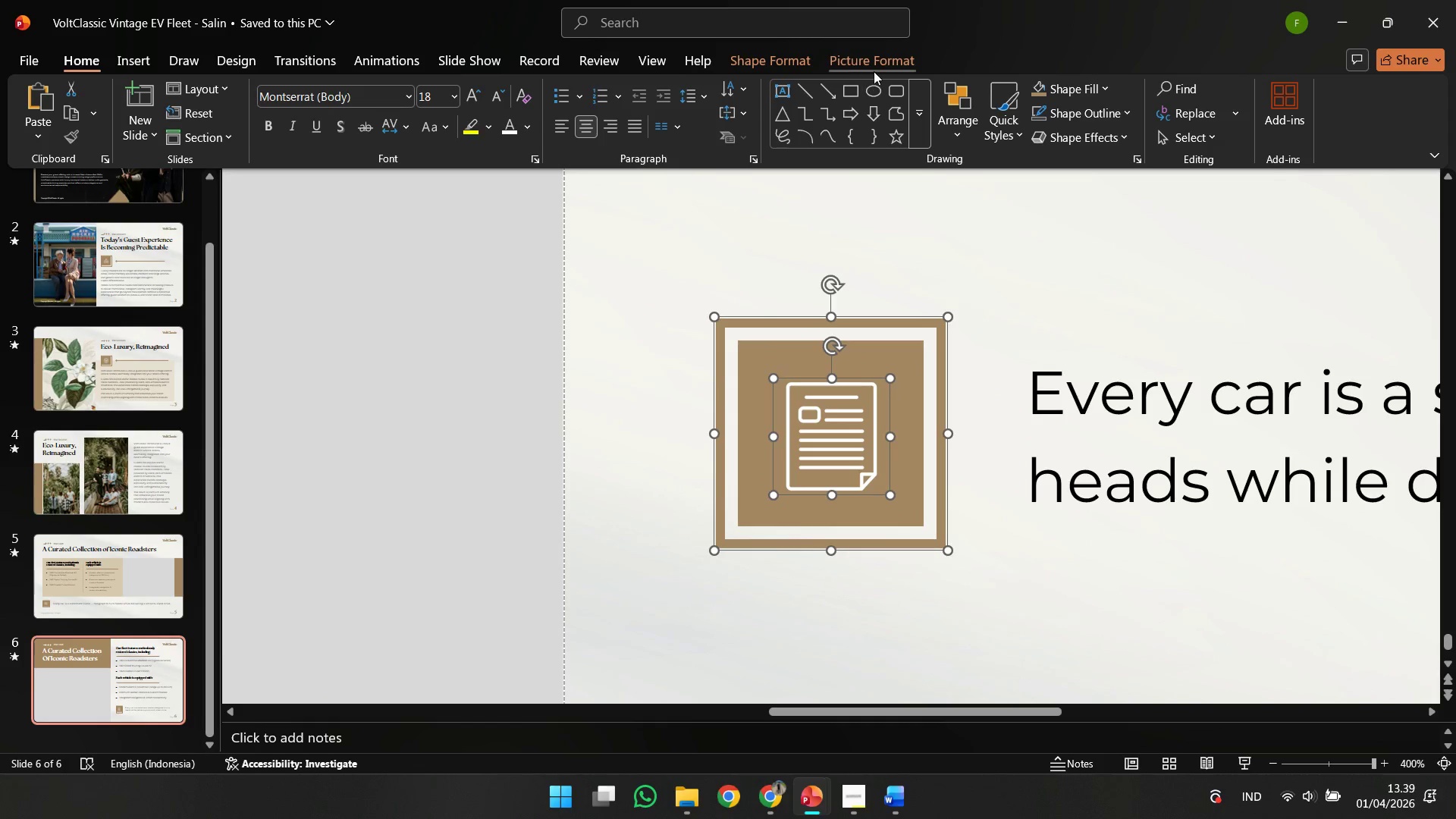 
scroll: coordinate [898, 675], scroll_direction: up, amount: 7.0
 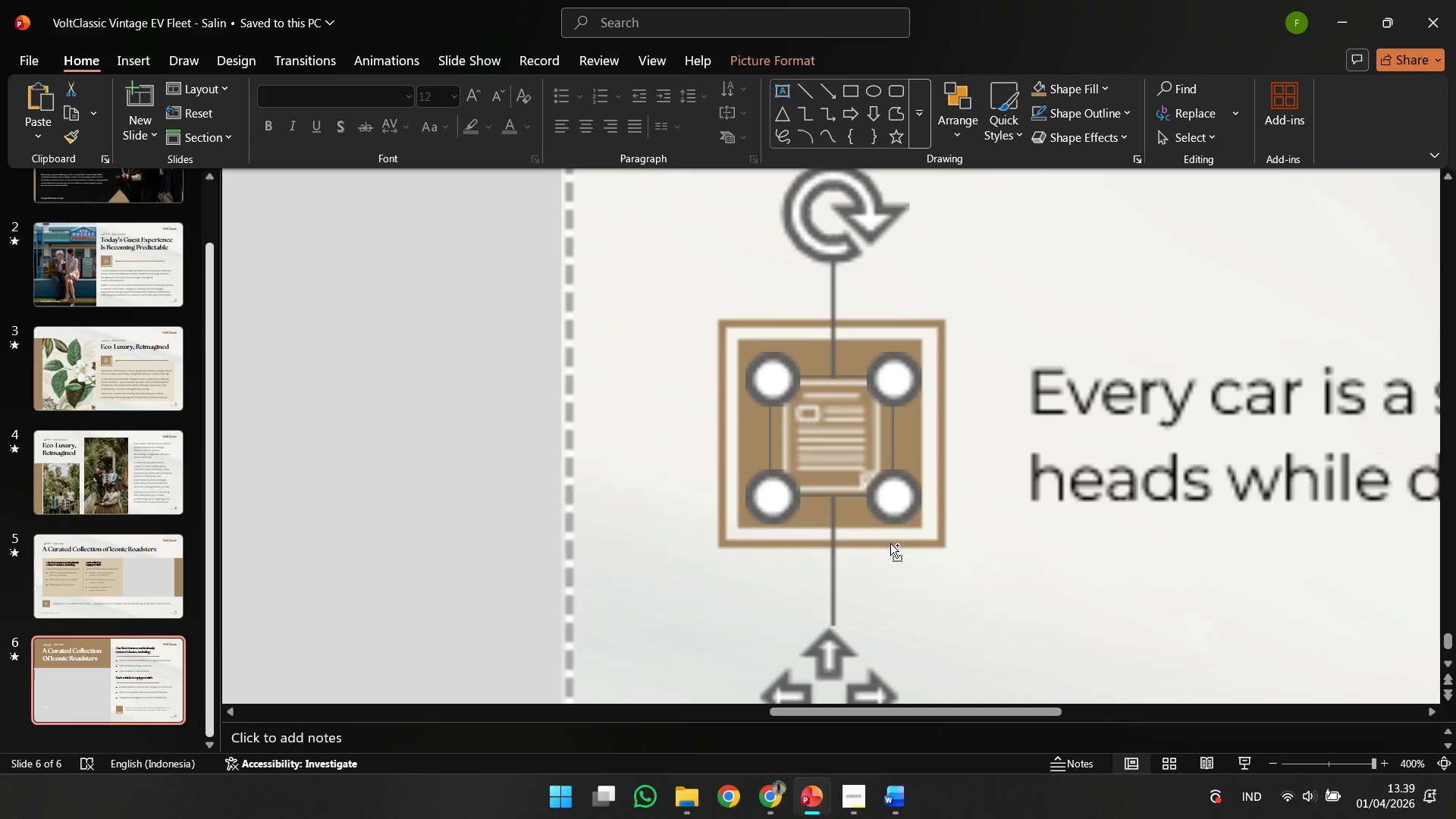 
left_click([891, 540])
 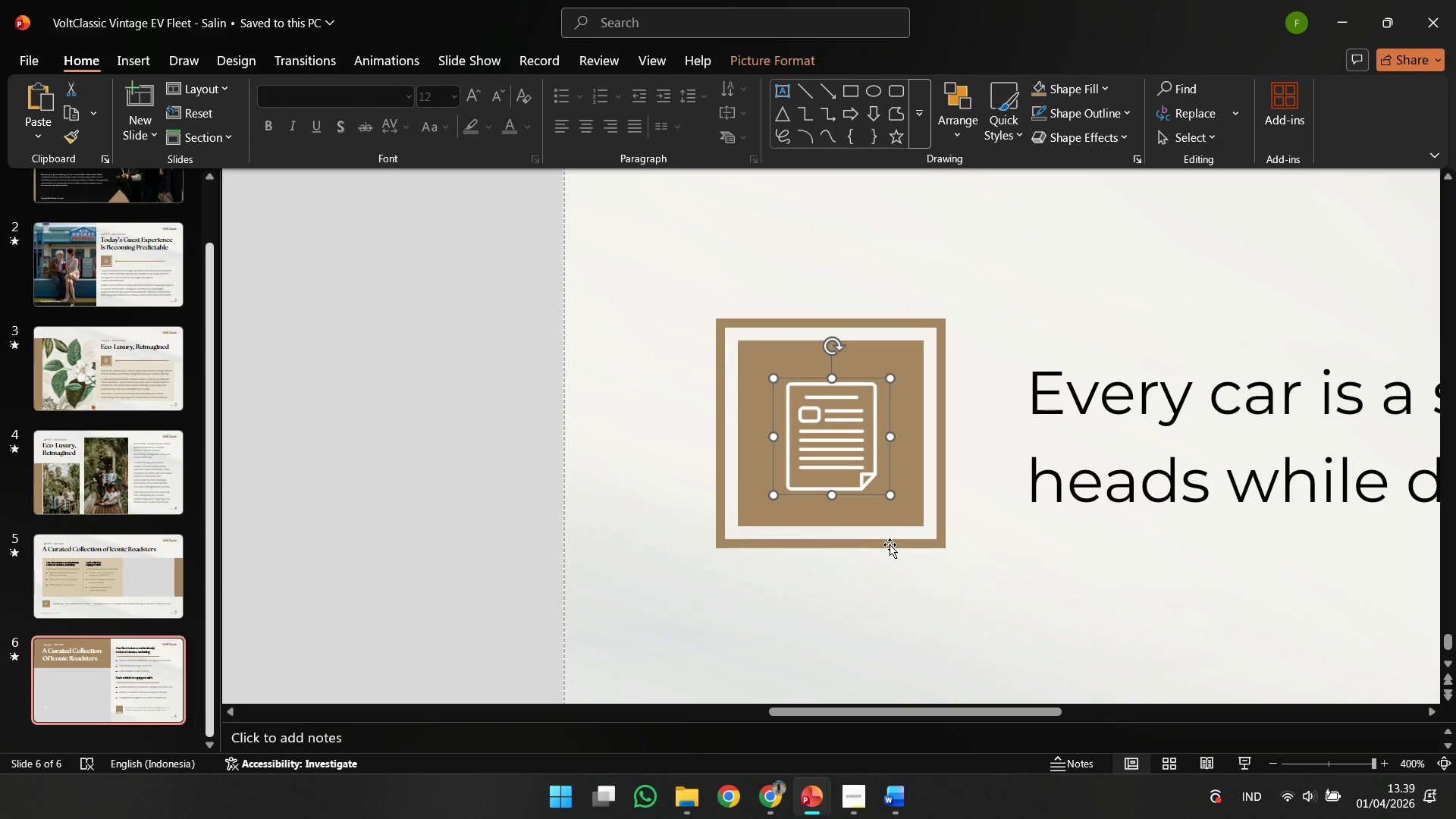 
left_click([890, 544])
 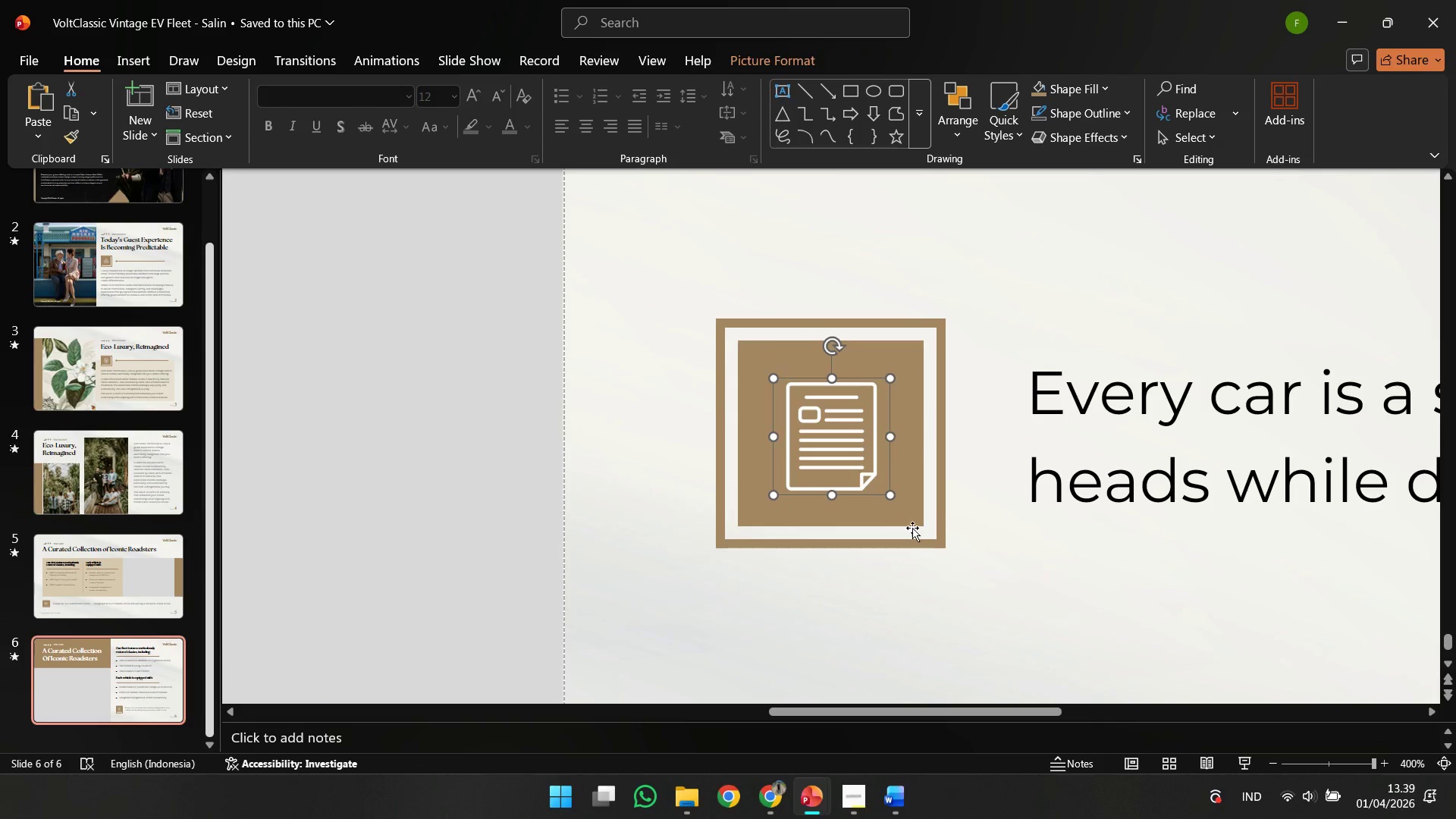 
left_click([913, 530])
 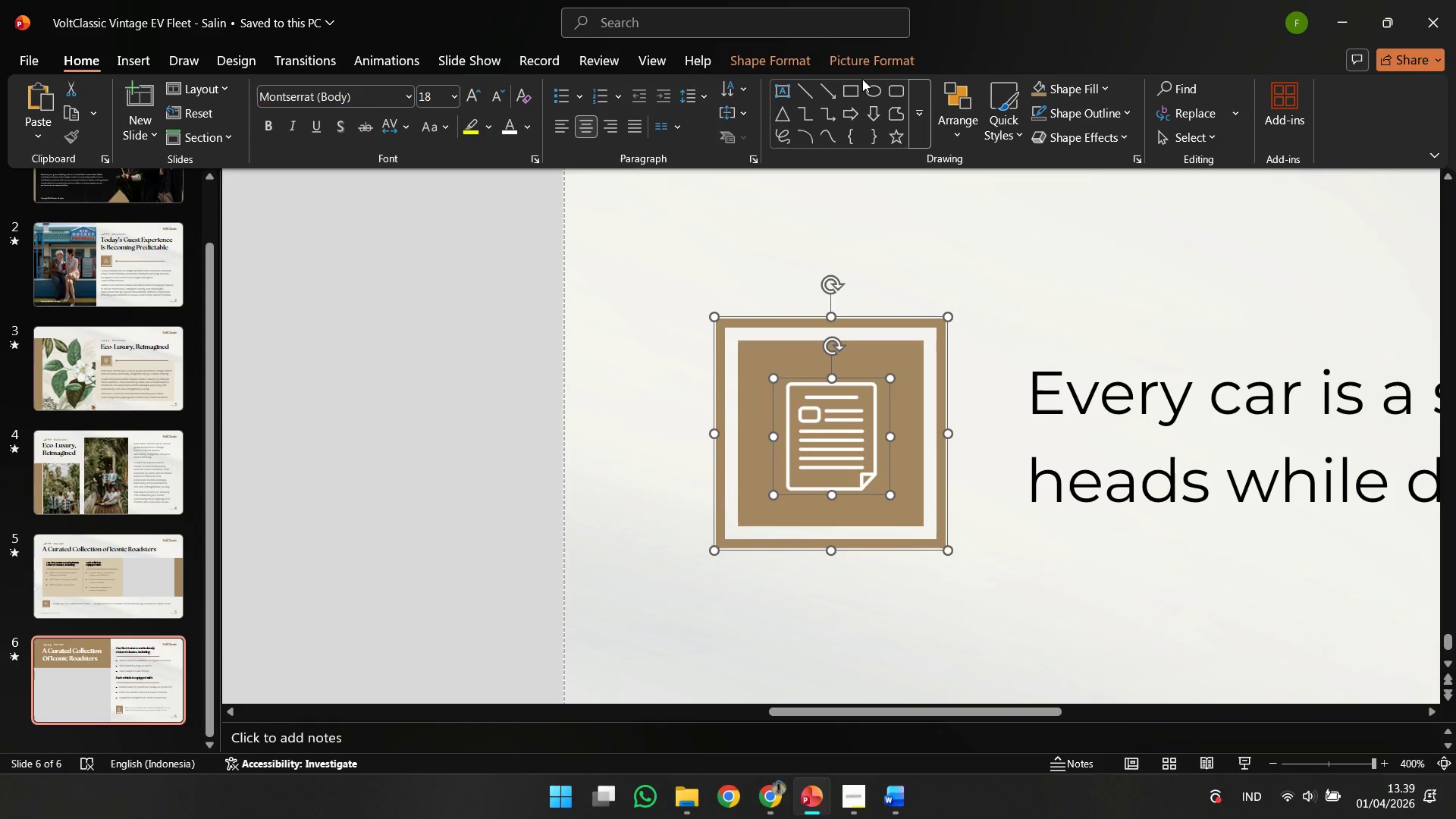 
double_click([874, 71])
 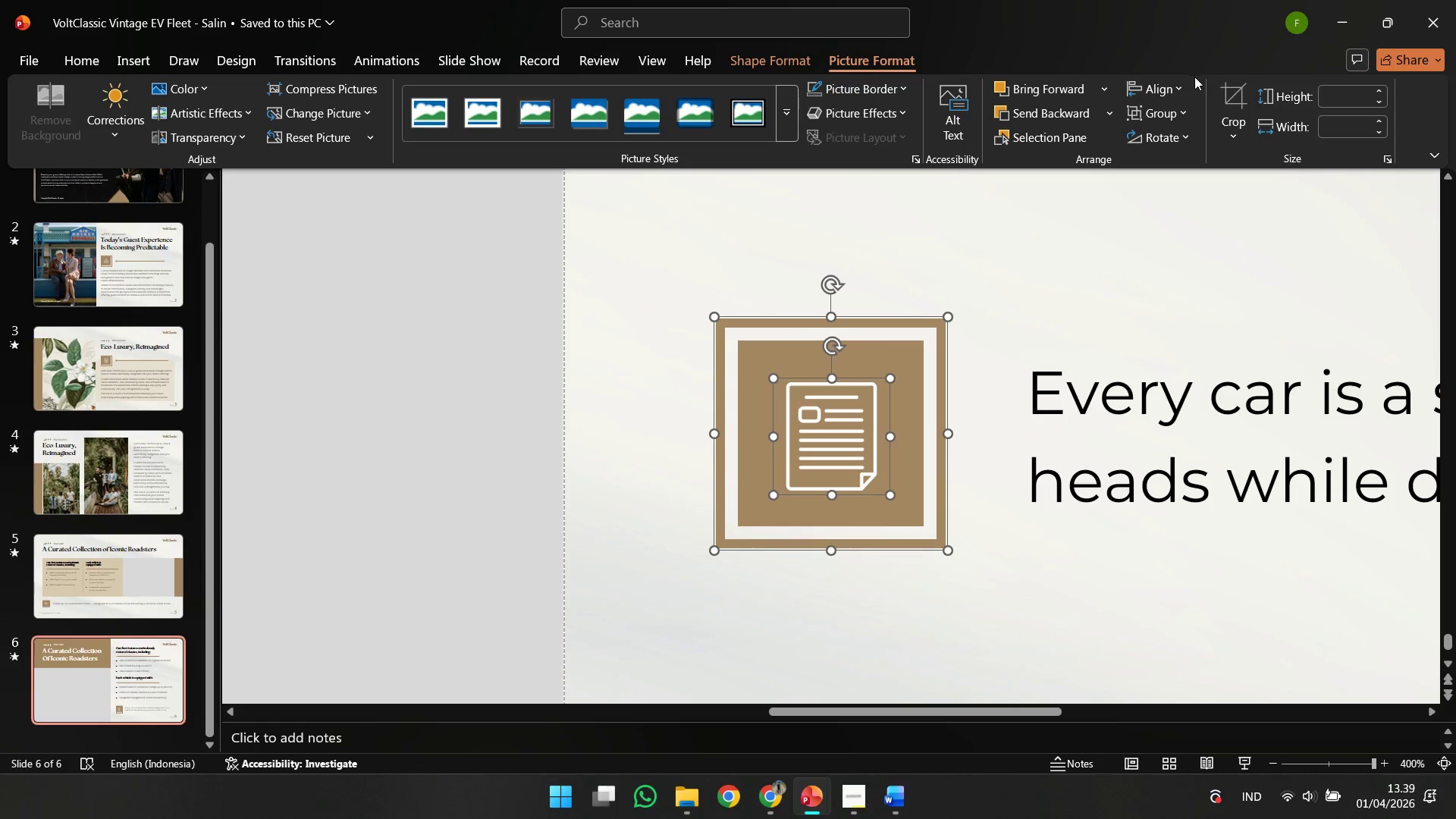 
left_click([1178, 80])
 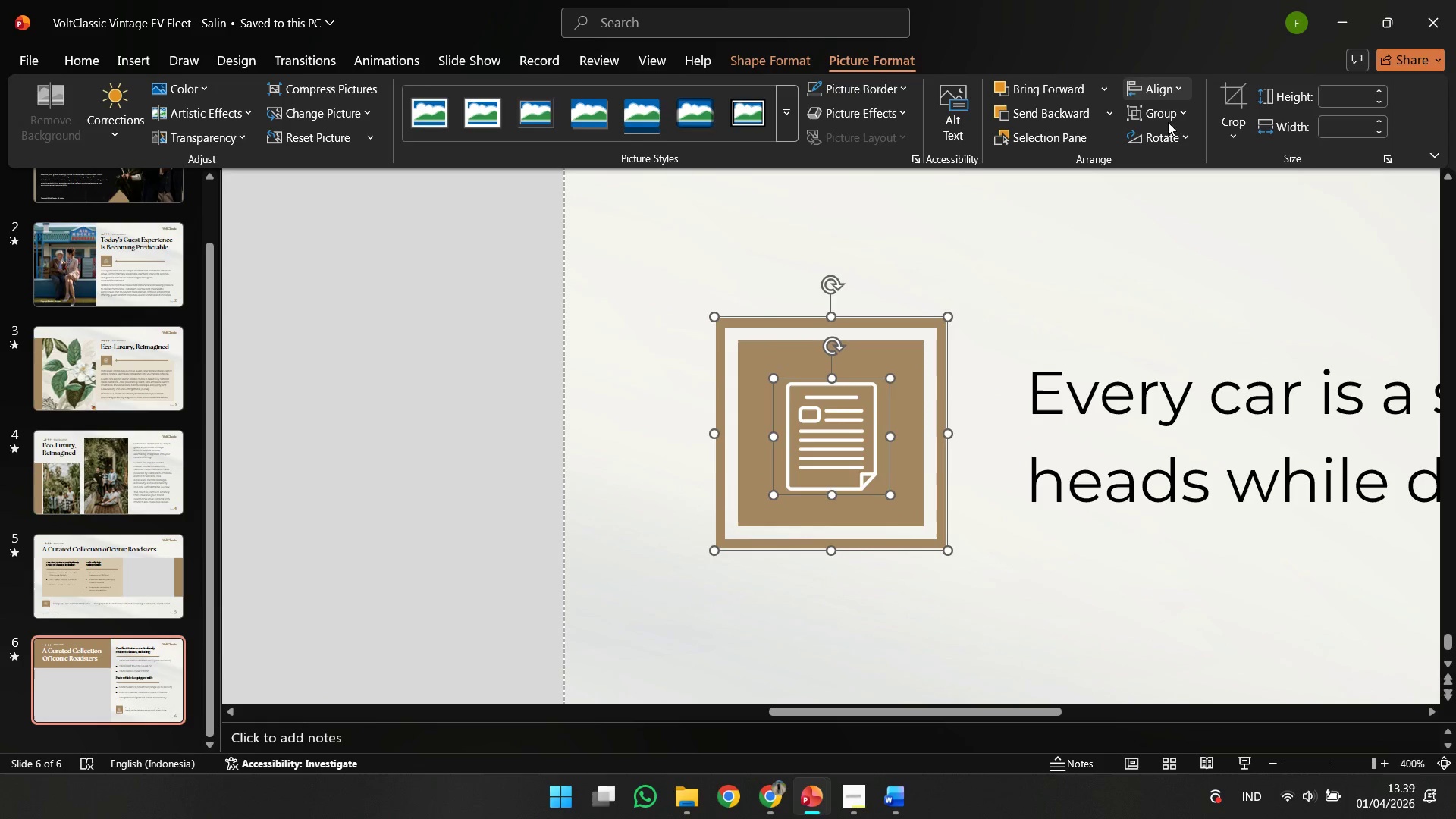 
double_click([1155, 80])
 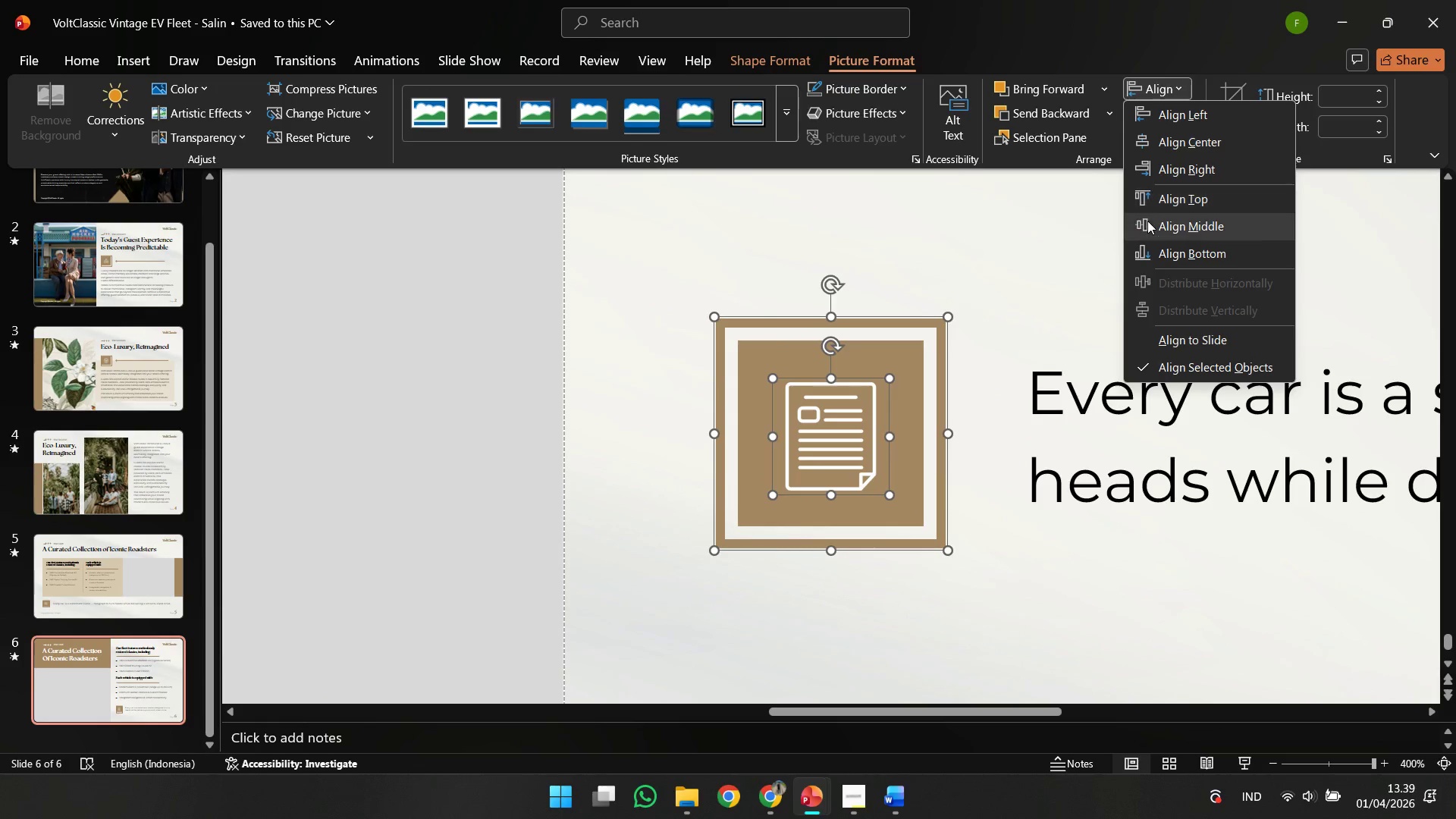 
left_click([1147, 221])
 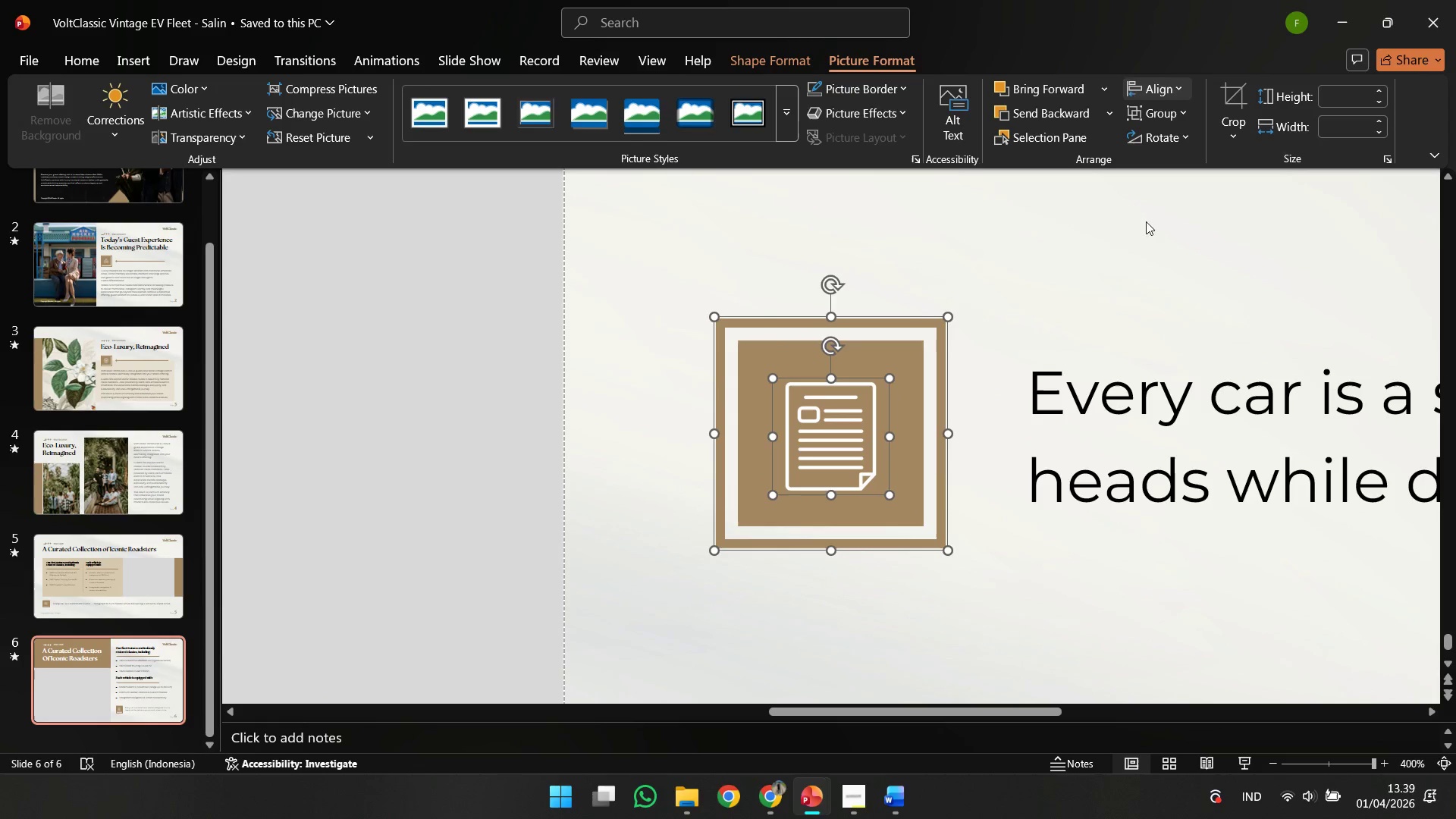 
hold_key(key=ControlLeft, duration=1.61)
scroll: coordinate [959, 500], scroll_direction: down, amount: 10.0
 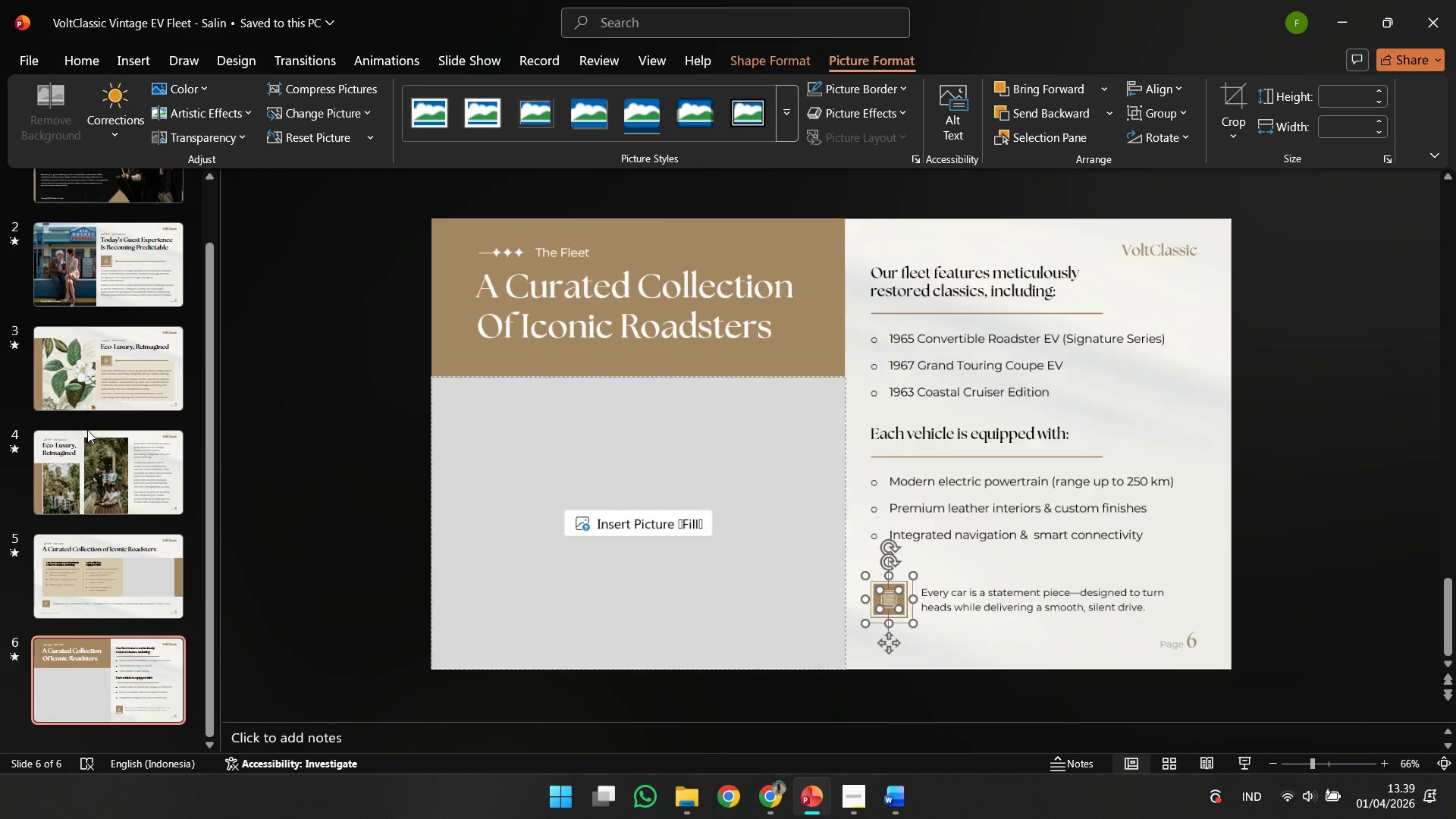 
double_click([89, 385])
 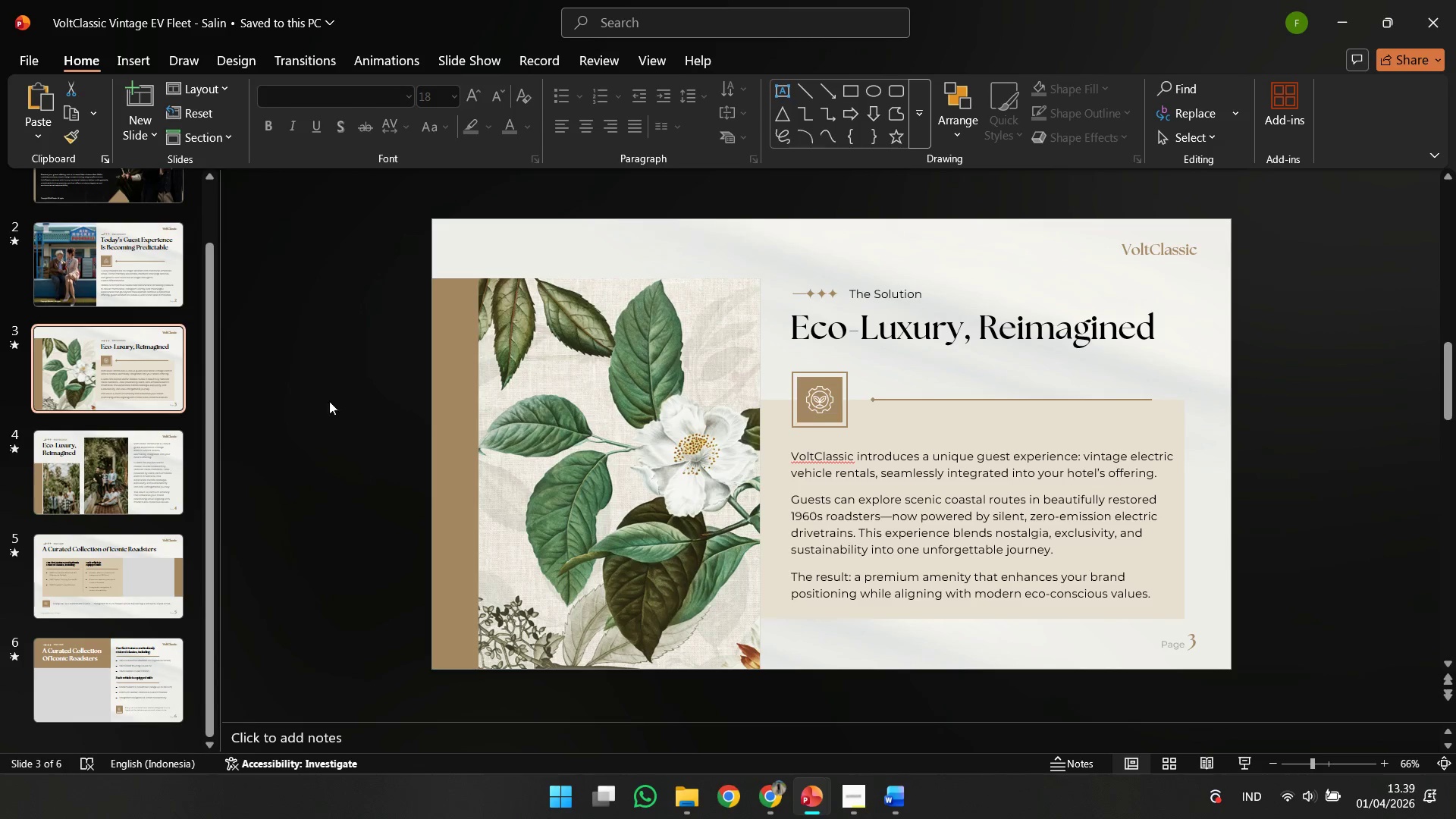 
left_click([448, 484])
 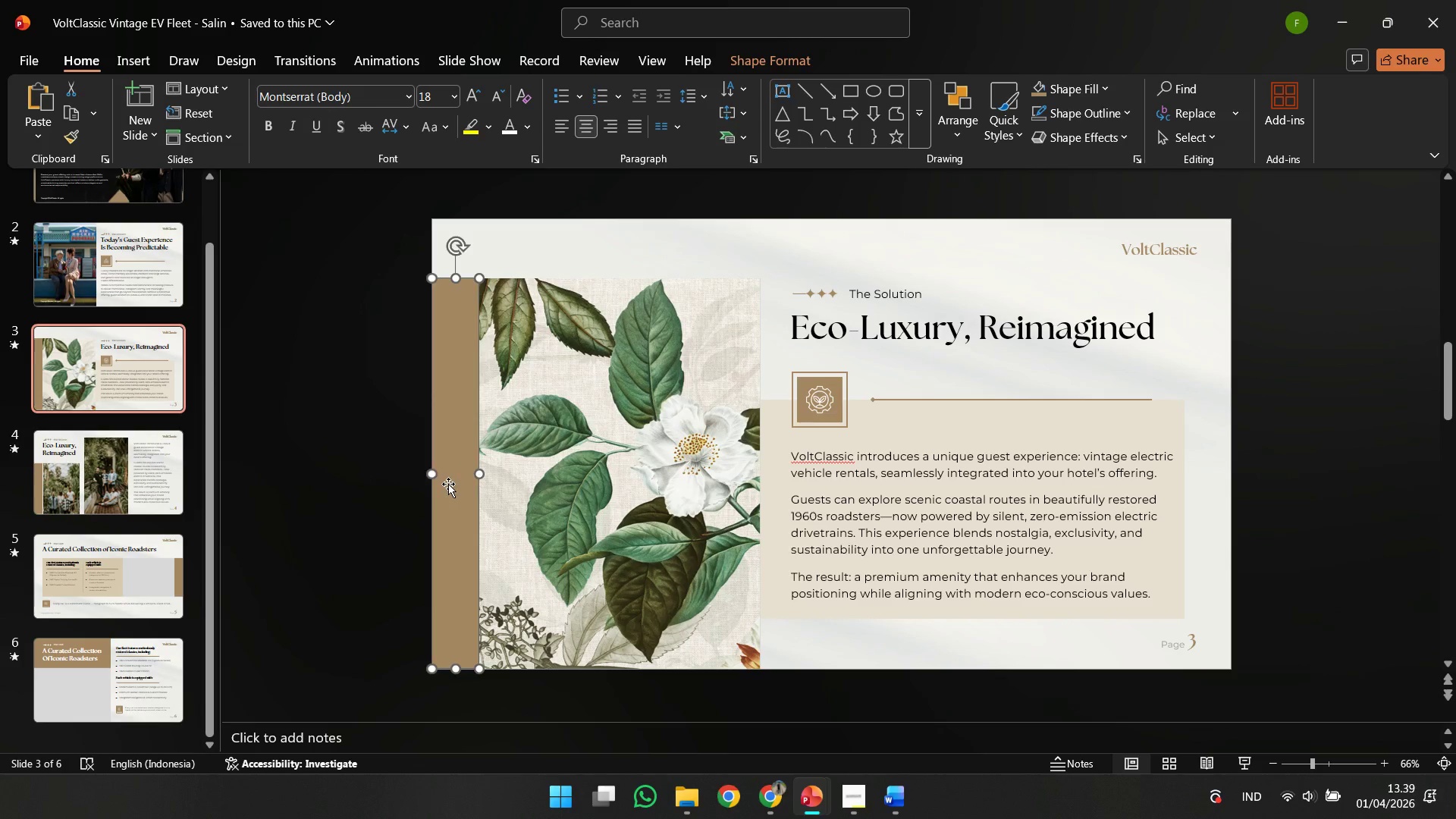 
key(Delete)
 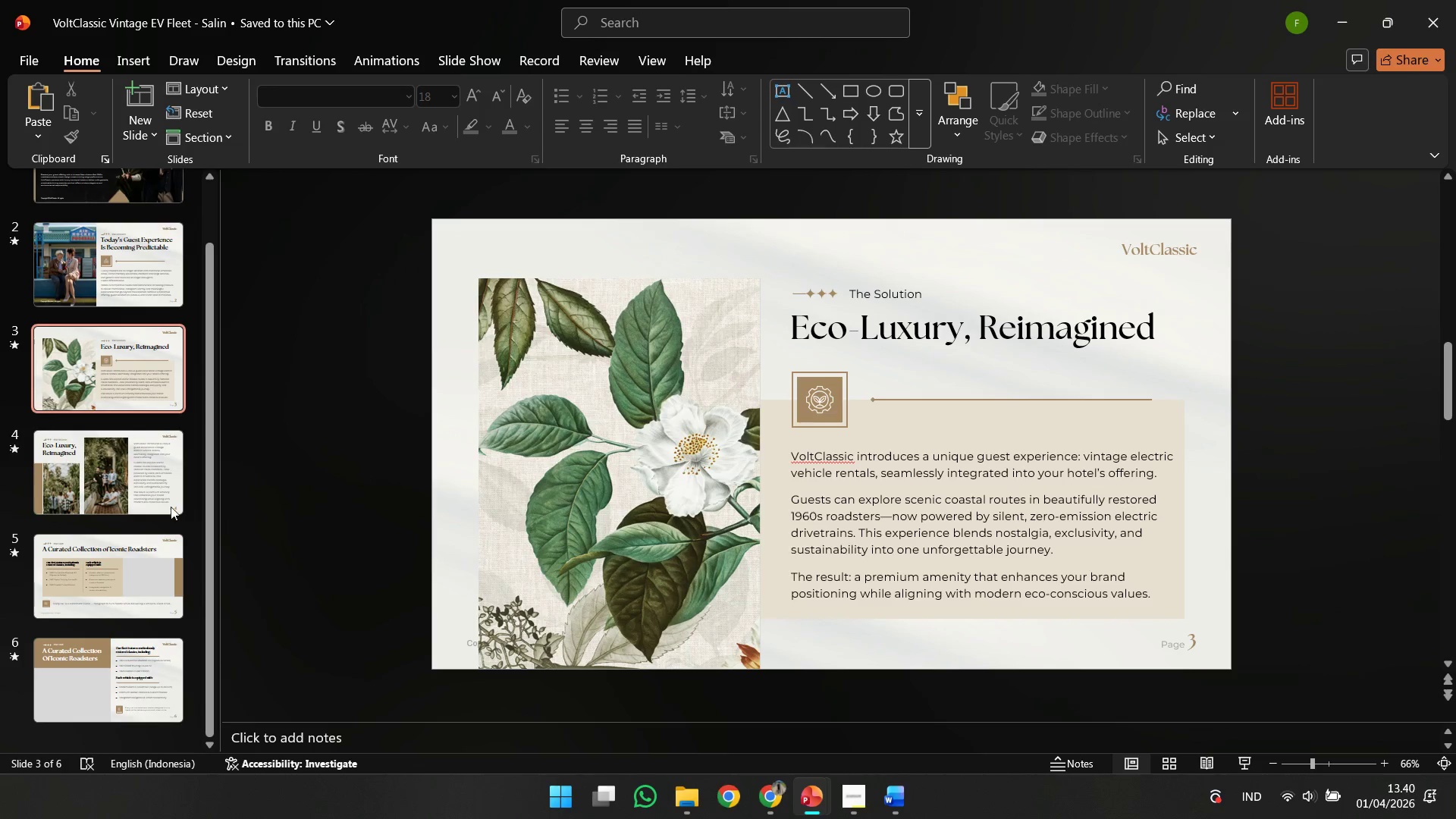 
left_click([151, 500])
 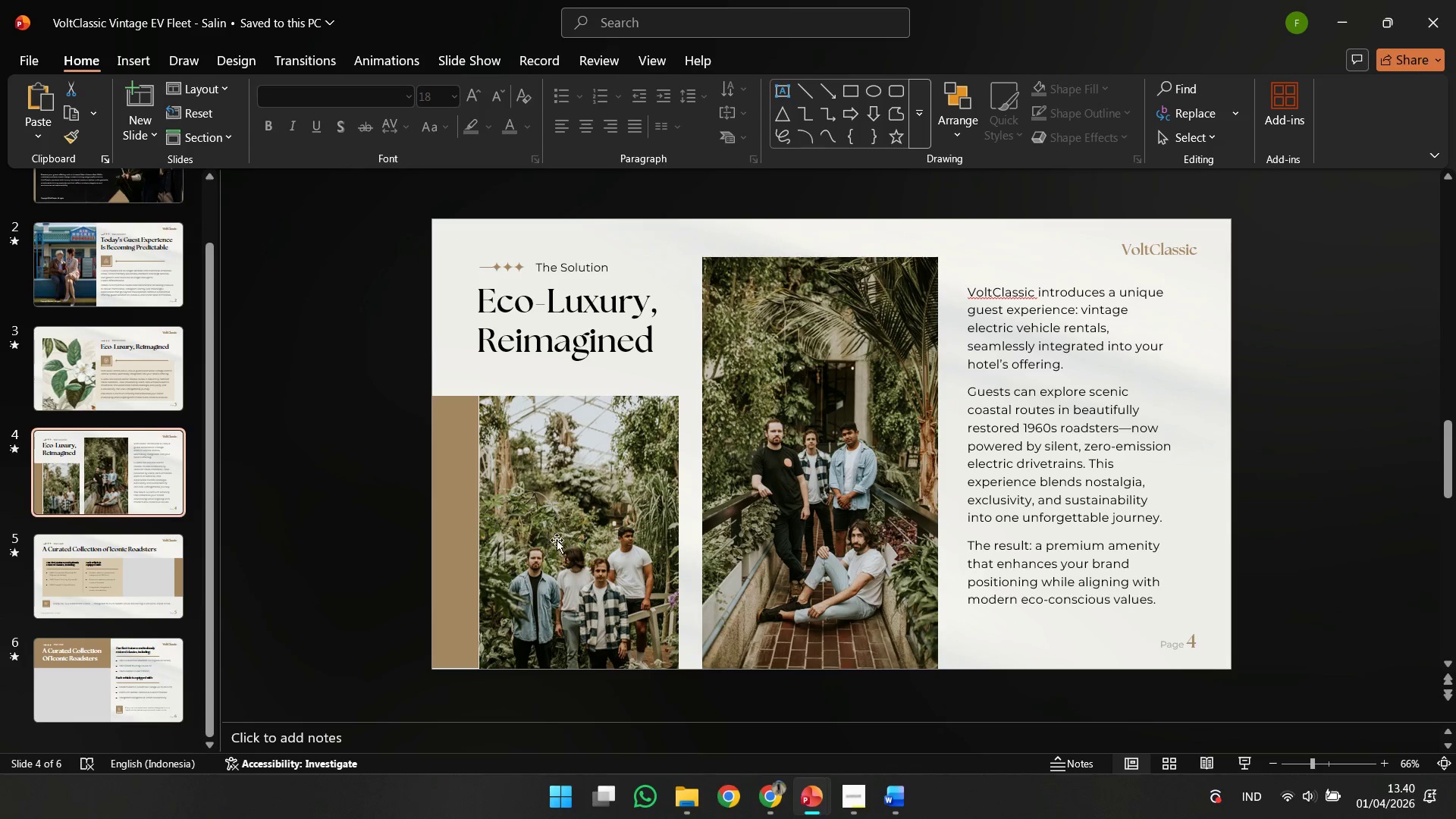 
left_click([453, 537])
 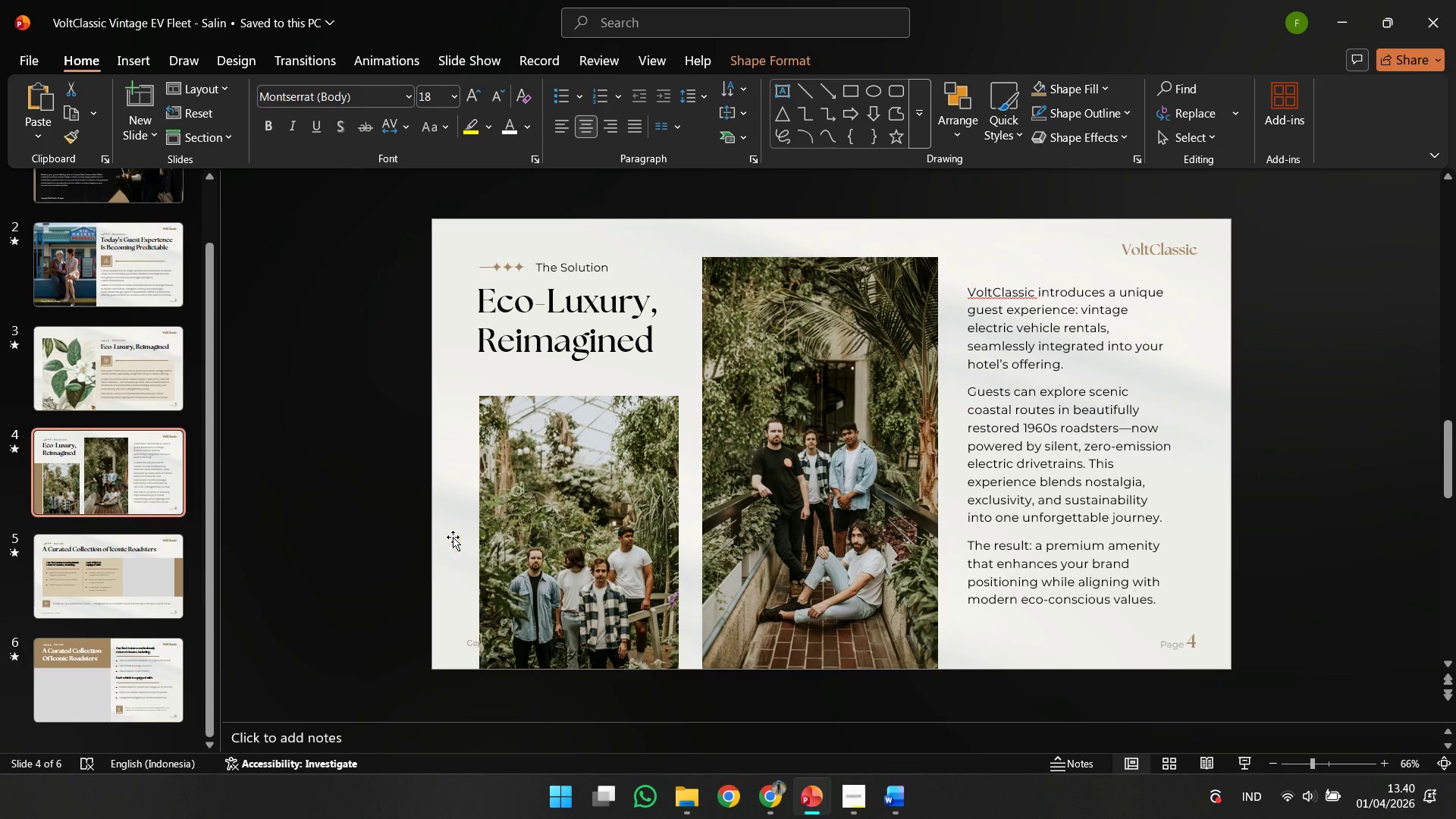 
key(Delete)
 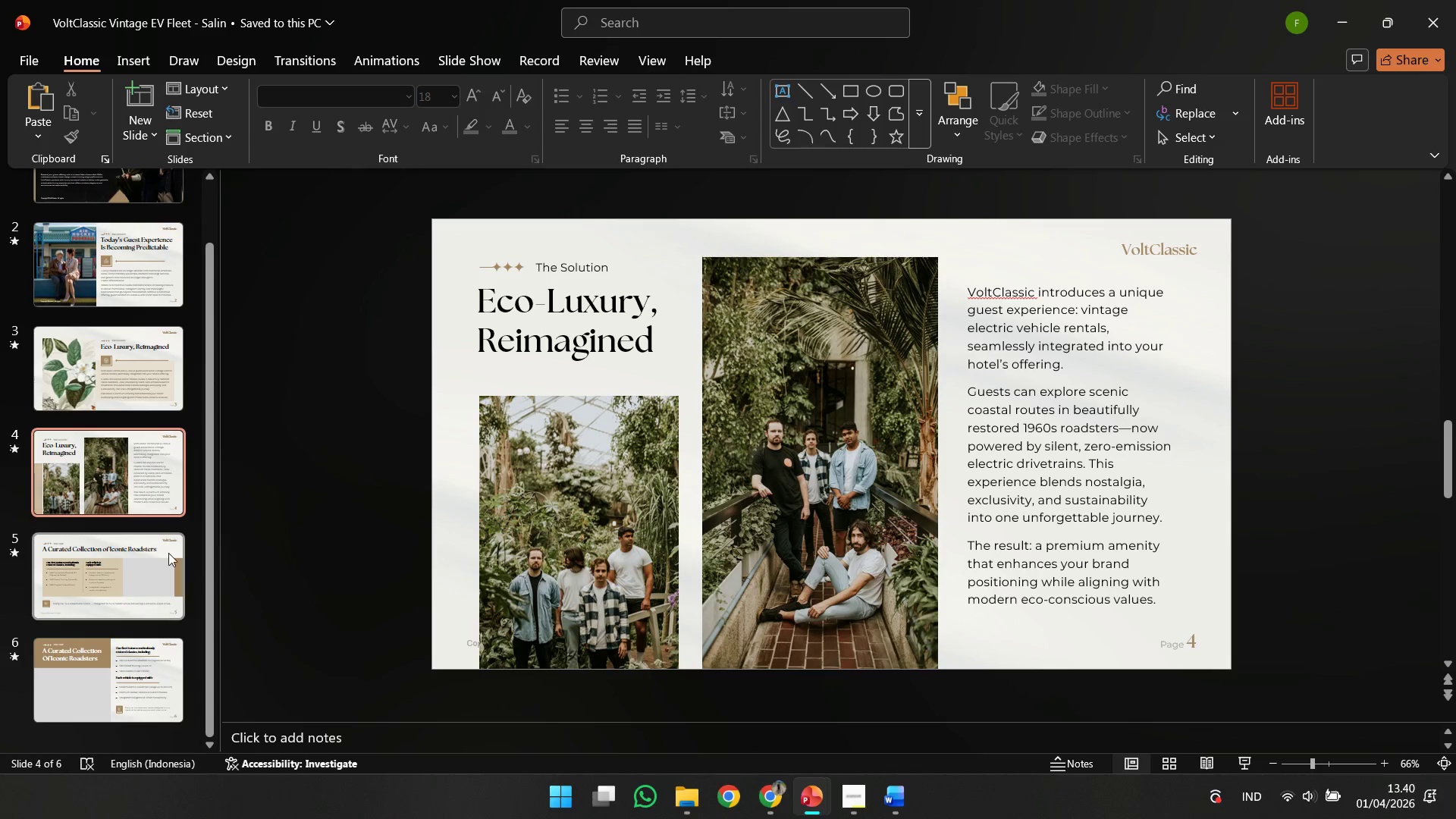 
left_click([167, 553])
 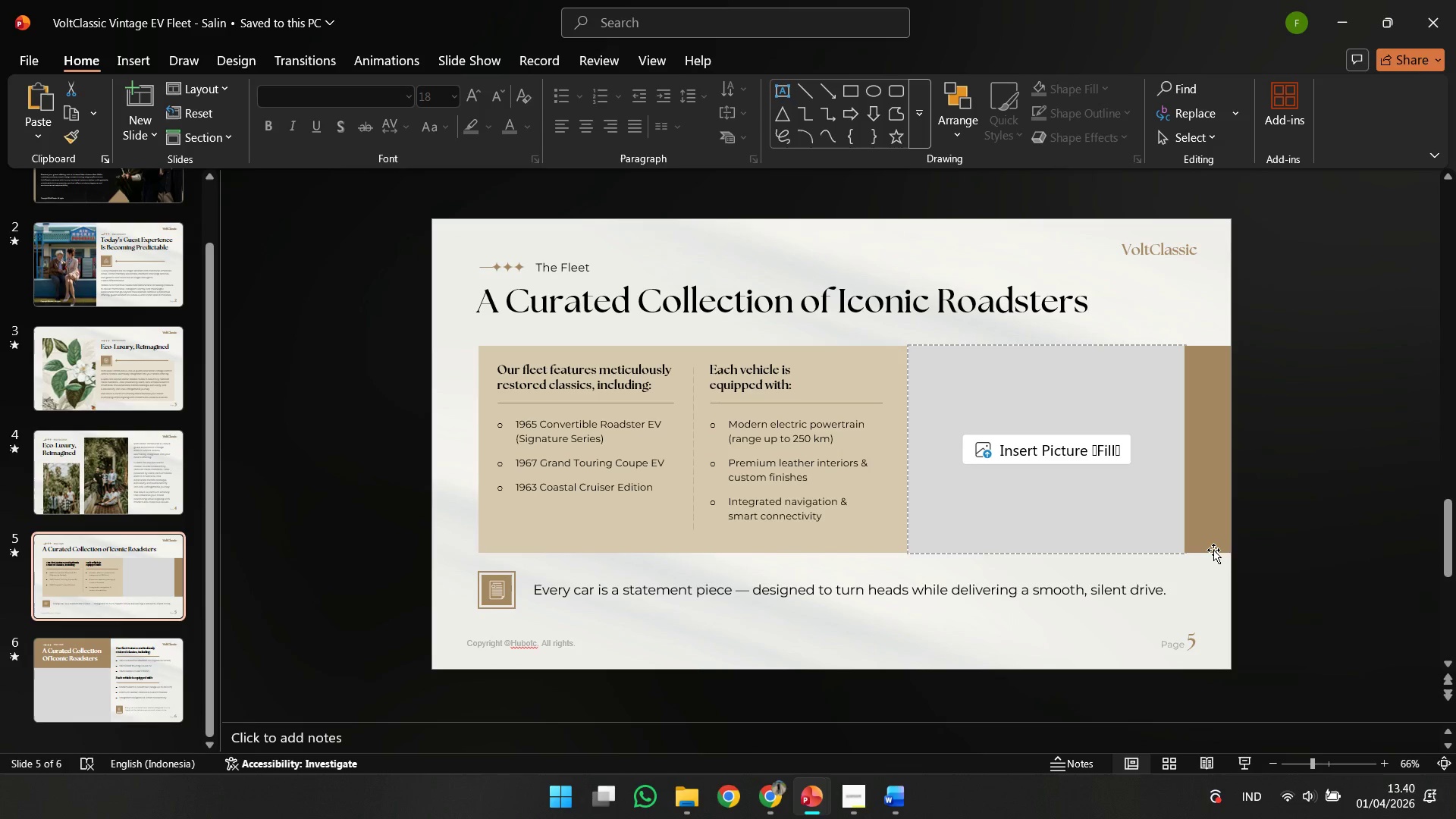 
left_click([1219, 547])
 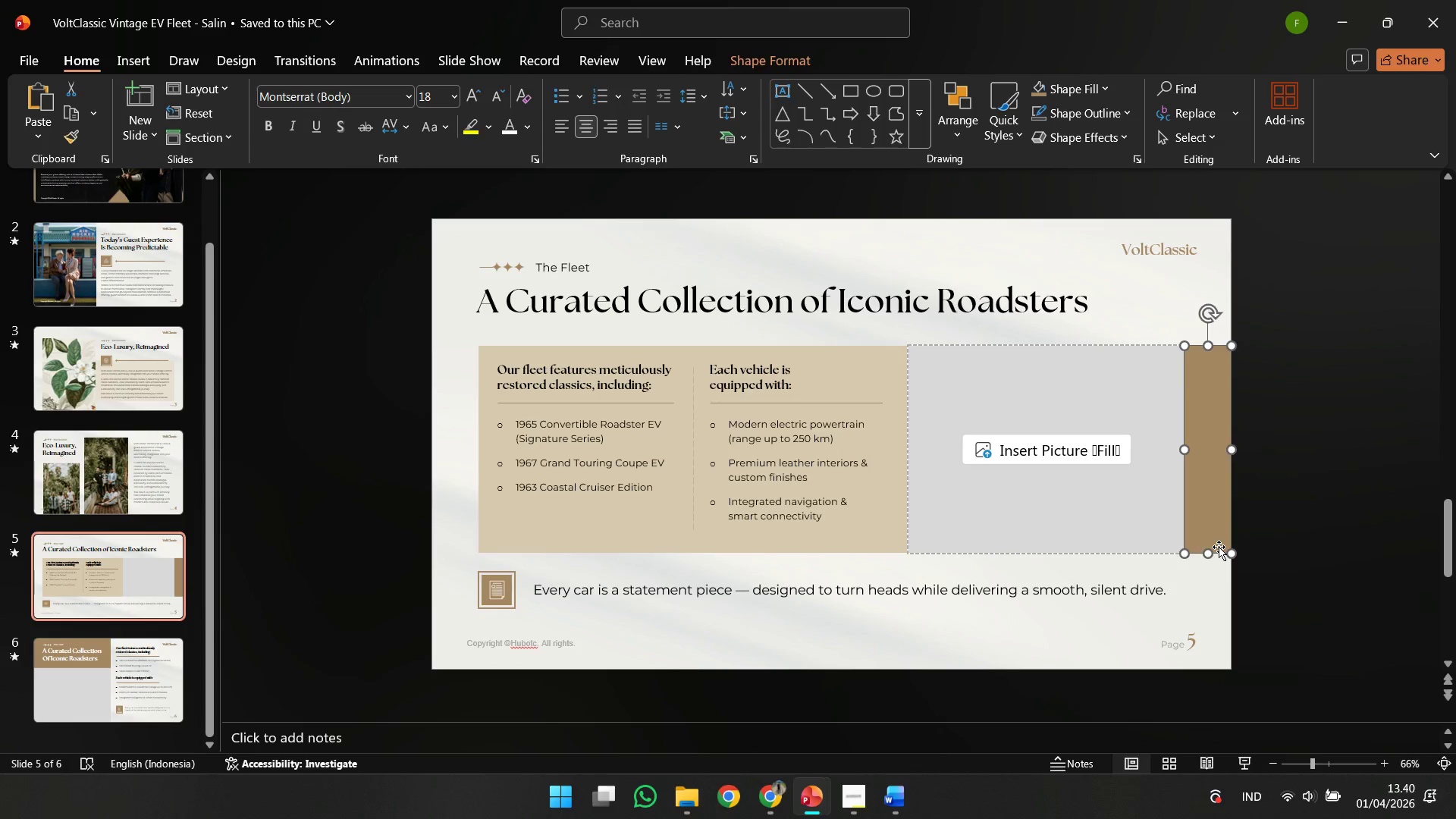 
key(Delete)
 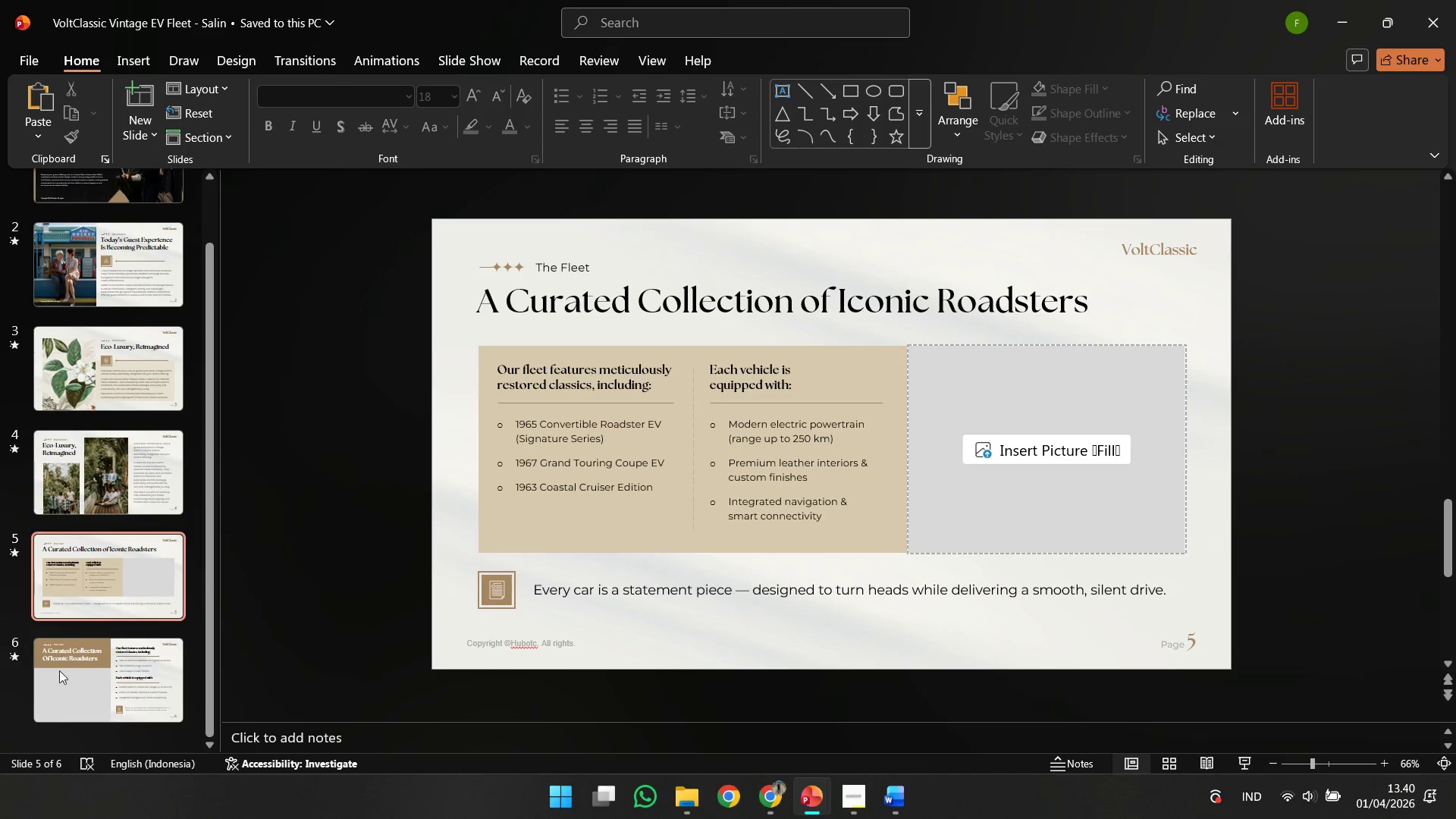 
left_click([77, 675])
 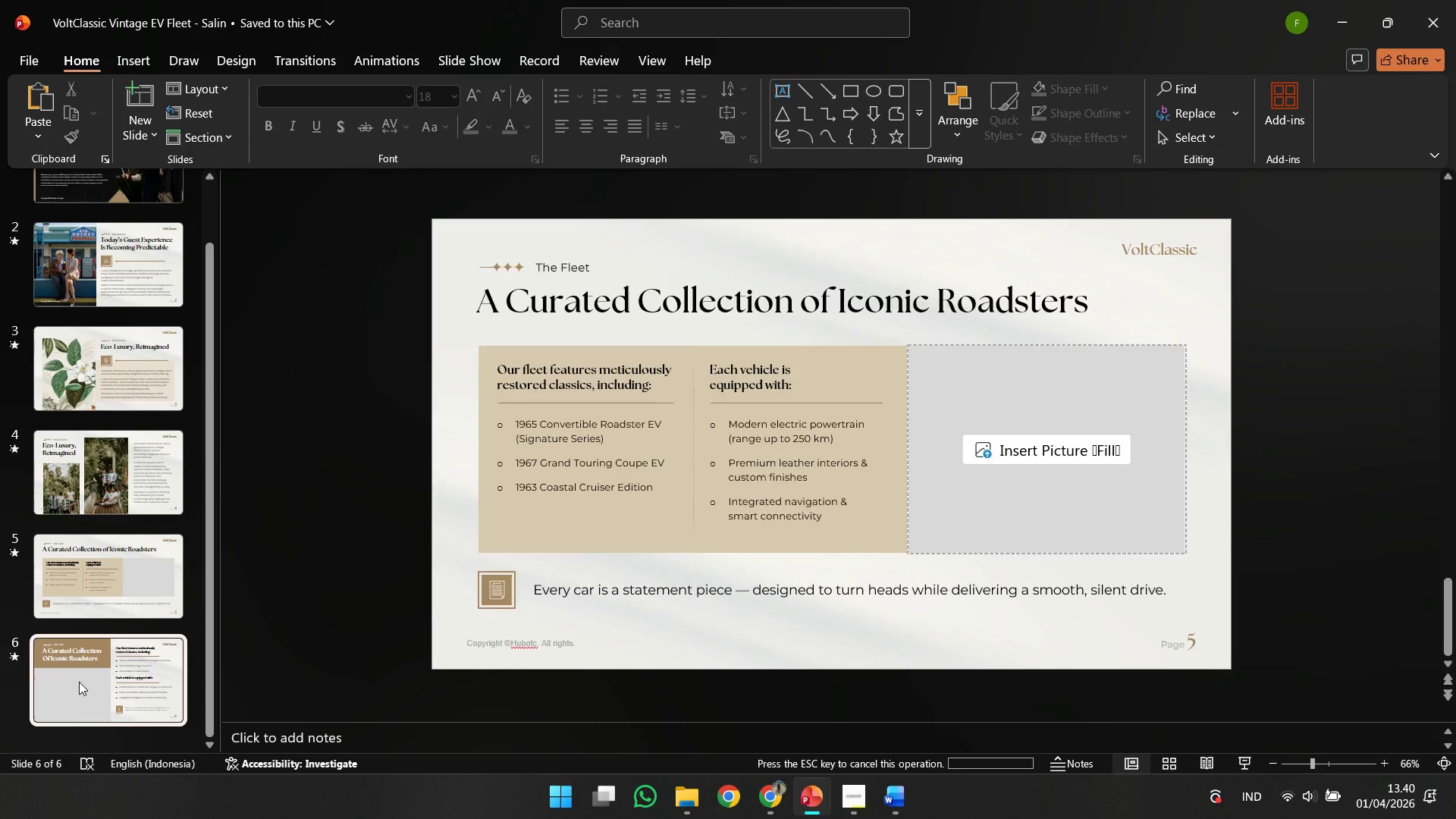 
key(Control+C)
 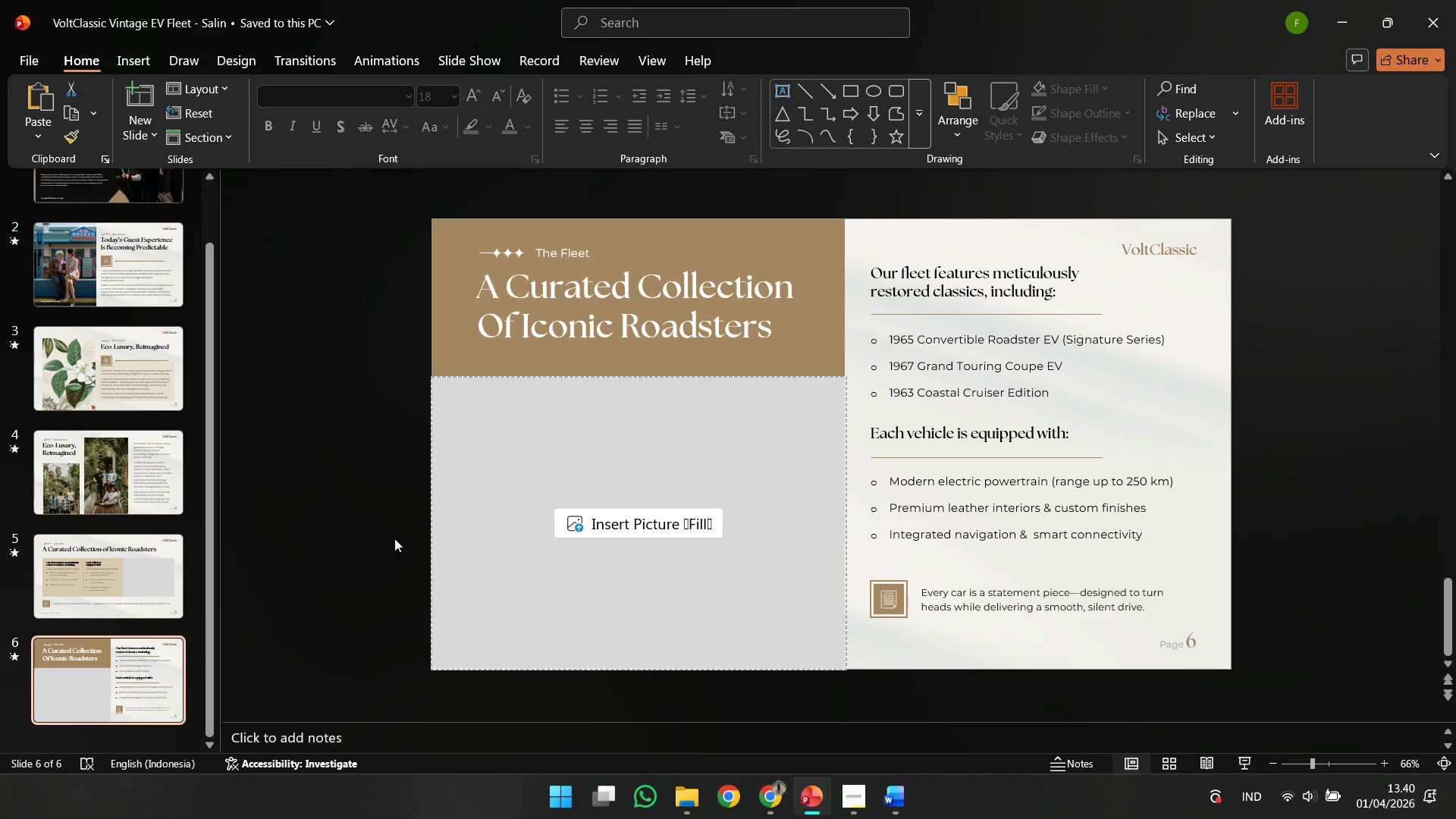 
key(Control+V)
 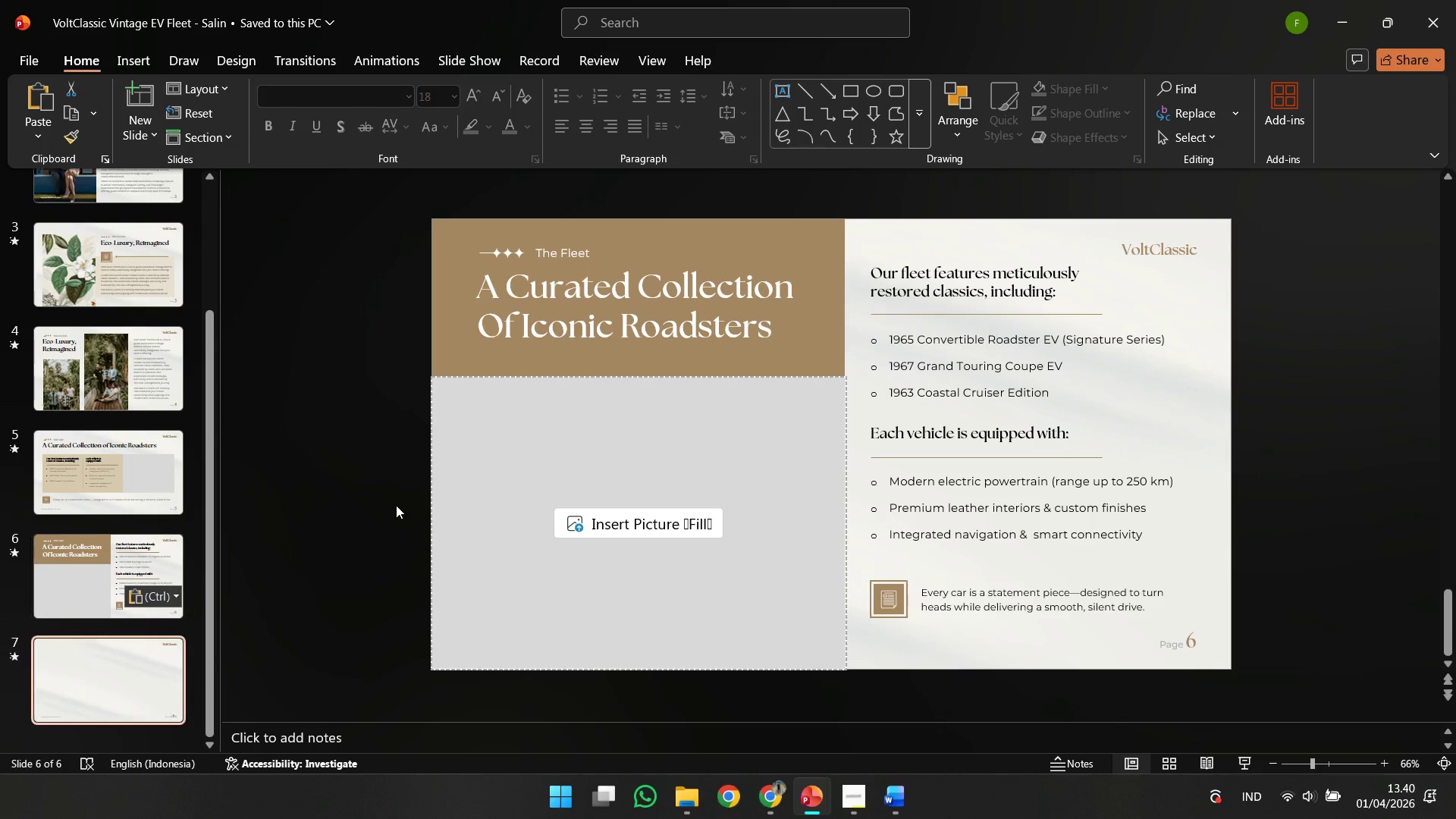 
left_click([396, 505])
 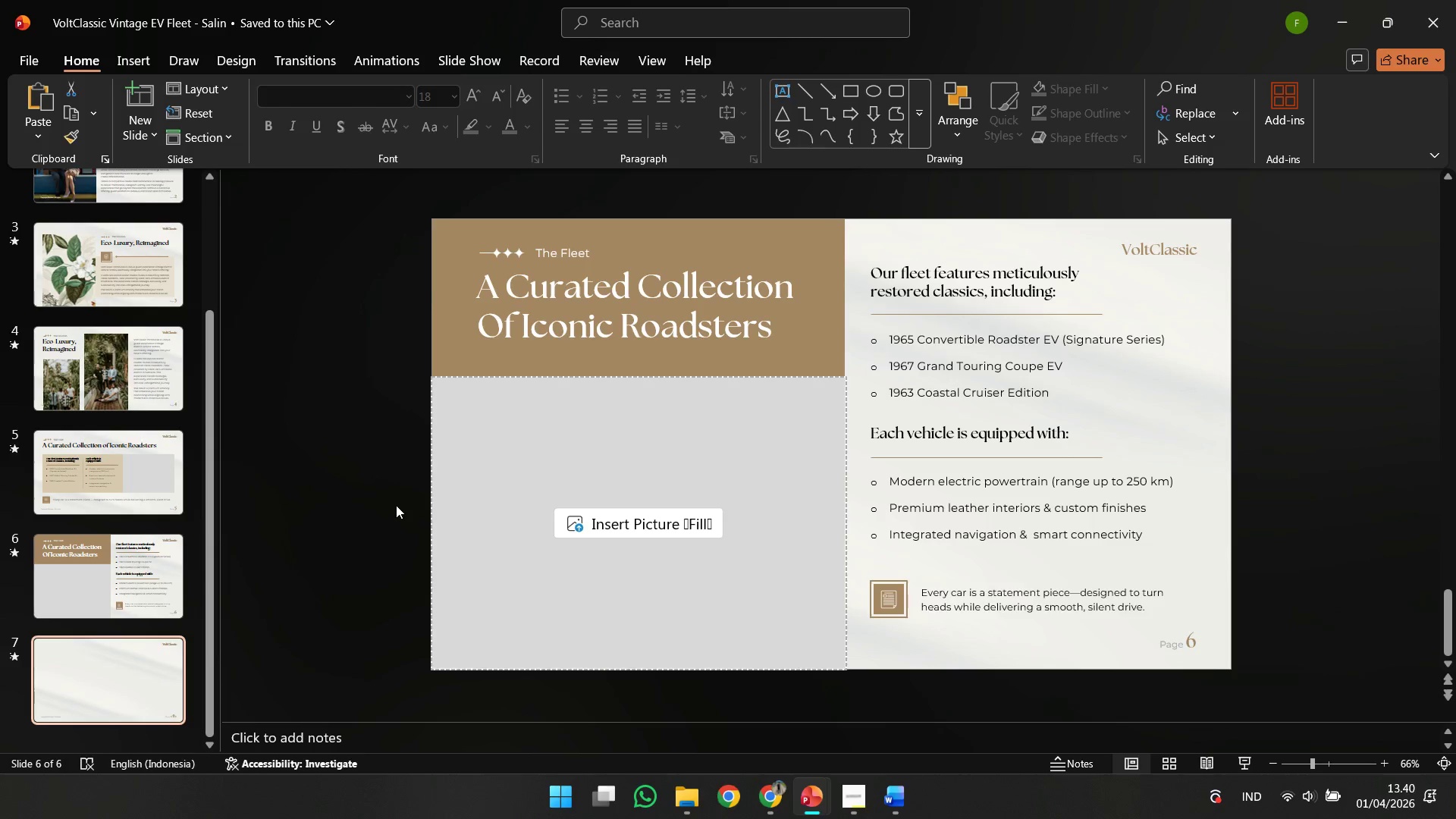 
key(Control+ControlLeft)
 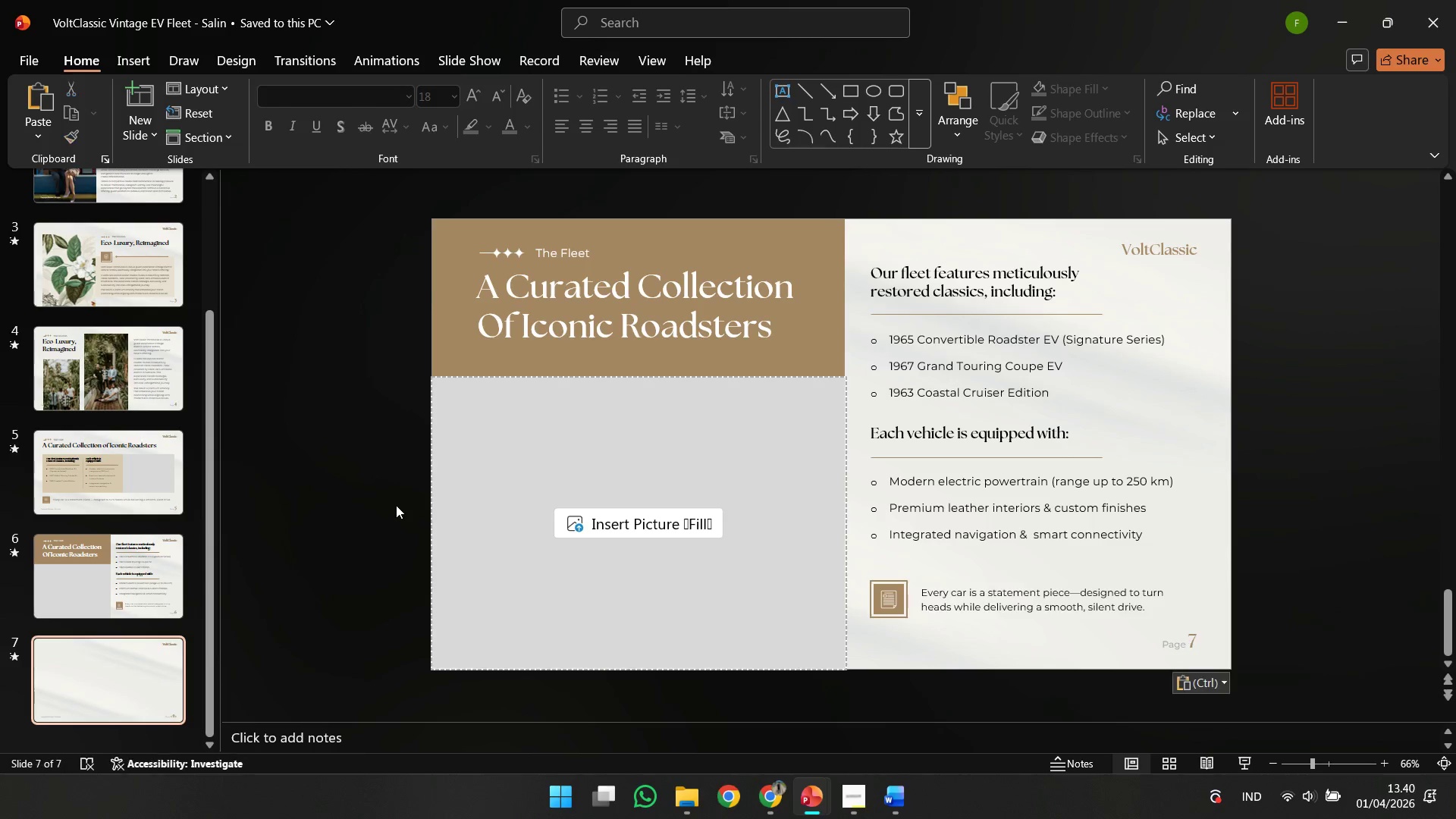 
key(Control+A)
 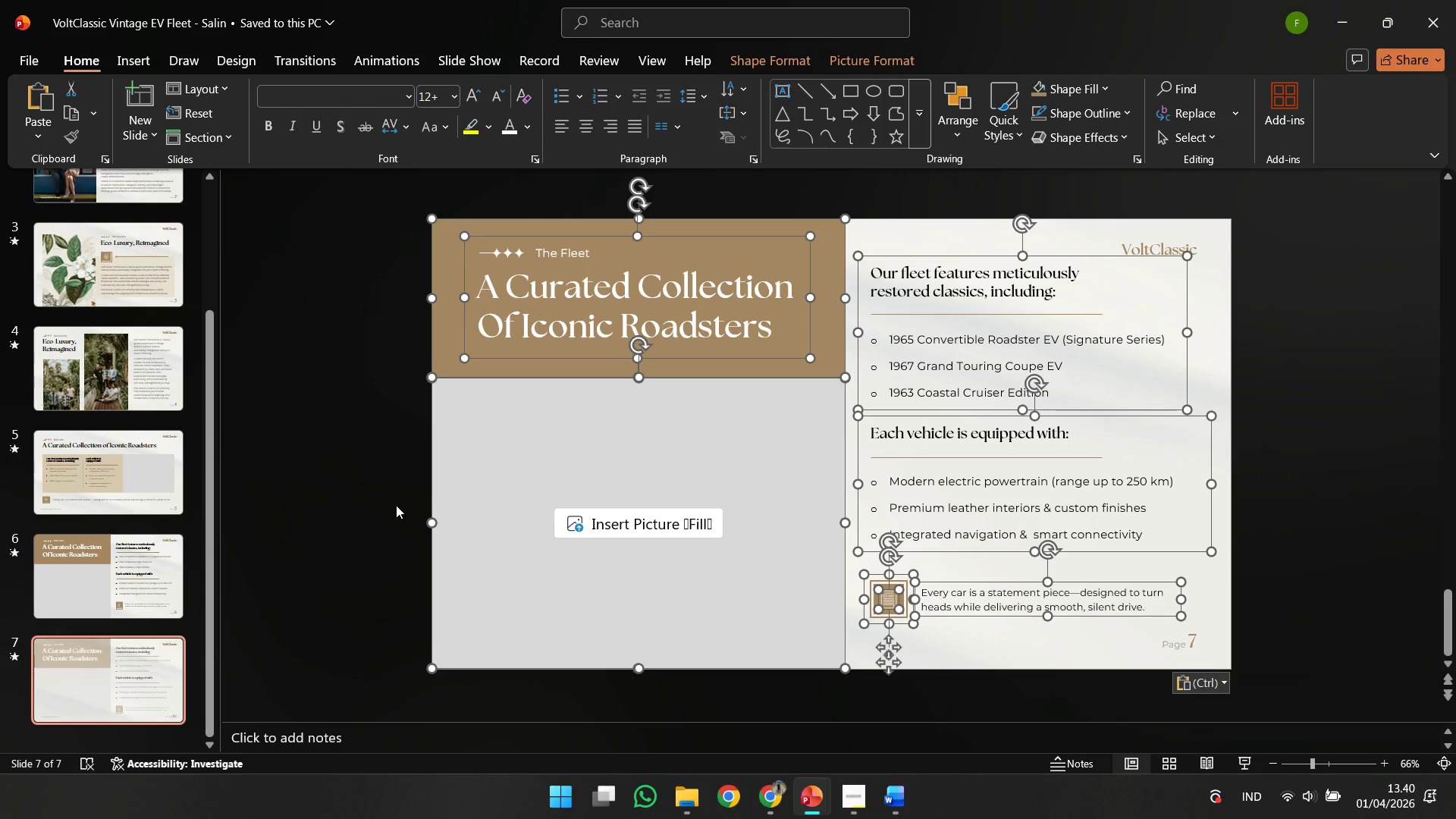 
key(Delete)
 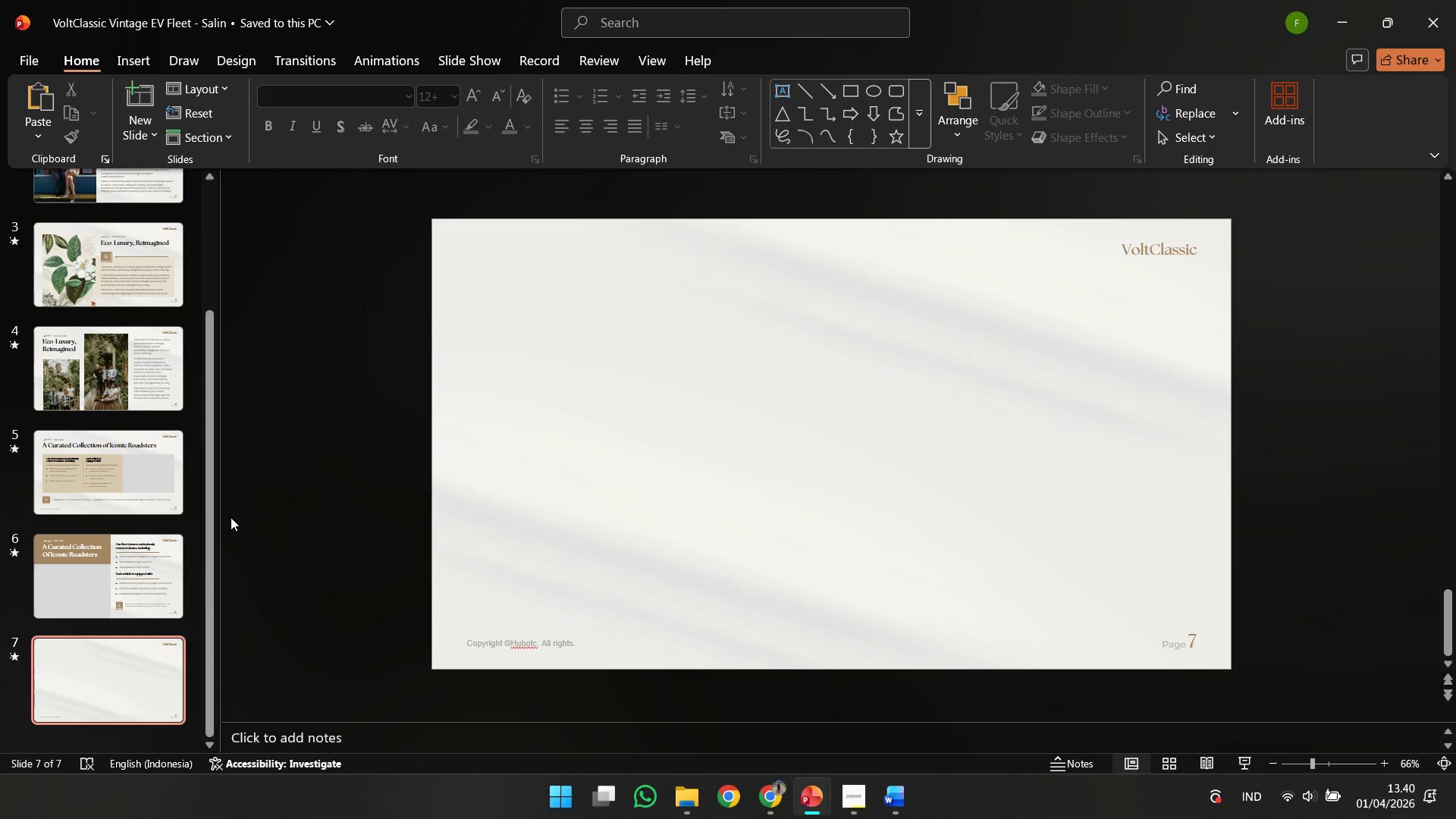 
left_click([136, 563])
 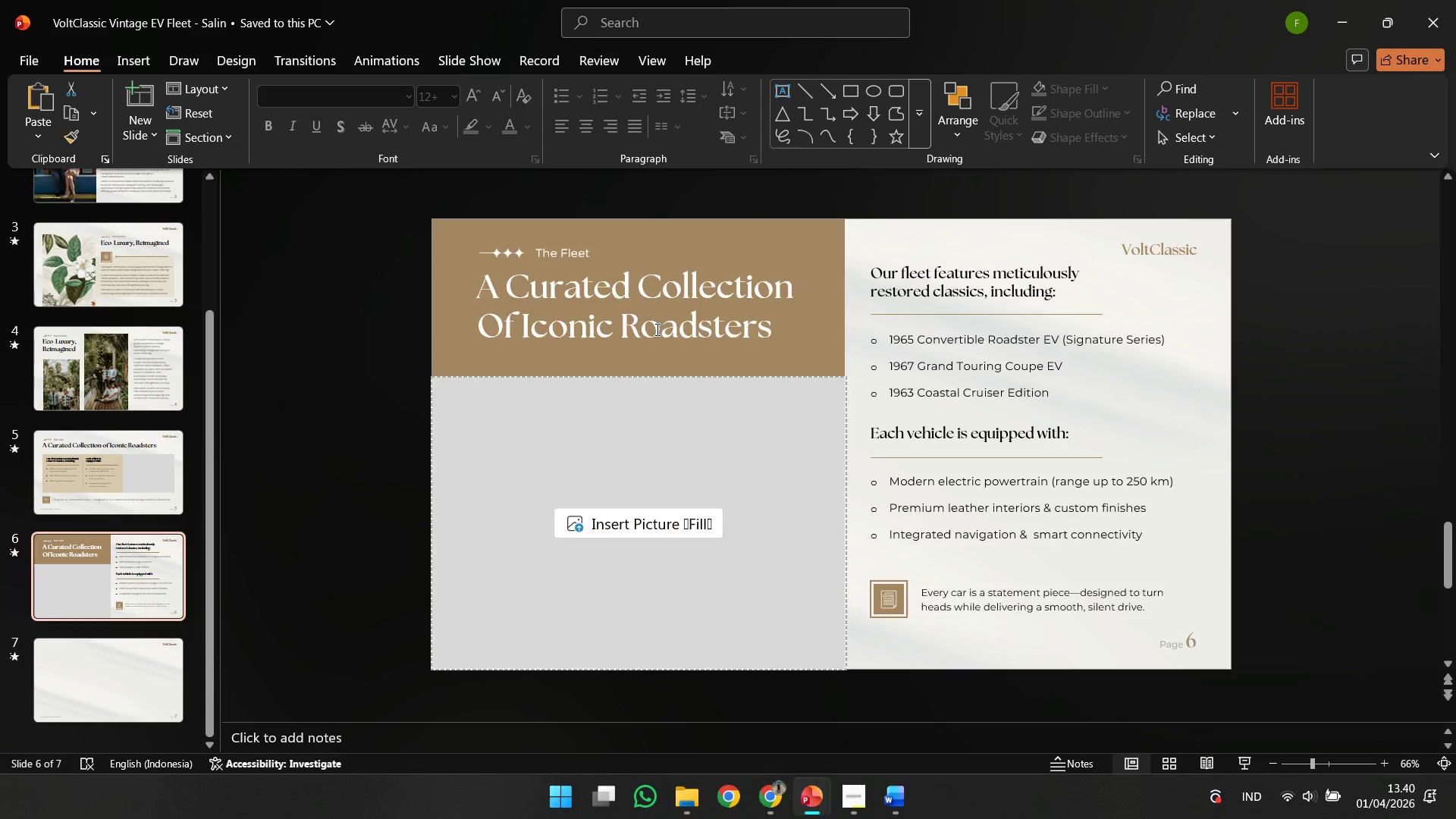 
left_click([656, 329])
 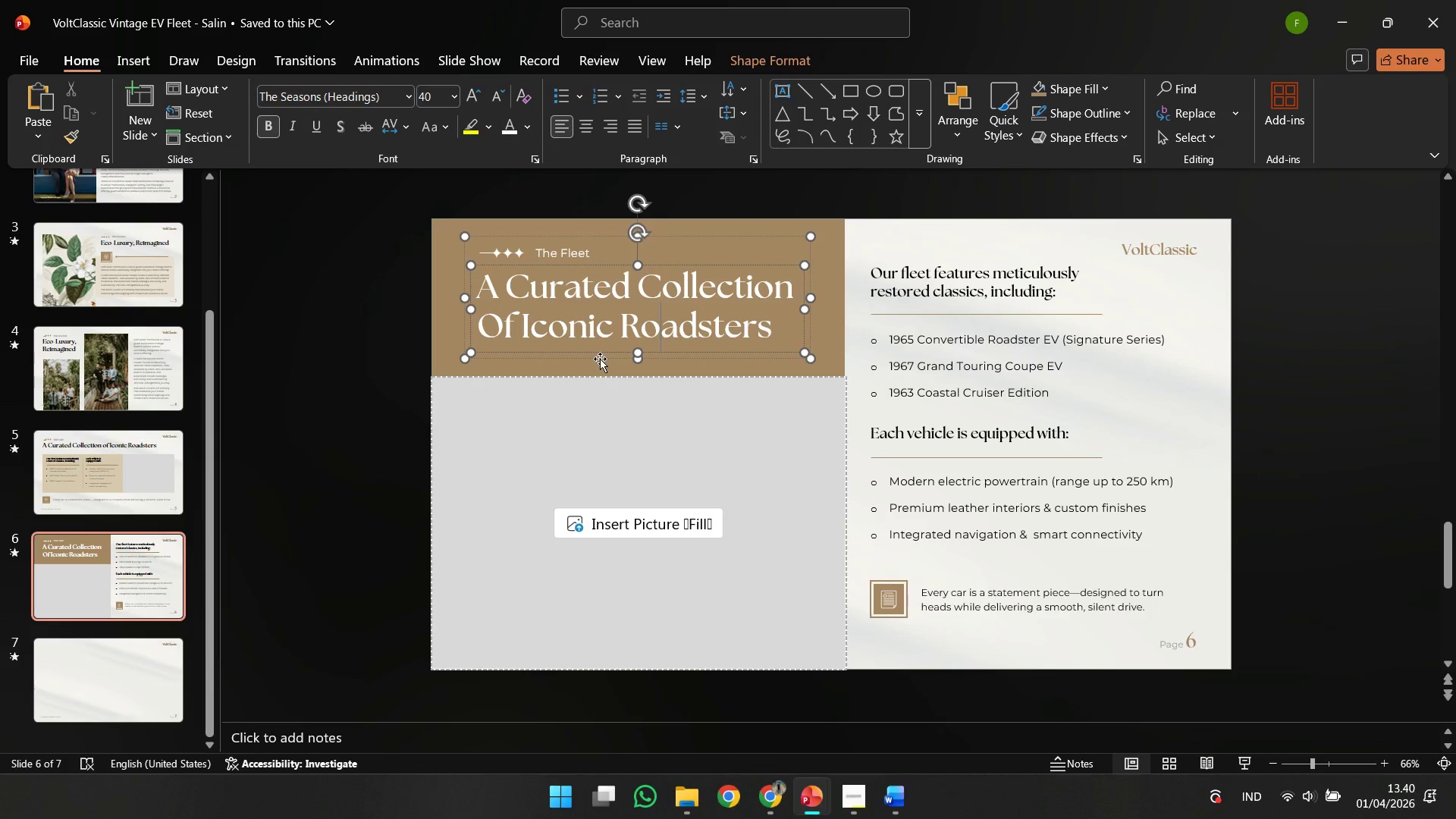 
left_click([600, 359])
 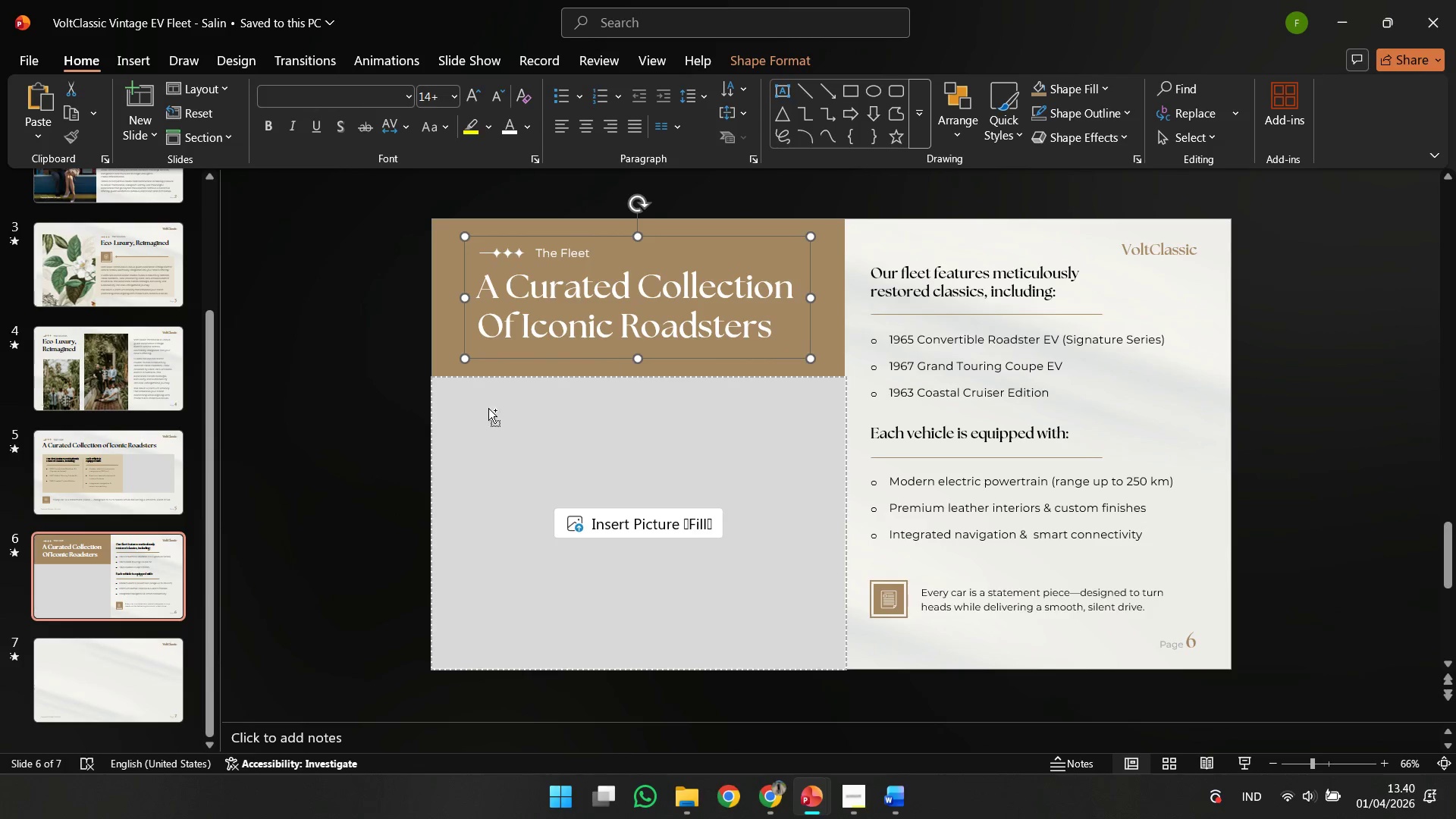 
key(Control+C)
 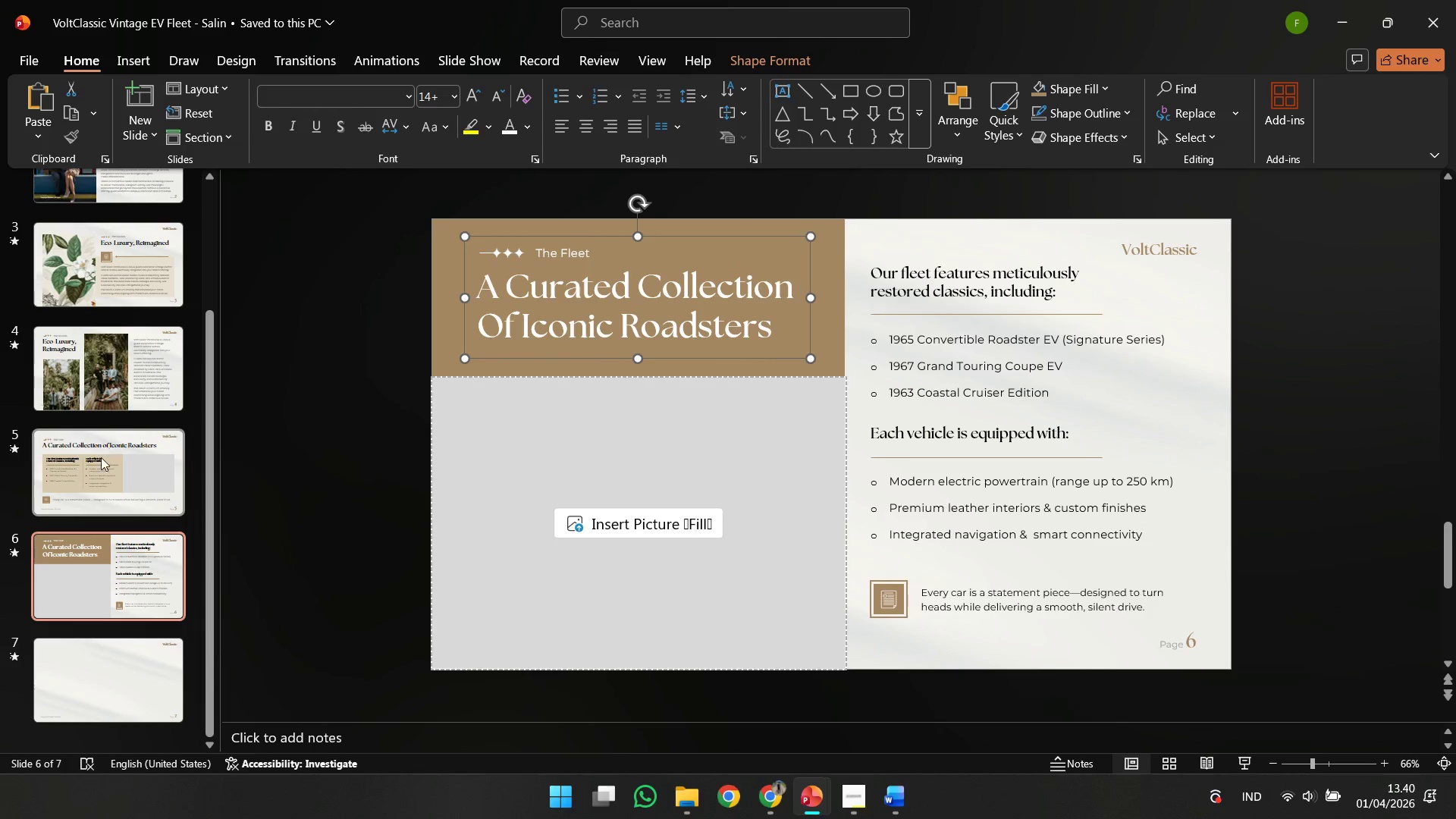 
left_click([101, 458])
 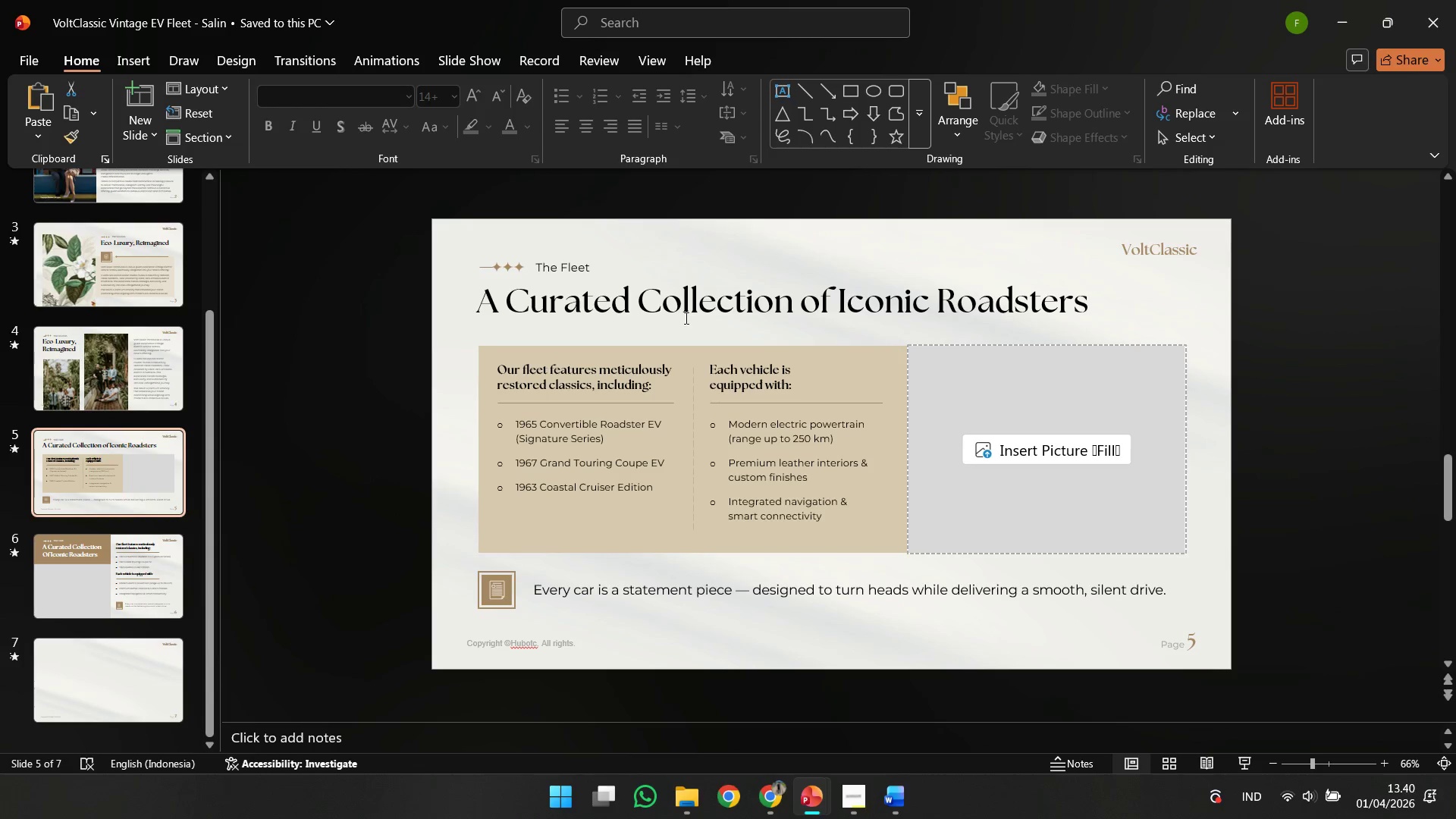 
left_click([685, 318])
 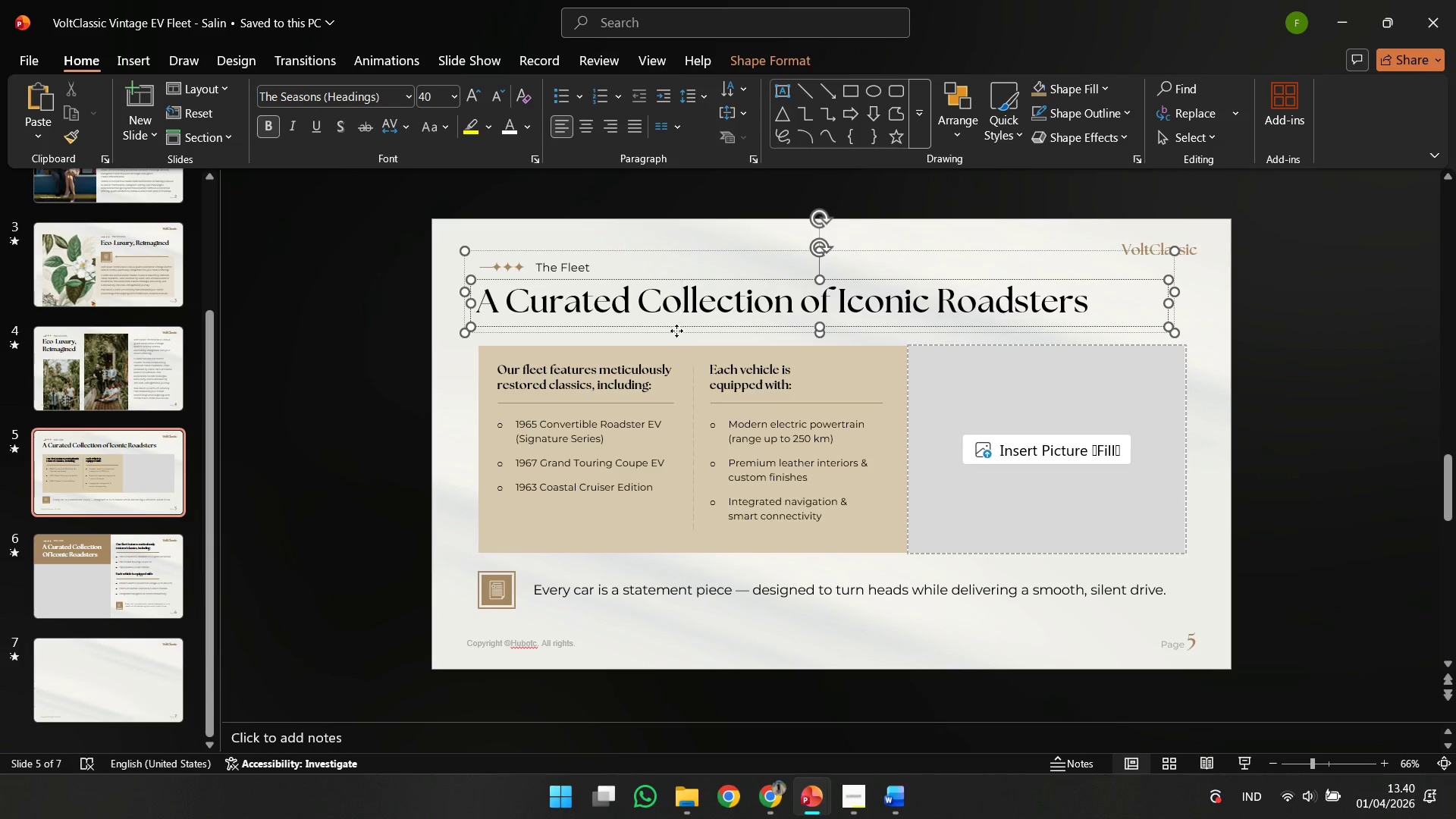 
left_click([676, 331])
 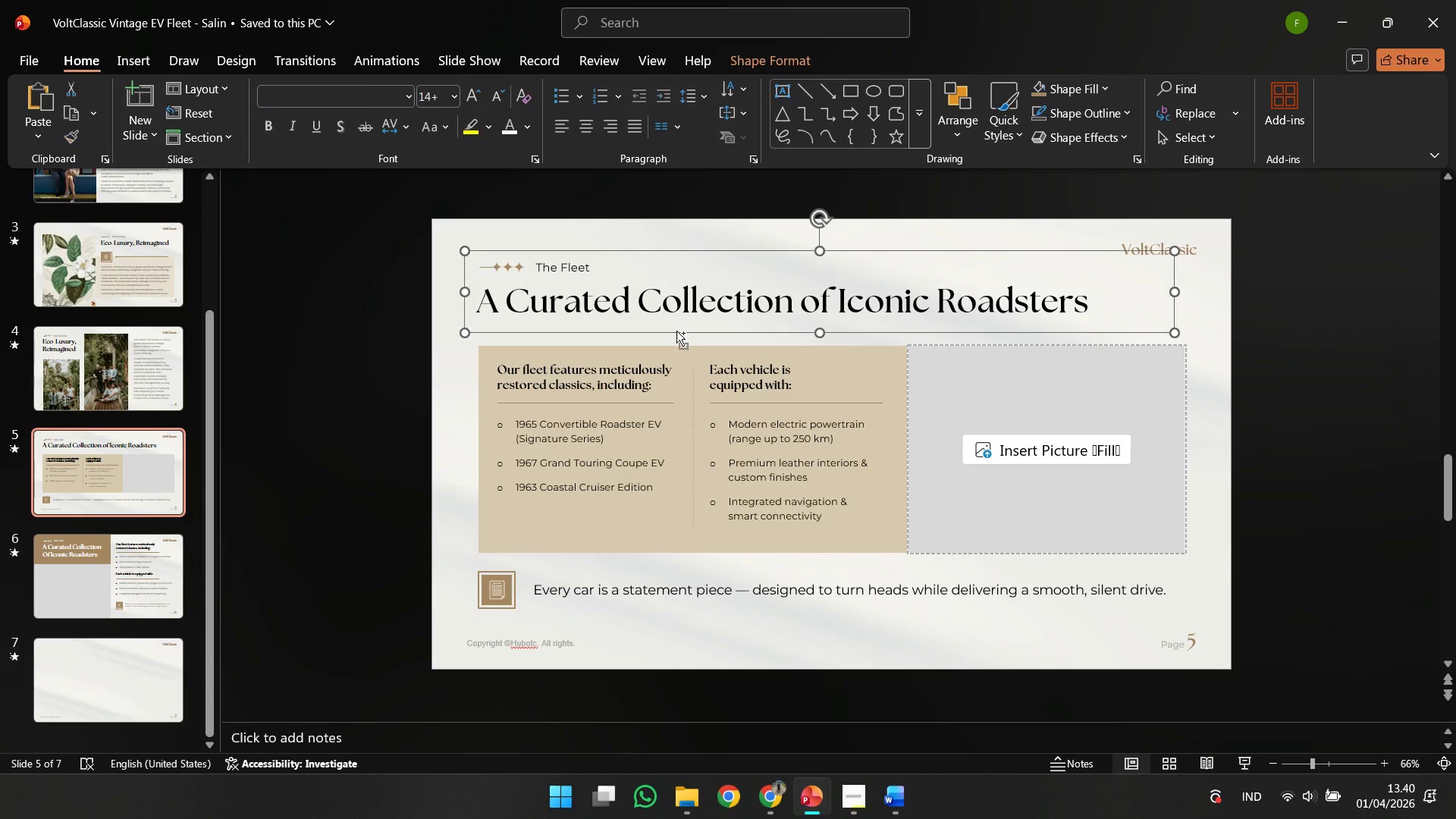 
key(Control+C)
 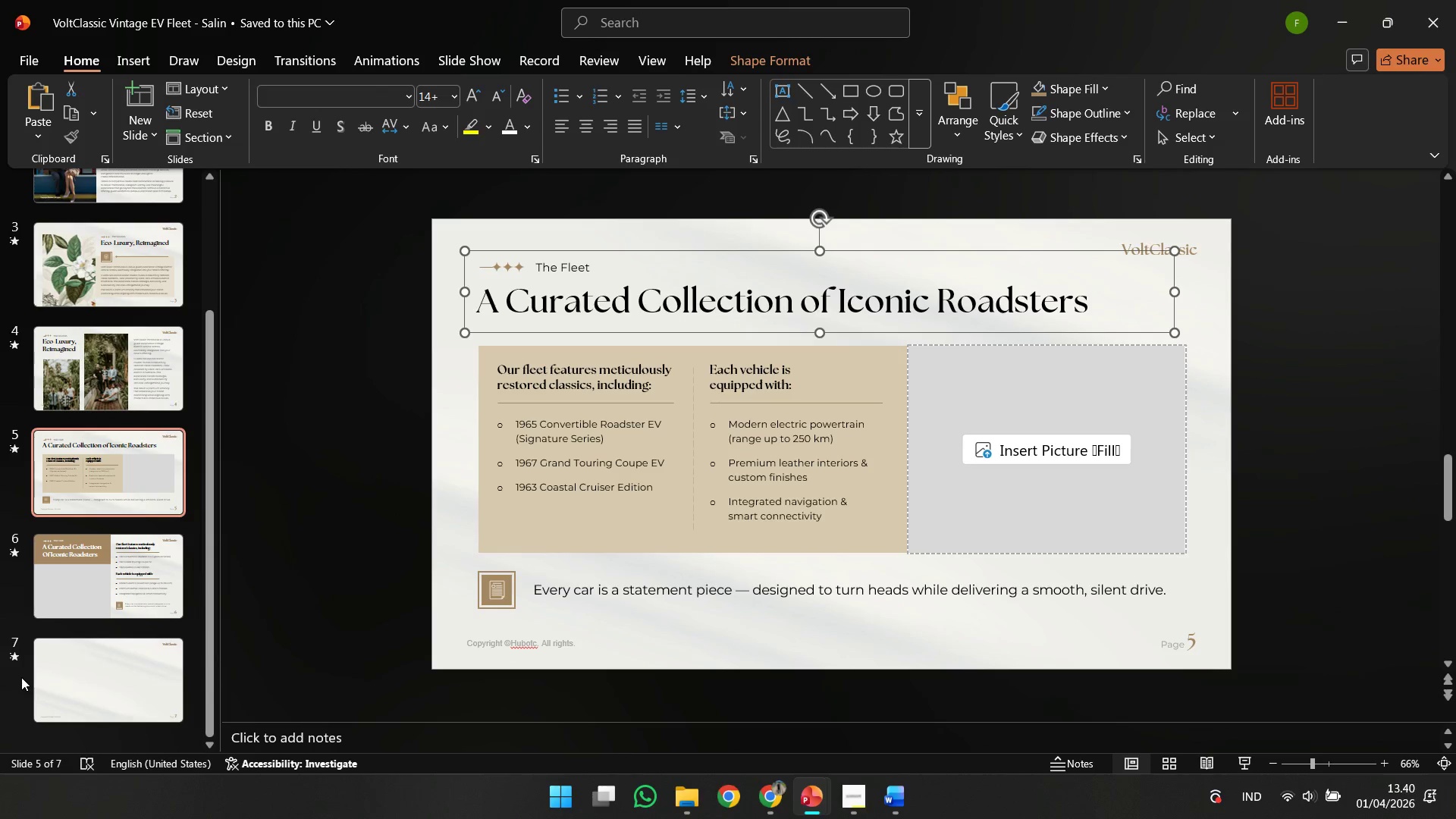 
left_click([23, 676])
 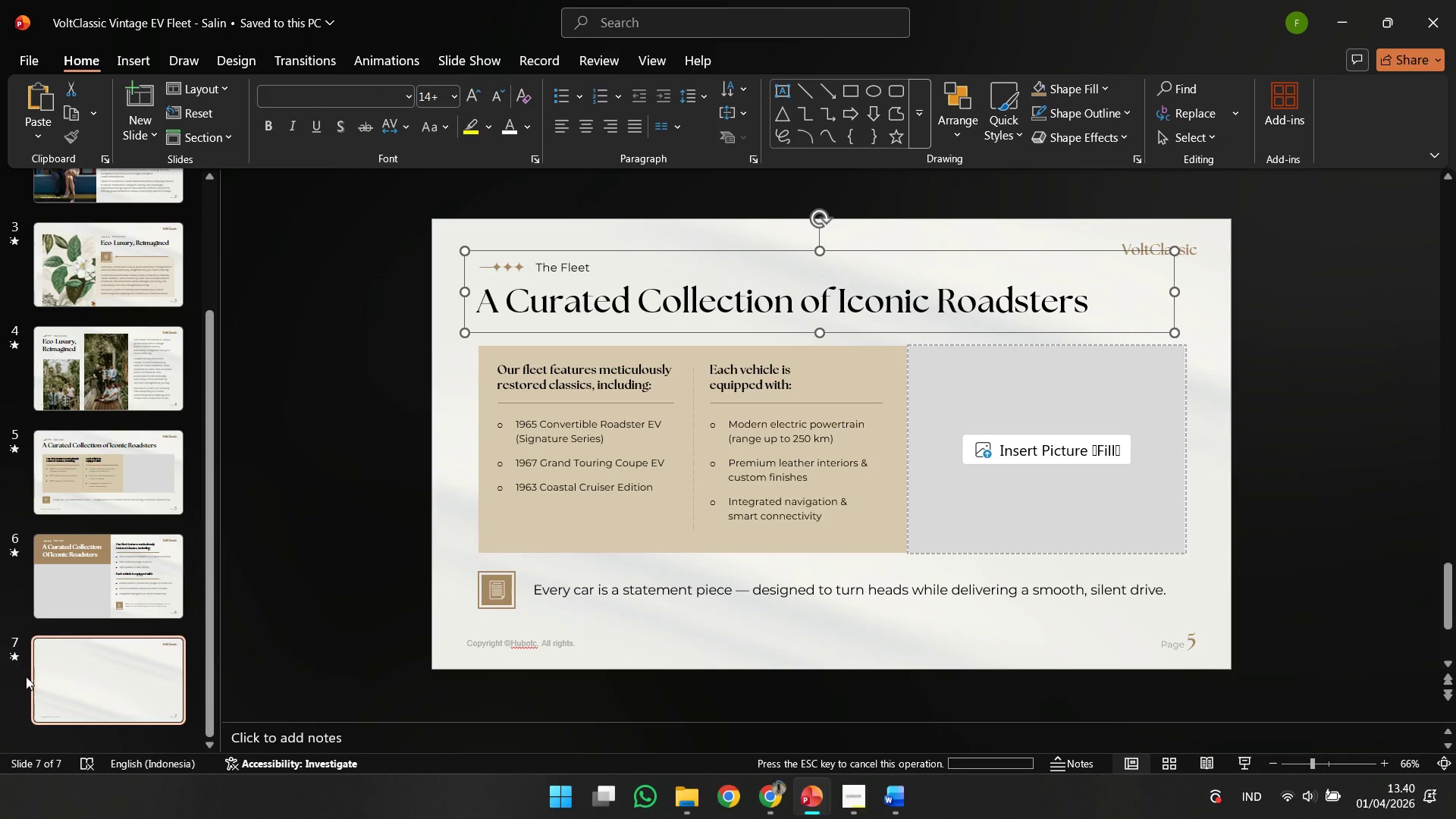 
key(Control+V)
 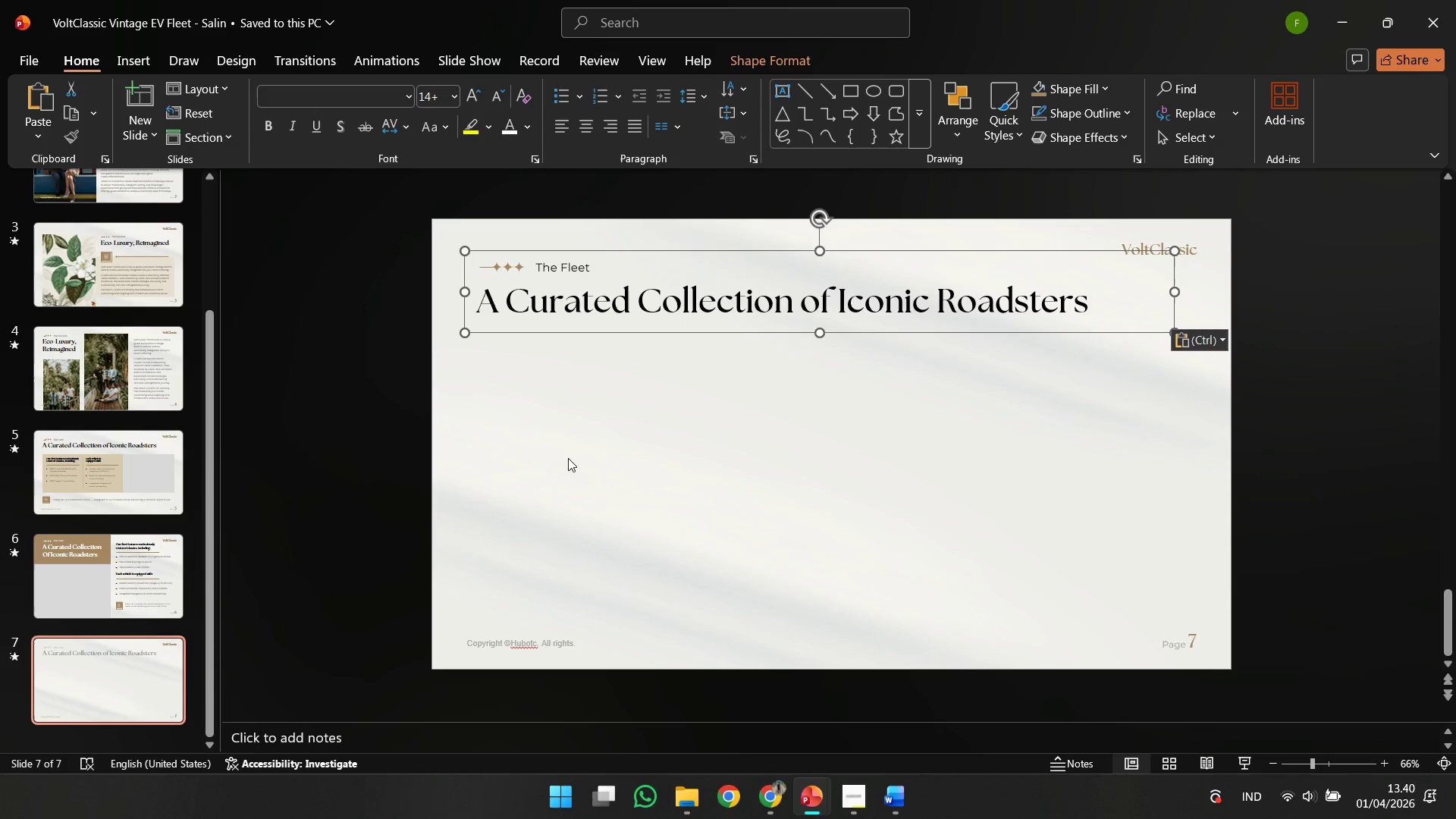 
left_click([502, 438])
 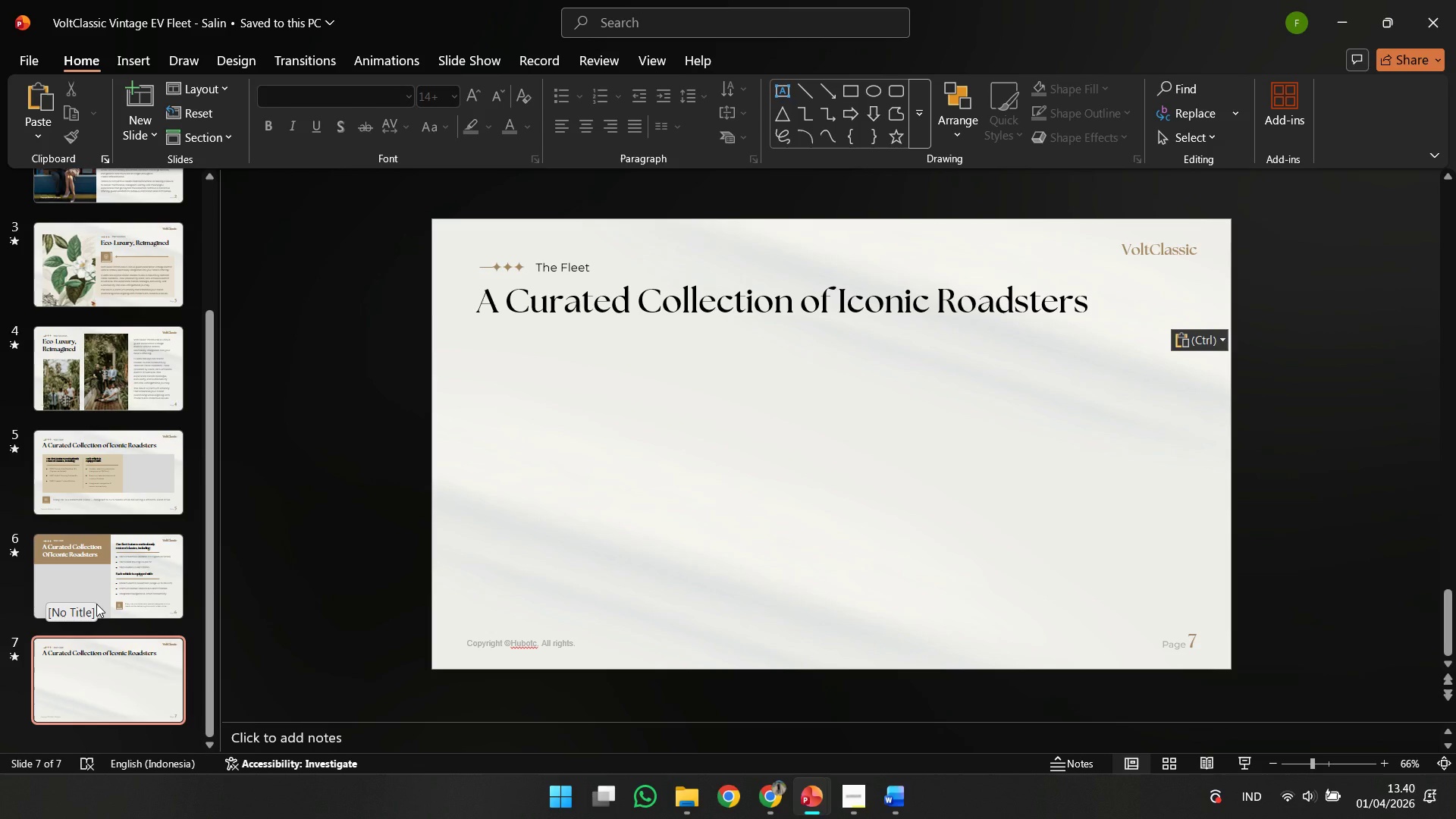 
wait(7.74)
 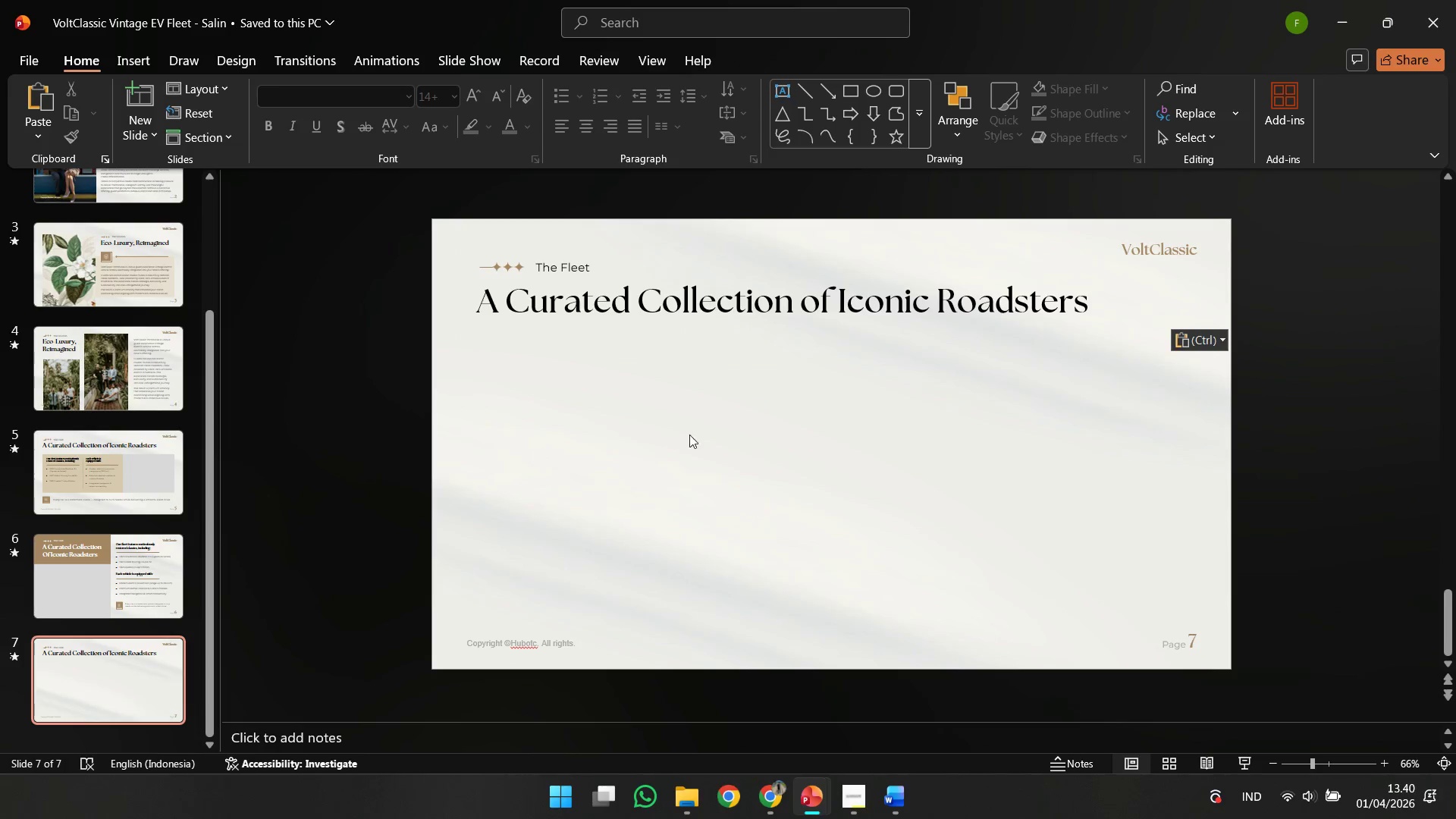 
left_click([133, 570])
 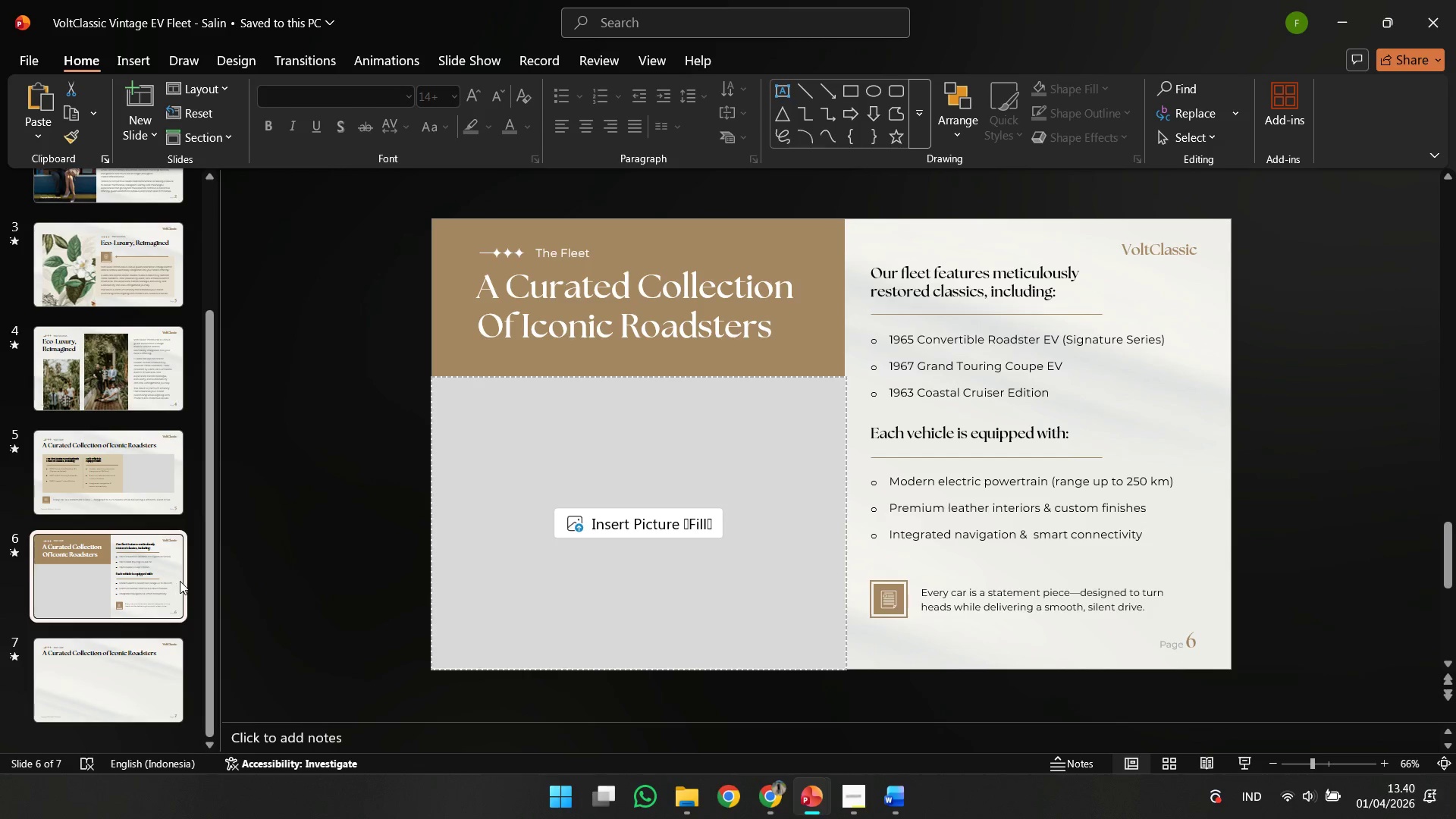 
scroll: coordinate [146, 615], scroll_direction: up, amount: 5.0
 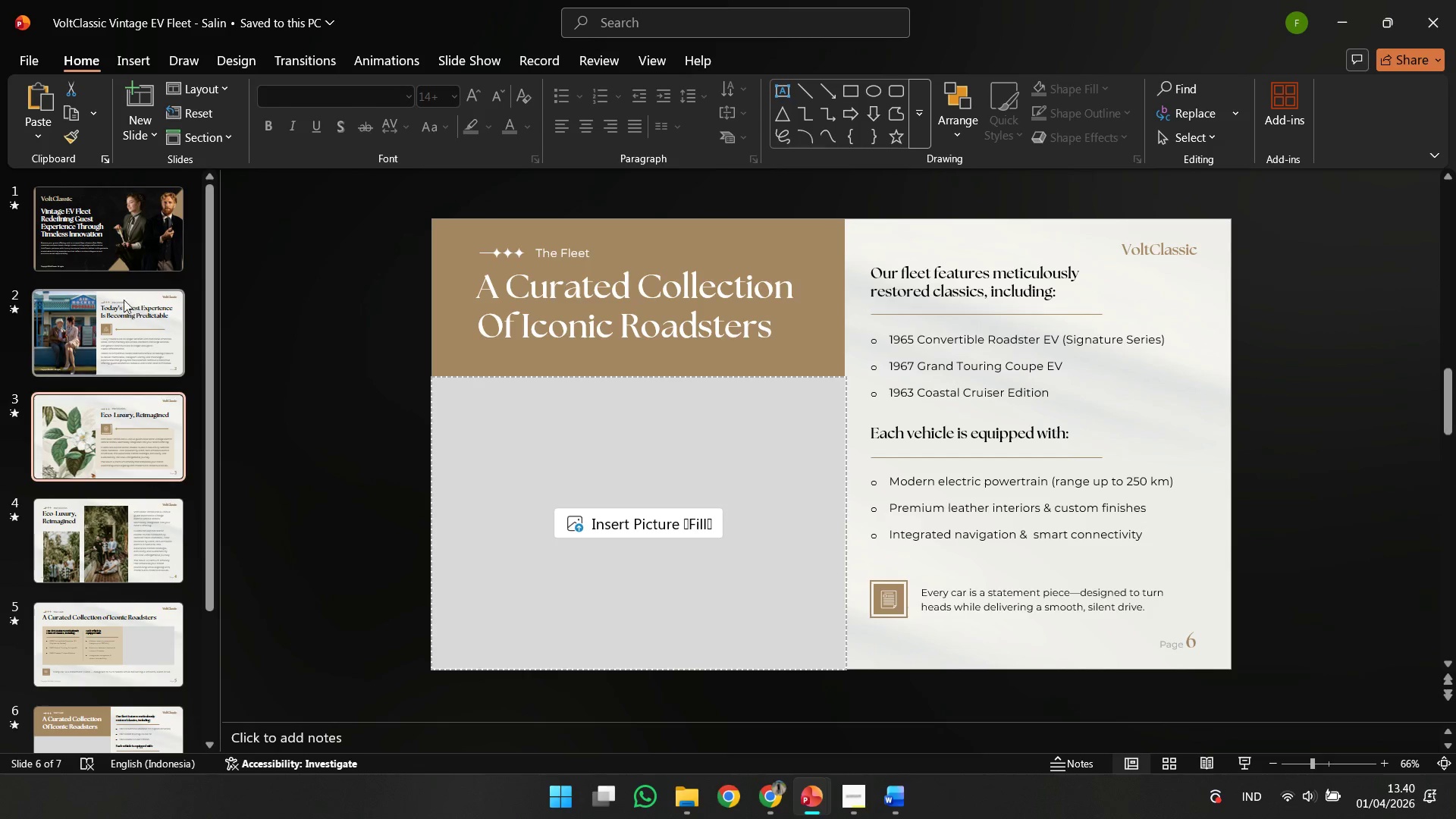 
double_click([124, 230])
 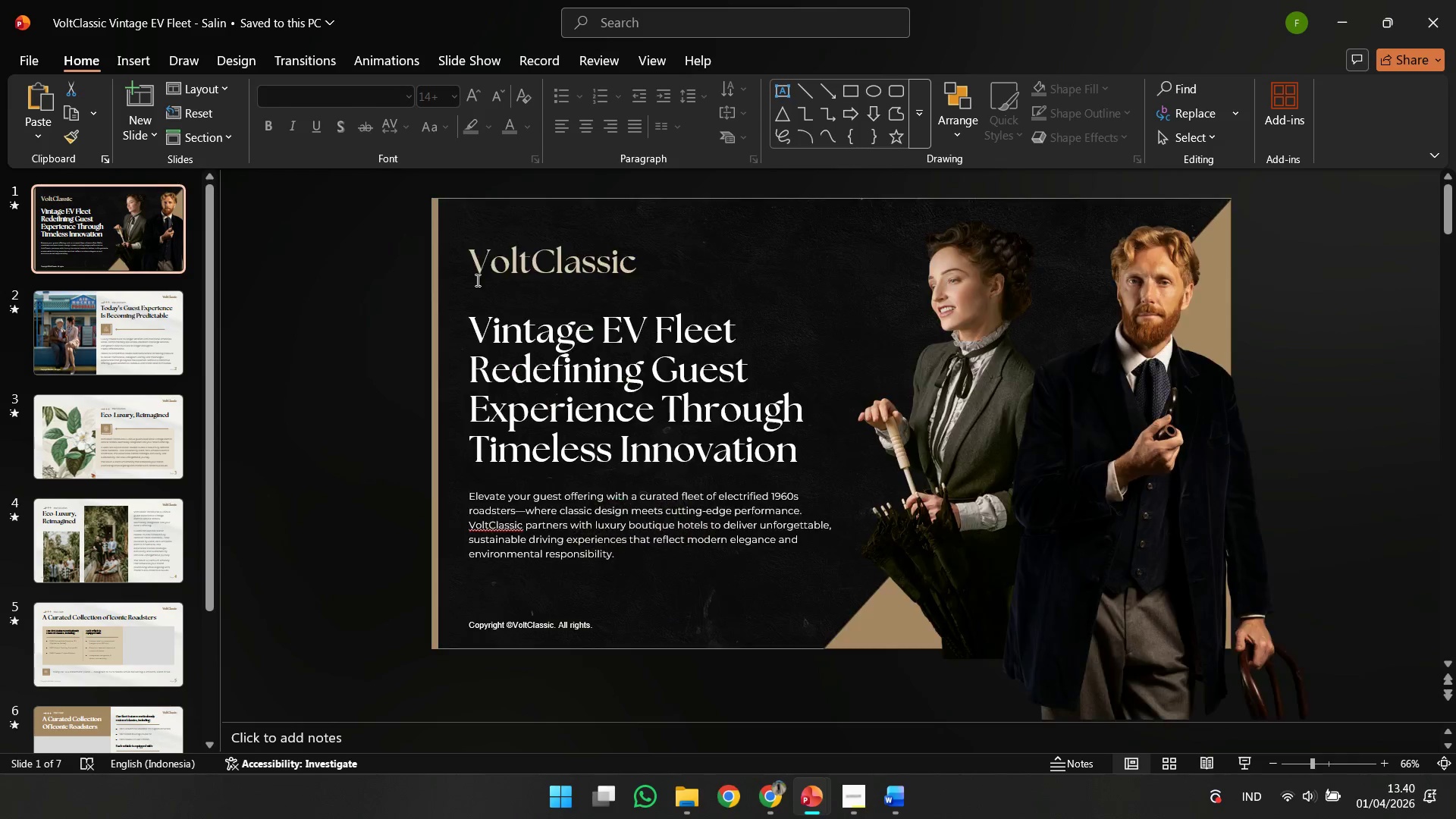 
key(Control+A)
 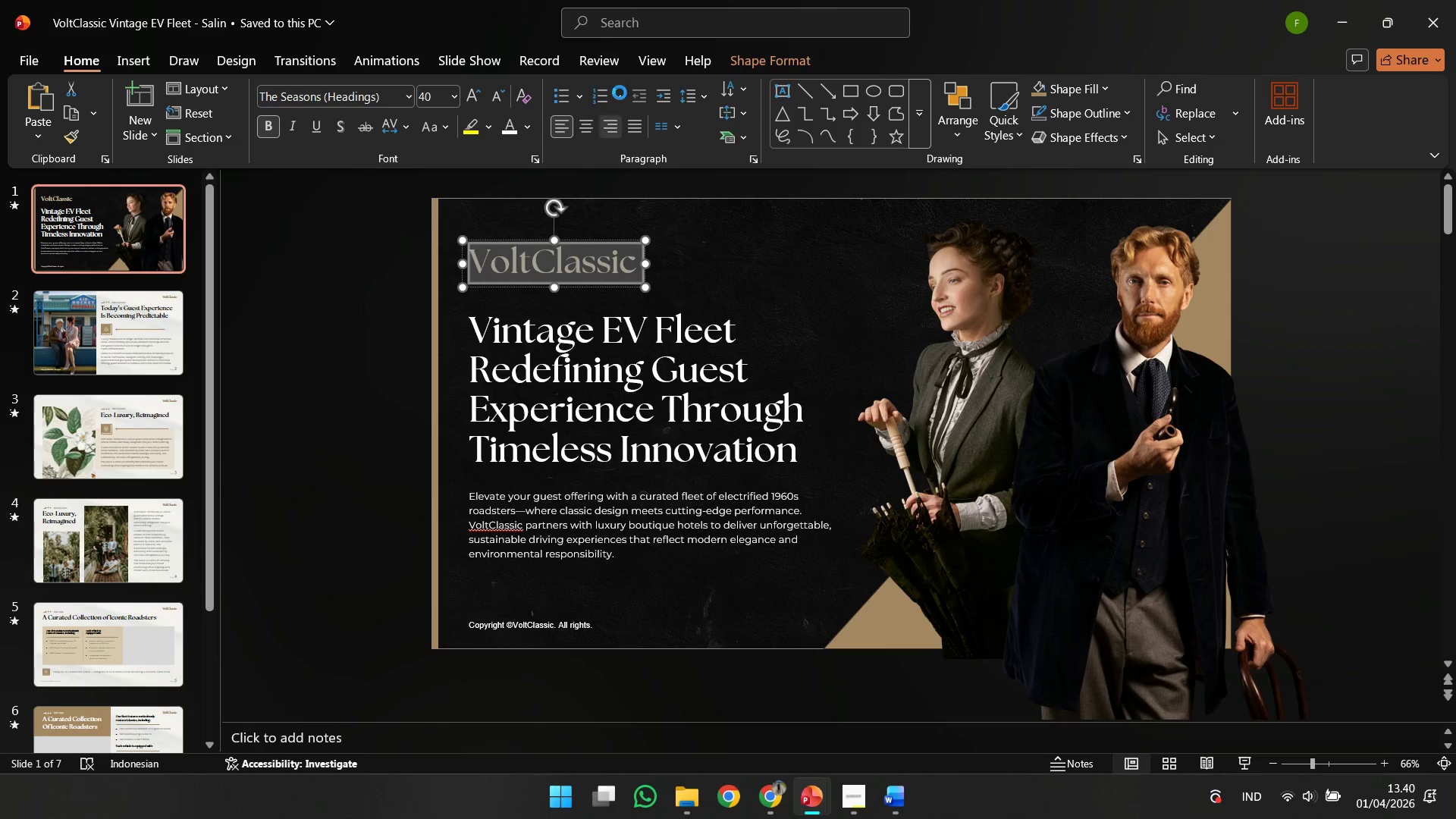 
key(Control+C)
 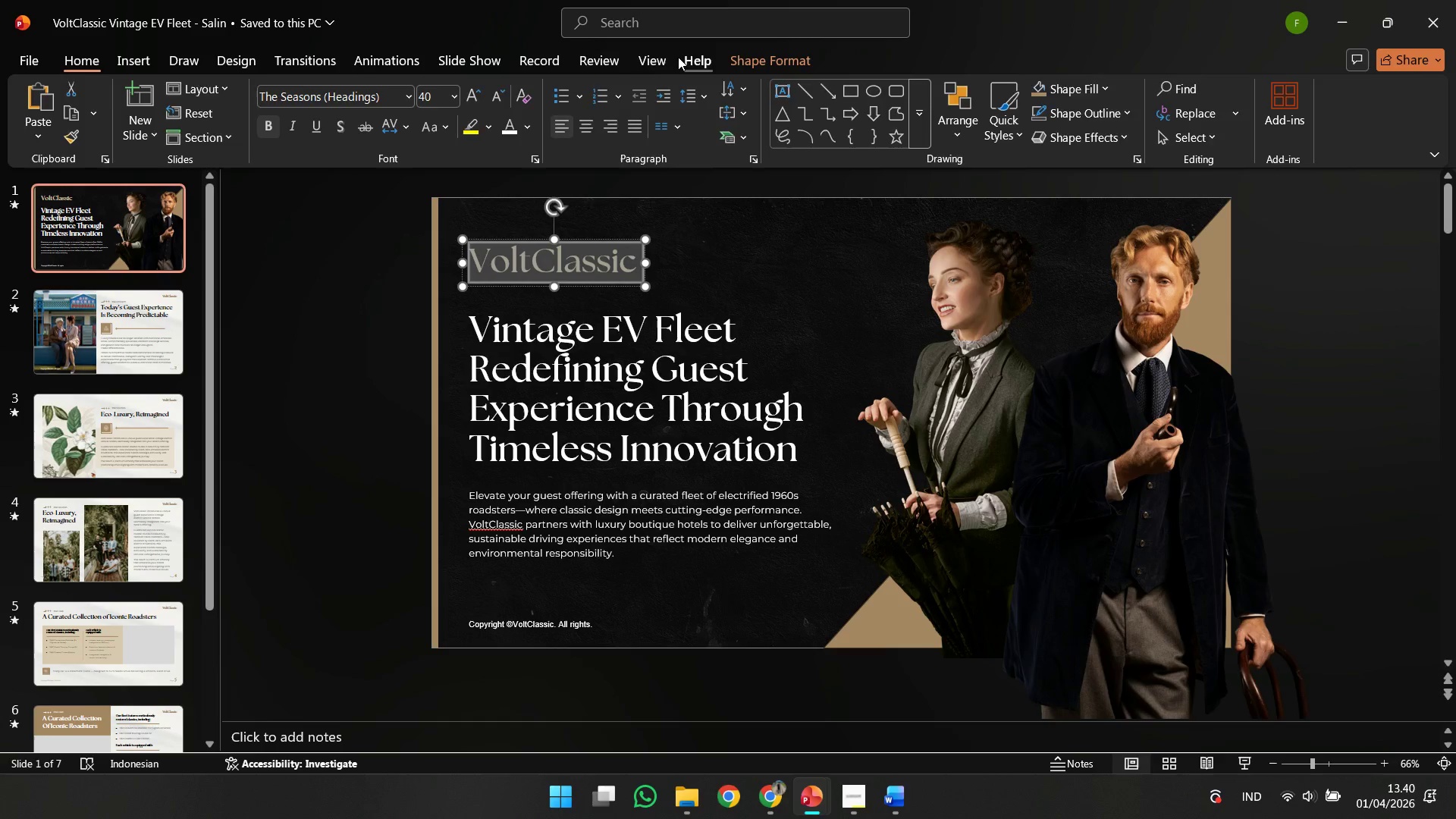 
double_click([662, 55])
 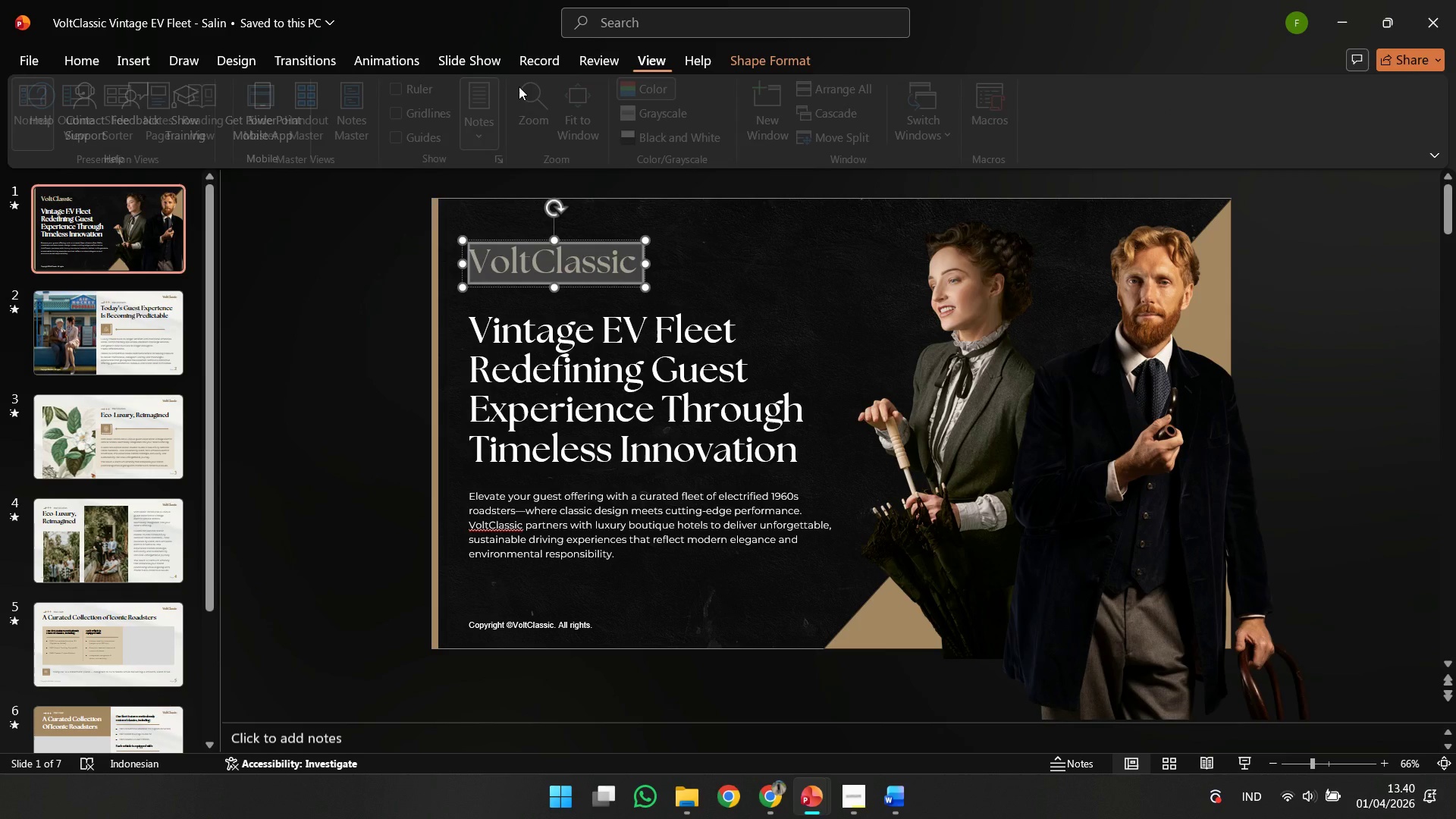 
left_click([265, 98])
 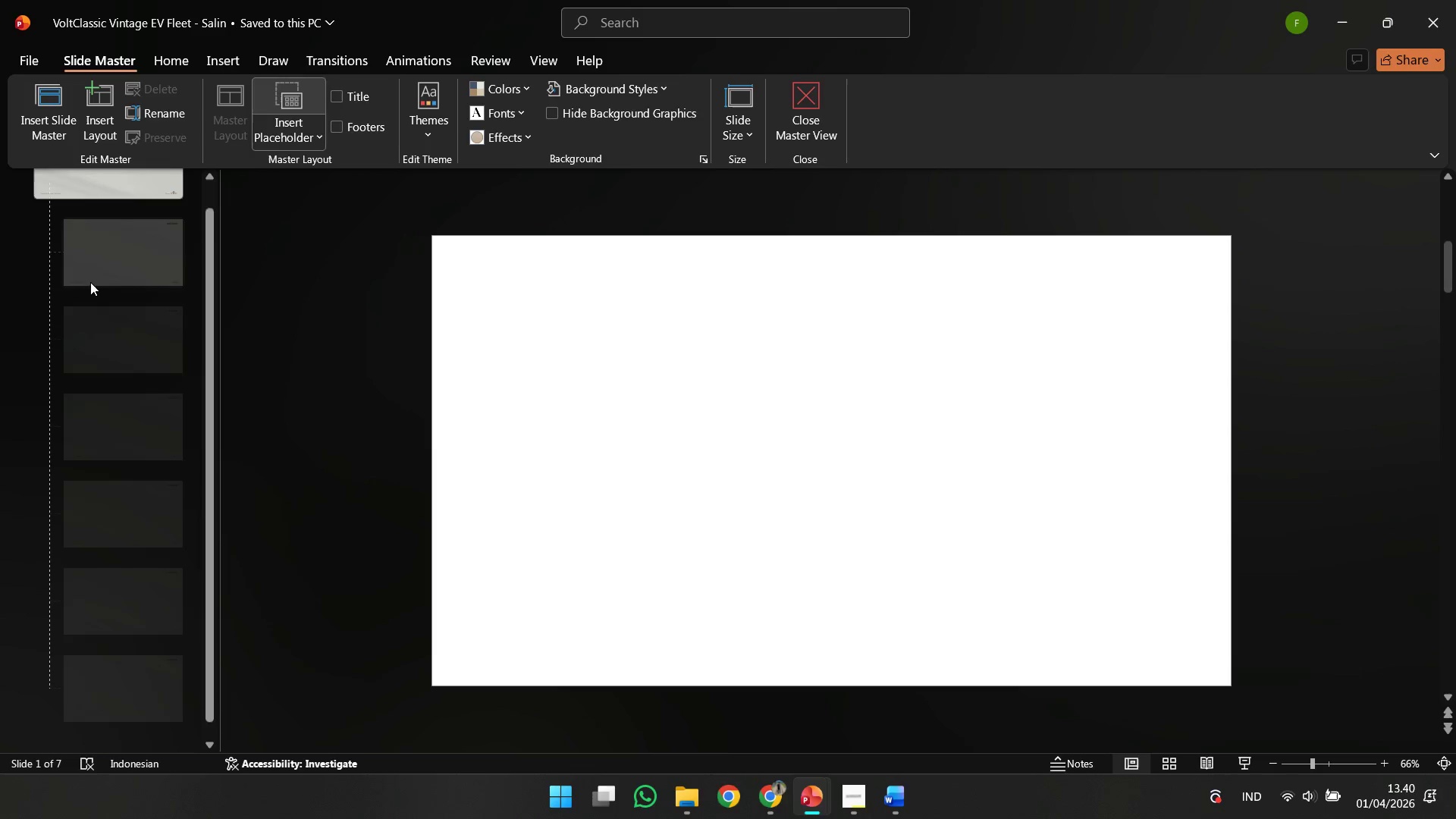 
left_click([99, 237])
 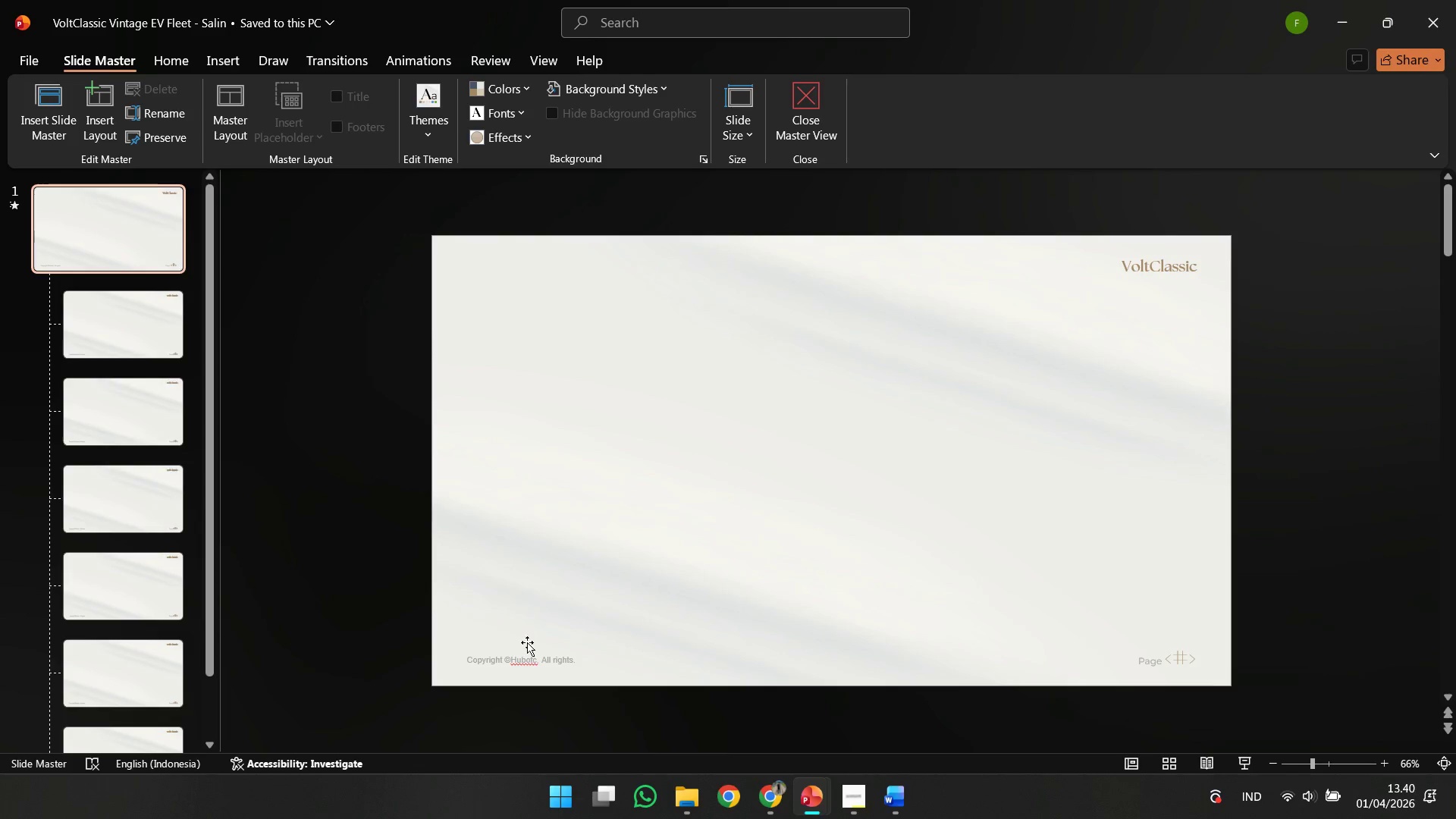 
scroll: coordinate [96, 237], scroll_direction: up, amount: 6.0
 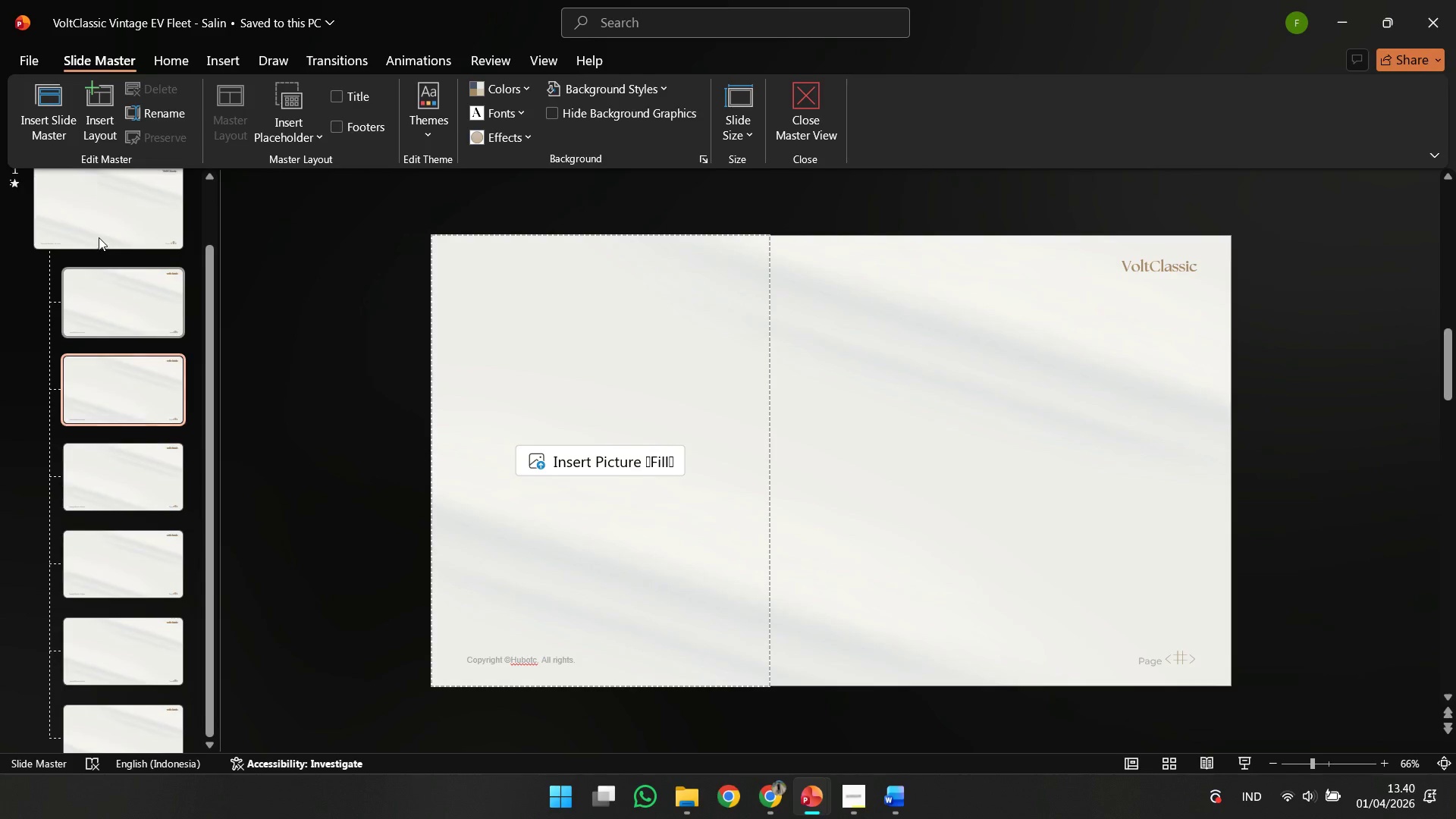 
left_click([525, 657])
 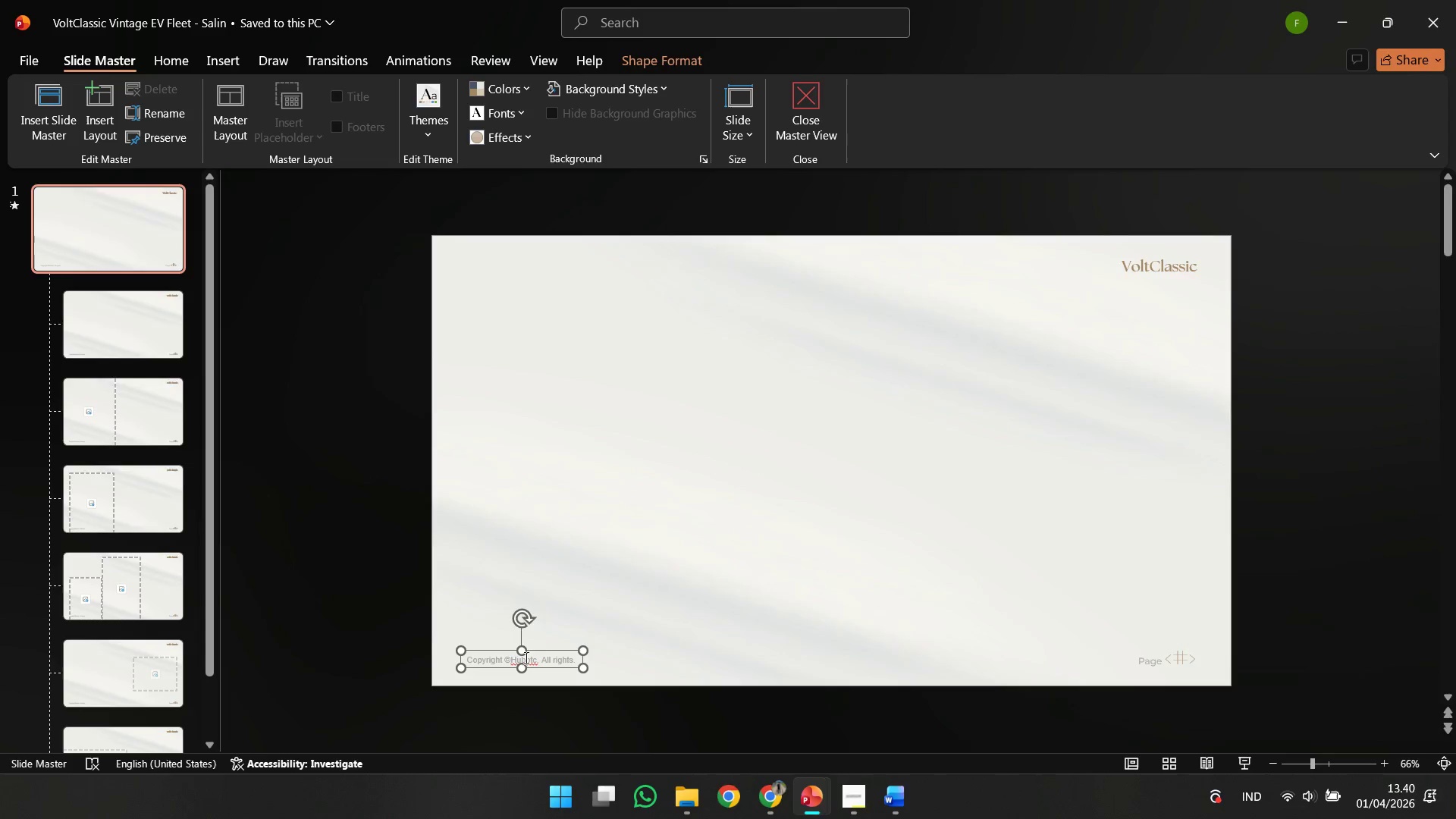 
hold_key(key=ControlLeft, duration=0.62)
scroll: coordinate [525, 657], scroll_direction: up, amount: 6.0
 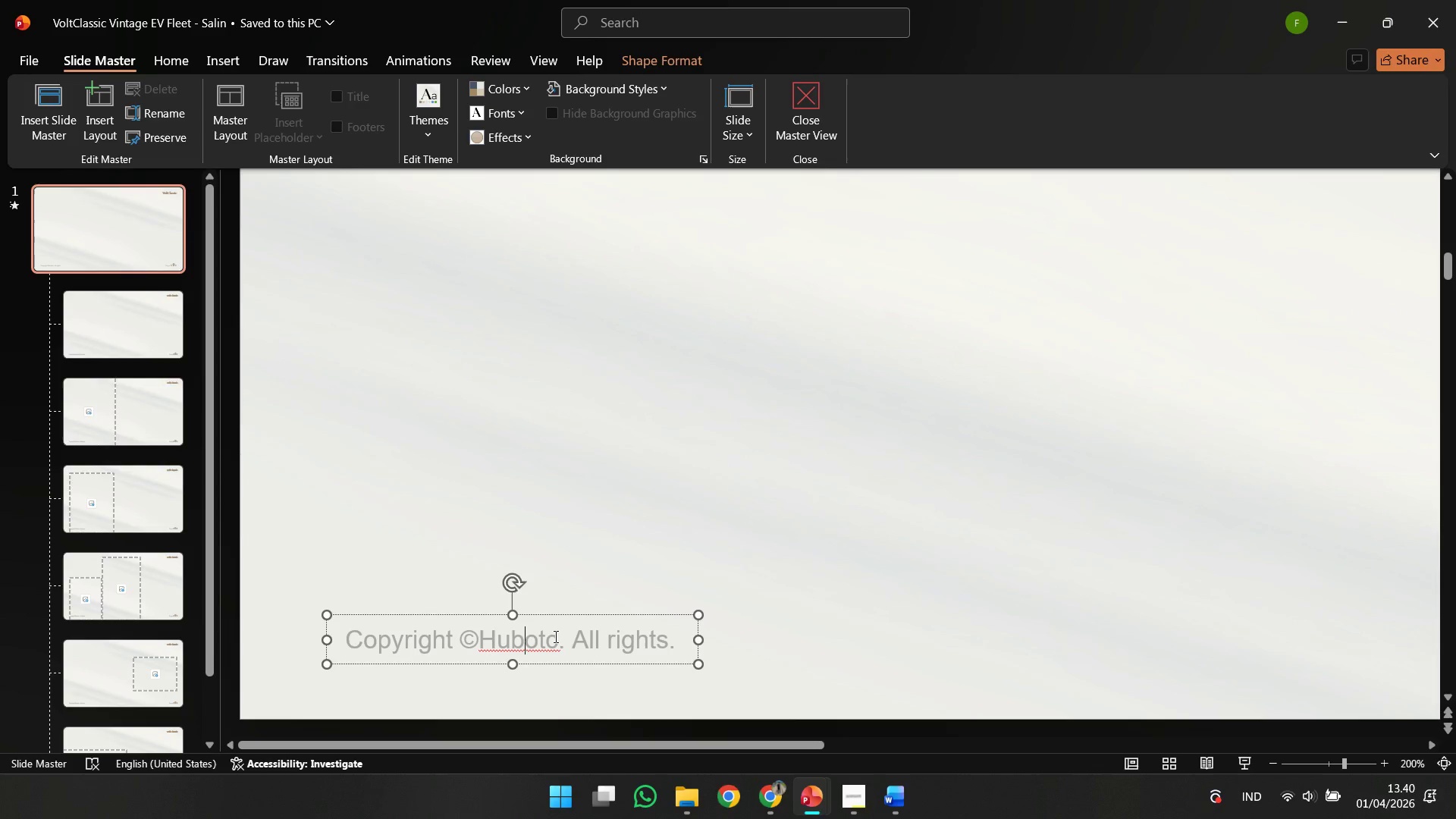 
left_click_drag(start_coordinate=[556, 637], to_coordinate=[482, 634])
 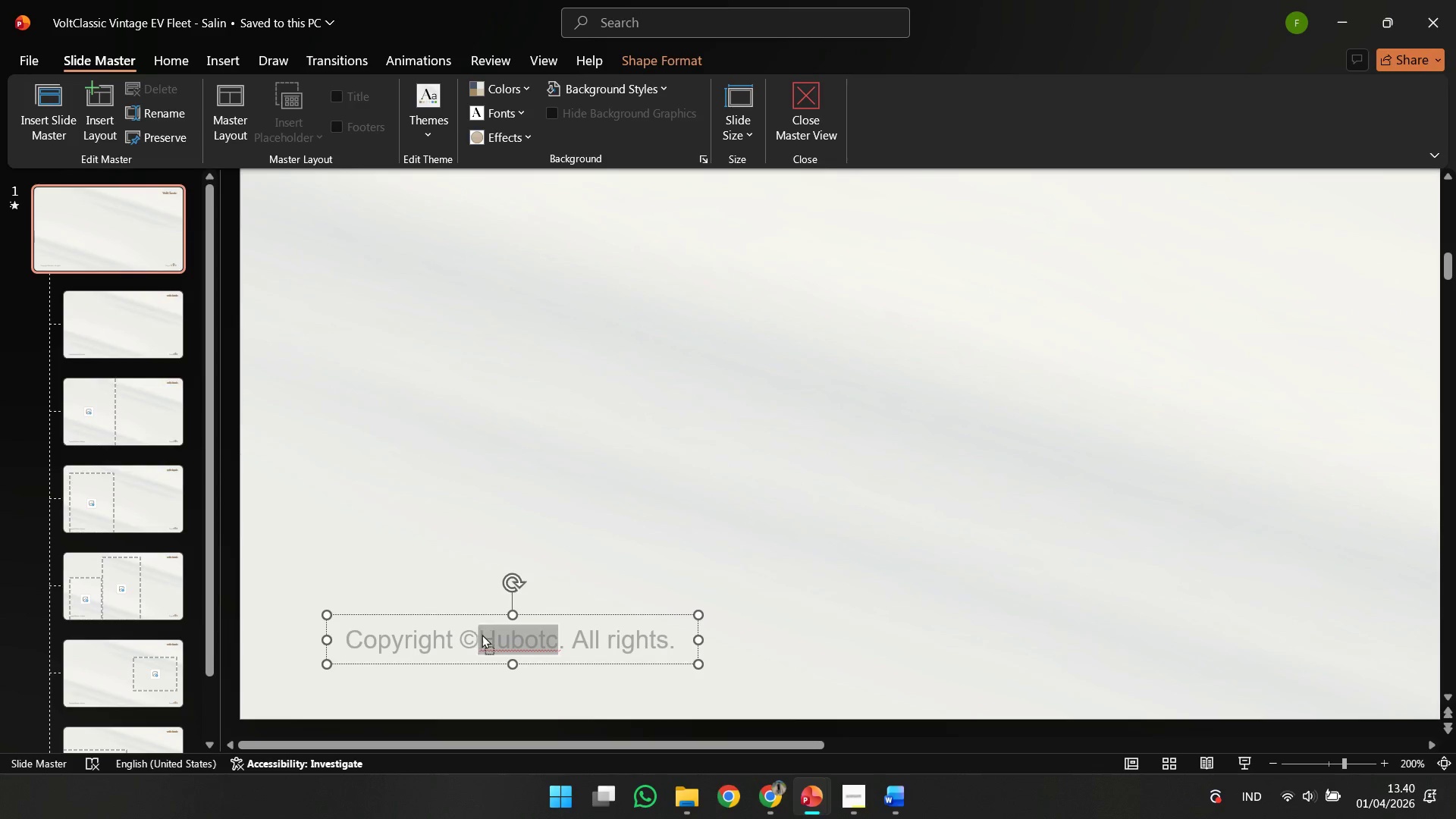 
right_click([482, 634])
 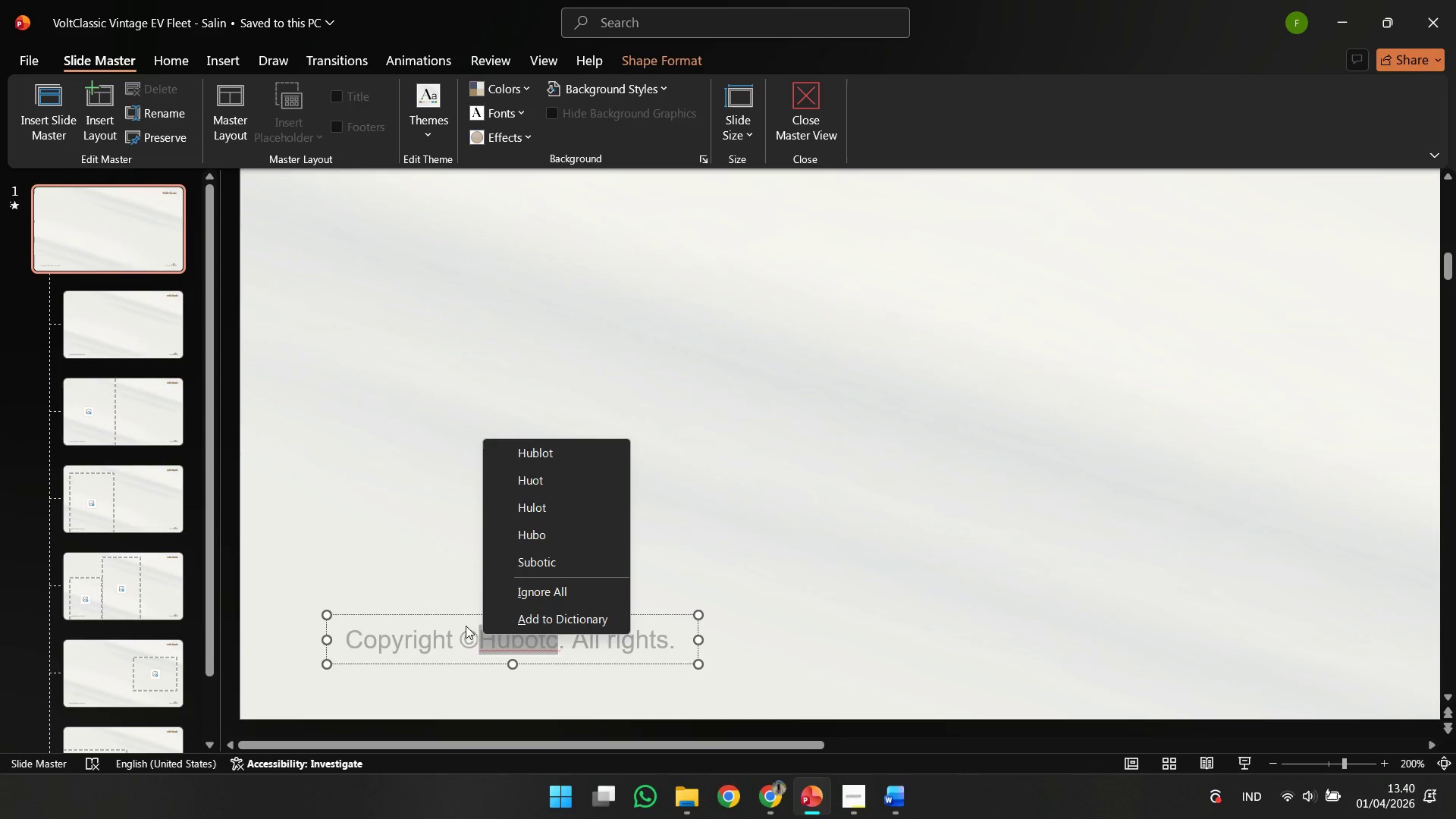 
right_click([492, 643])
 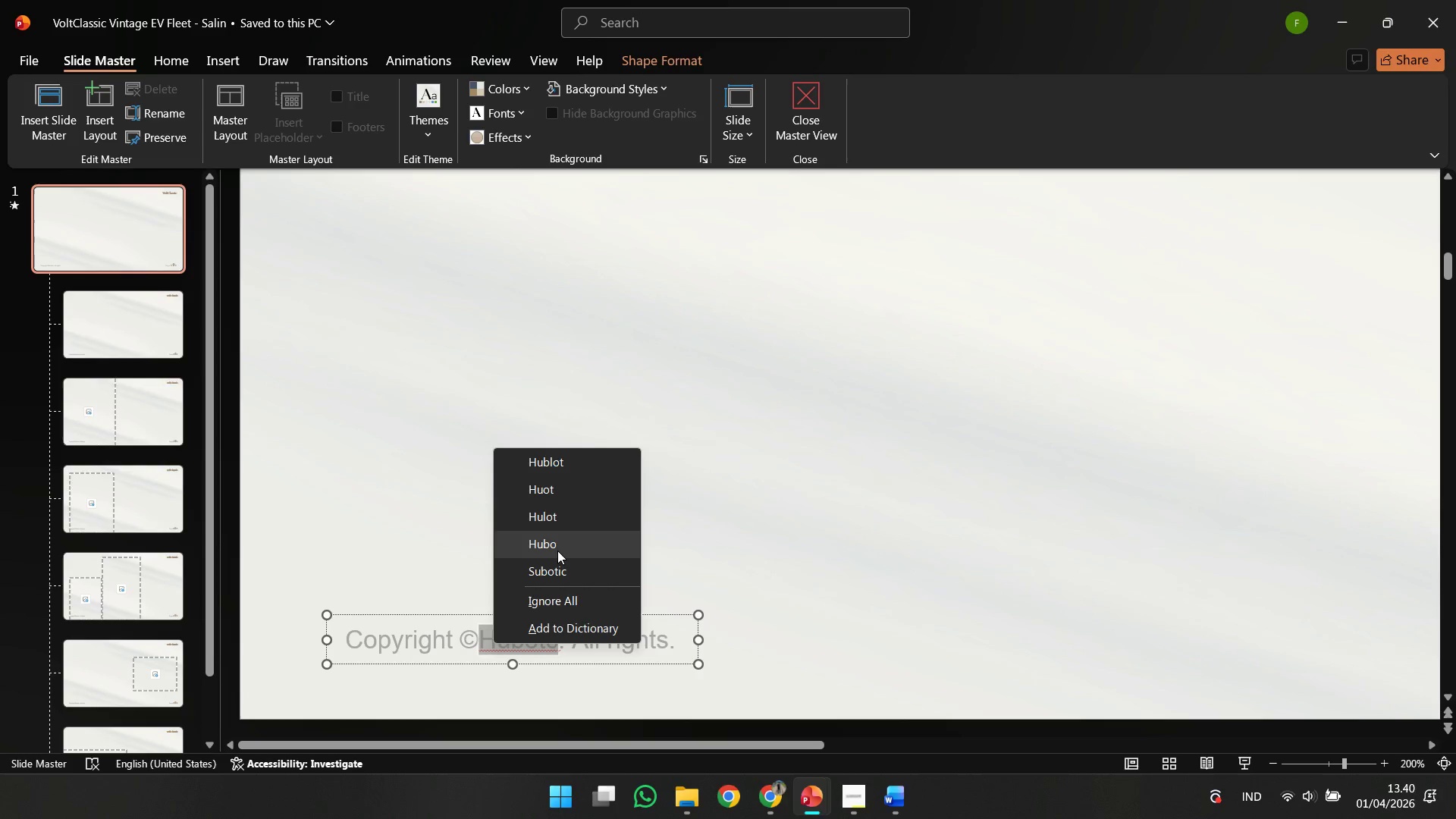 
left_click([557, 551])
 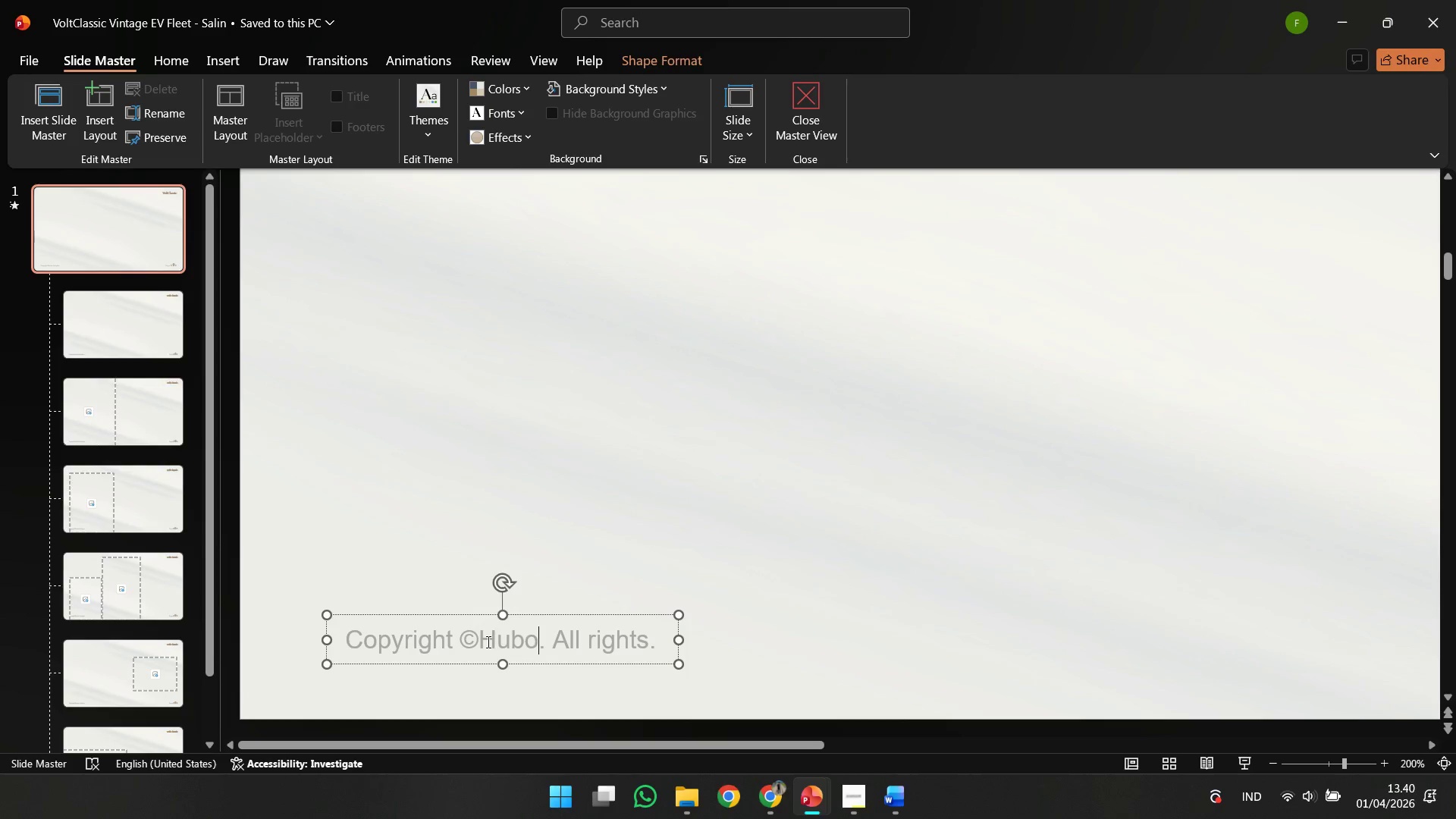 
left_click_drag(start_coordinate=[486, 642], to_coordinate=[534, 643])
 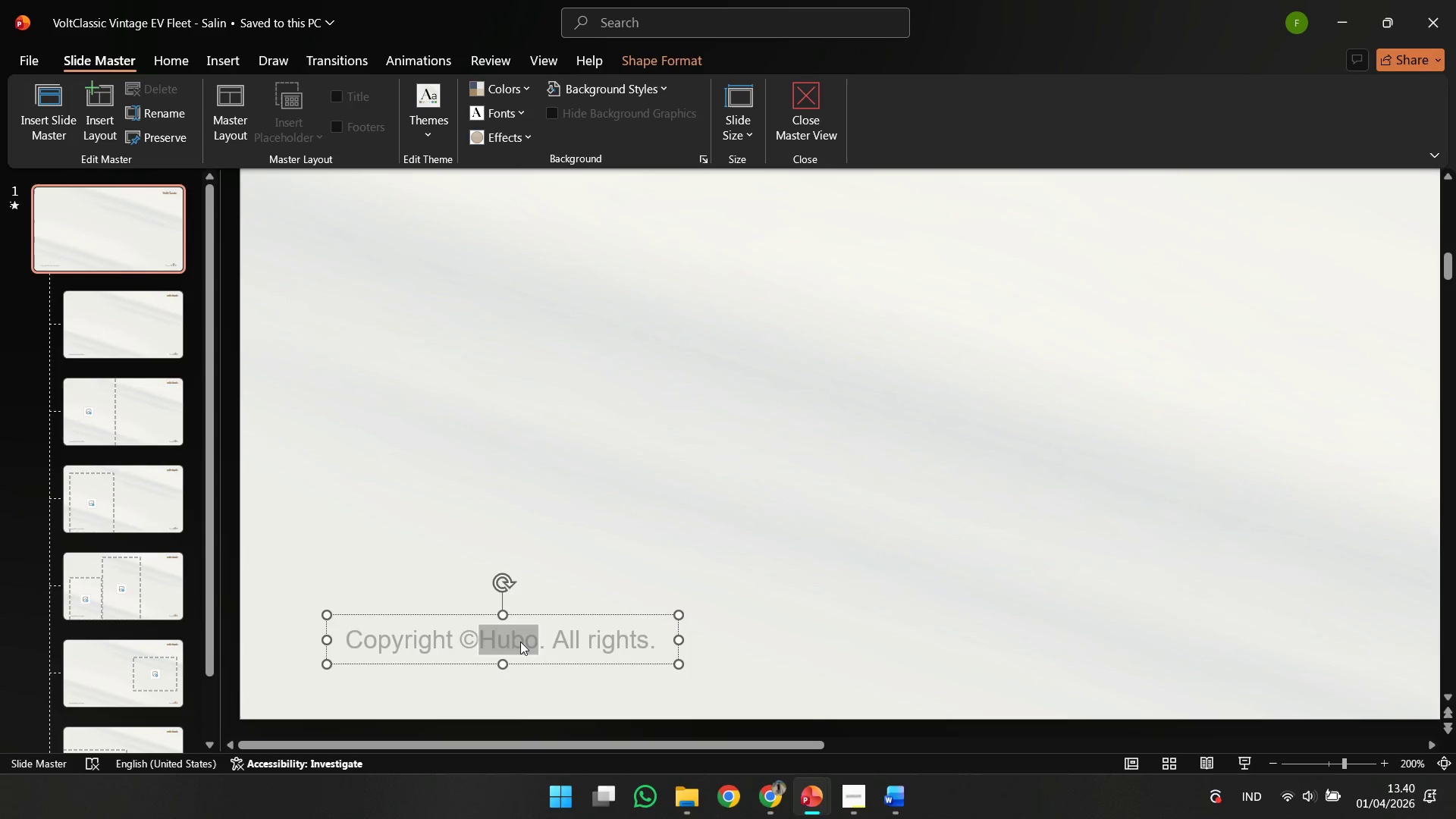 
right_click([523, 642])
 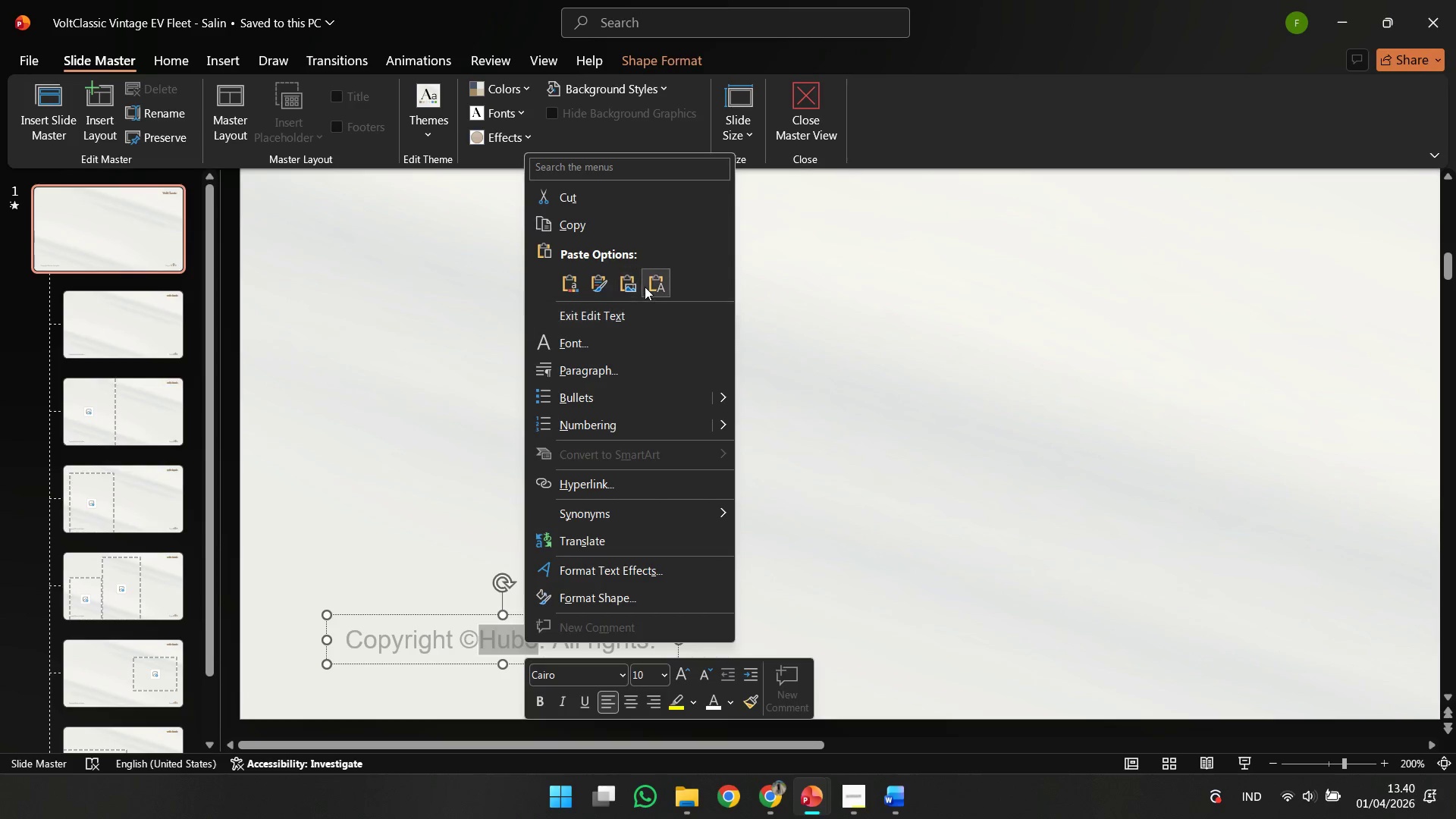 
left_click([645, 287])
 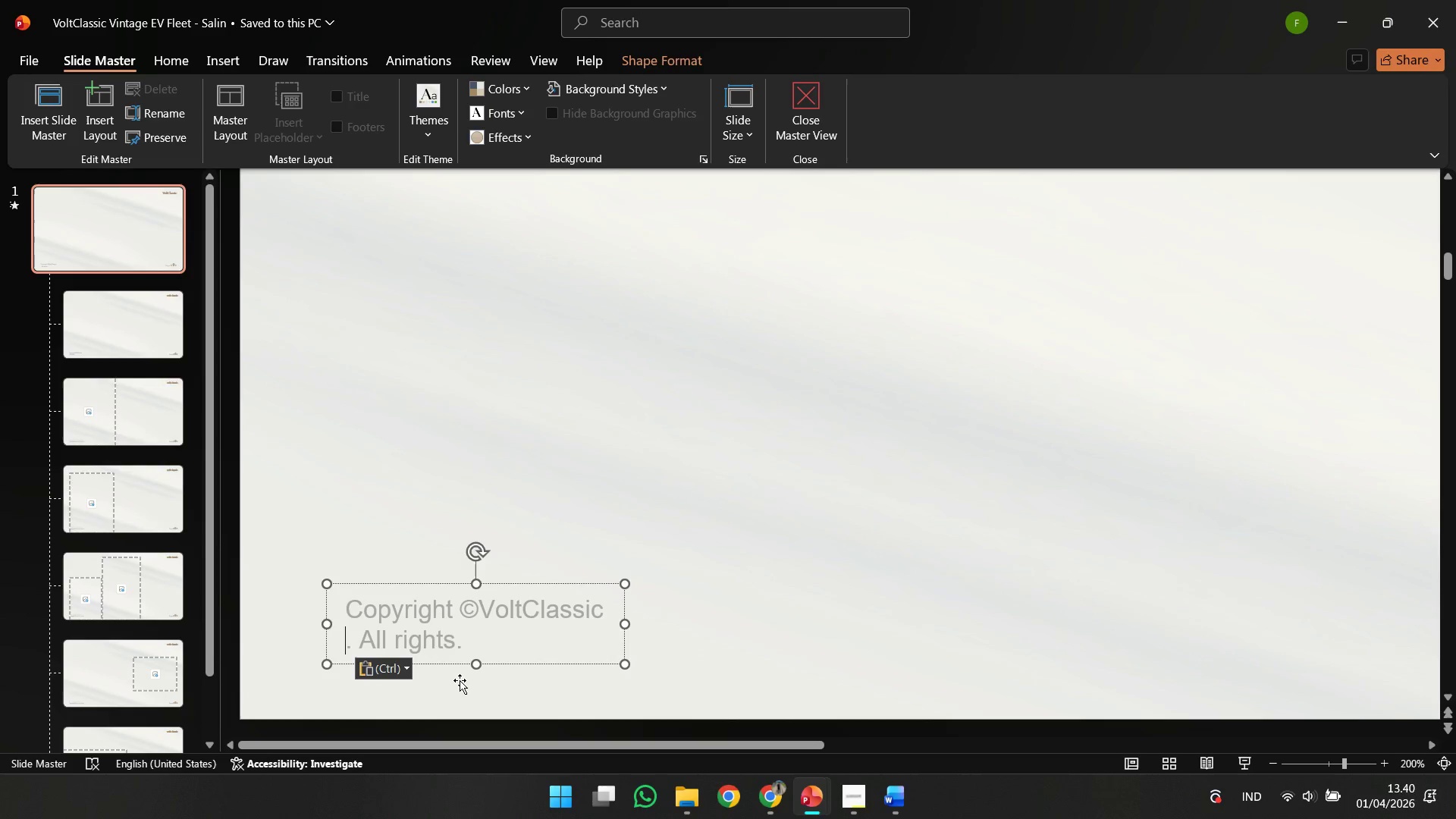 
key(Backspace)
 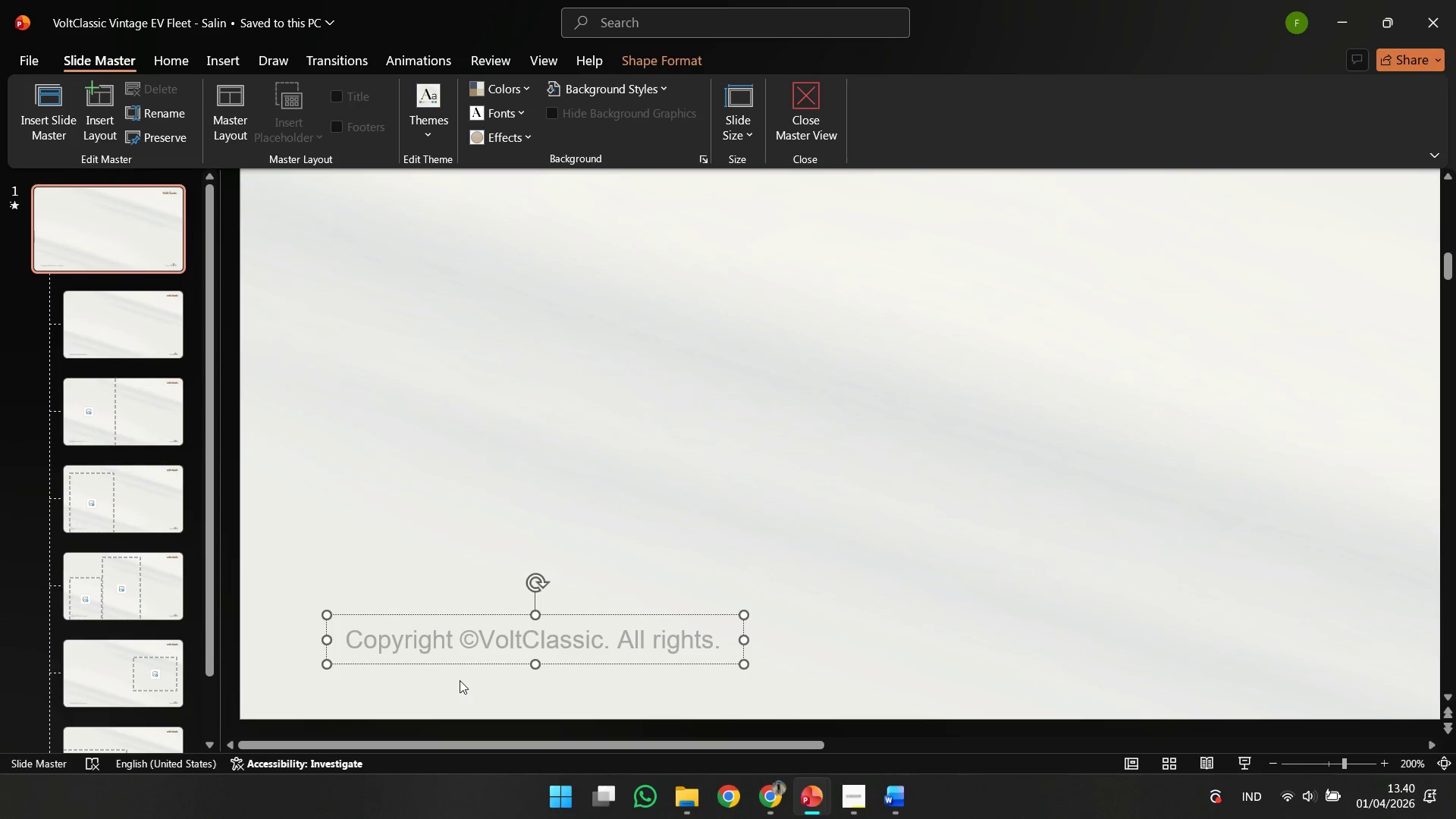 
hold_key(key=ControlLeft, duration=1.19)
scroll: coordinate [804, 427], scroll_direction: down, amount: 8.0
 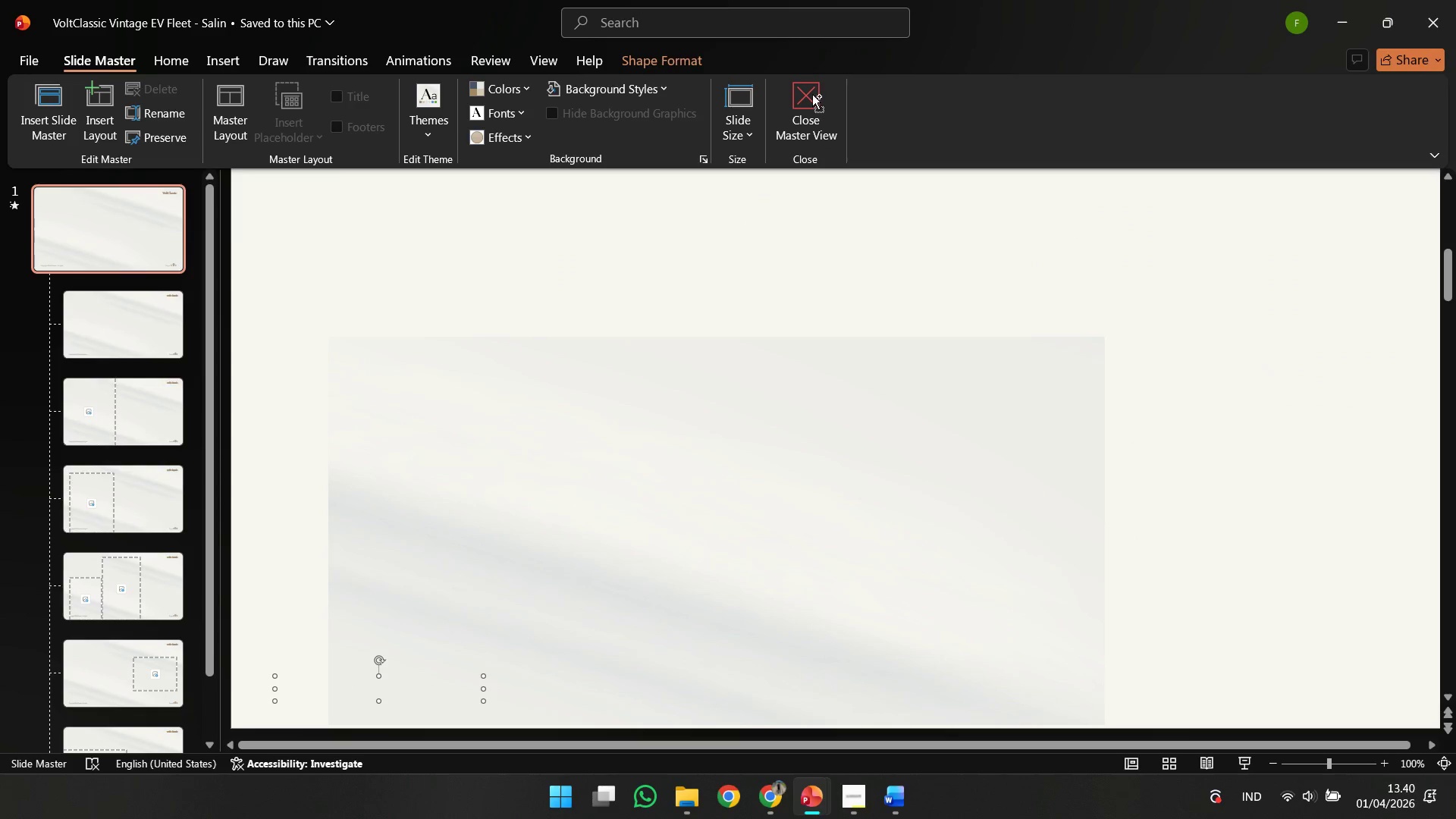 
left_click([812, 94])
 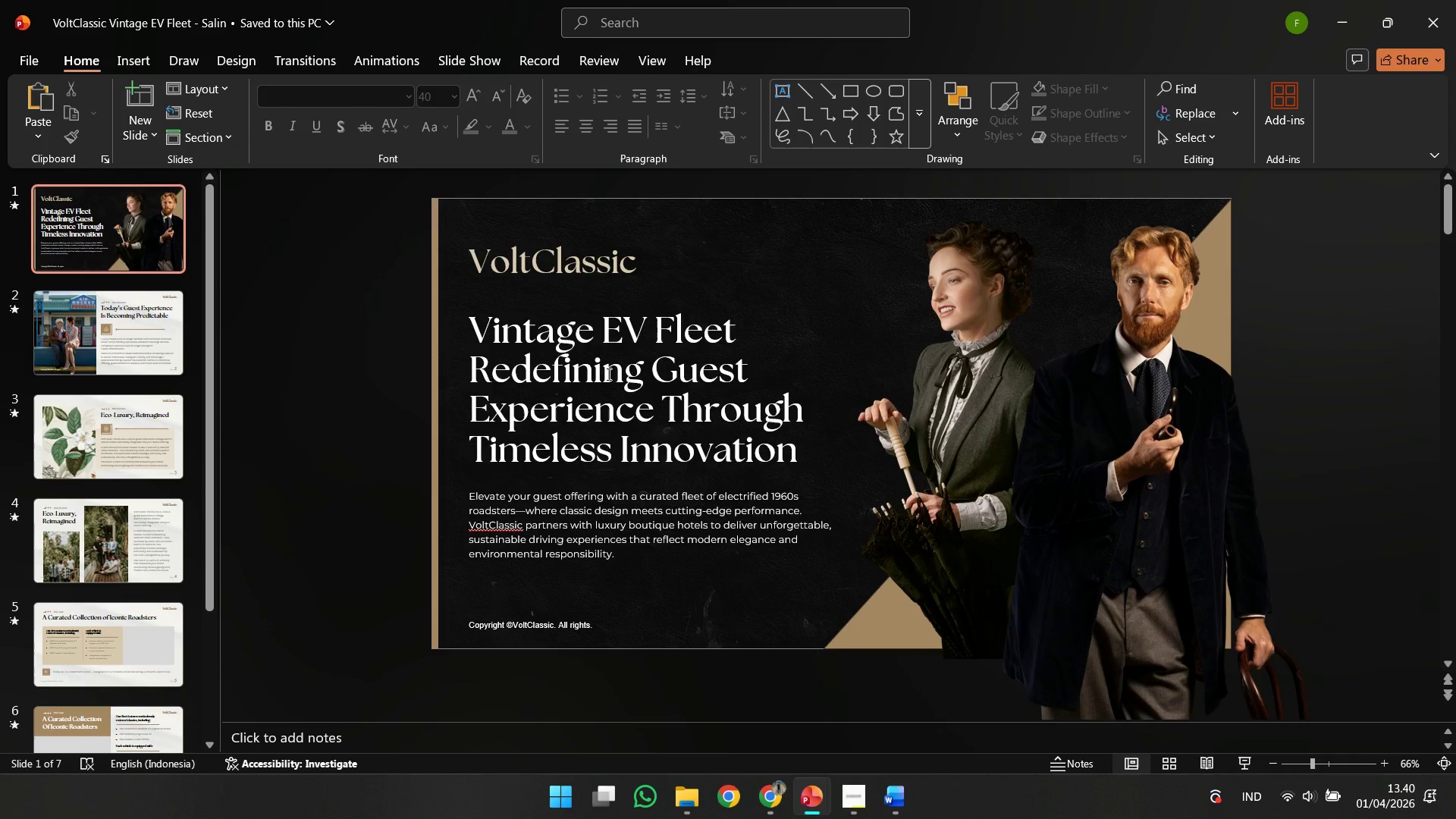 
wait(8.59)
 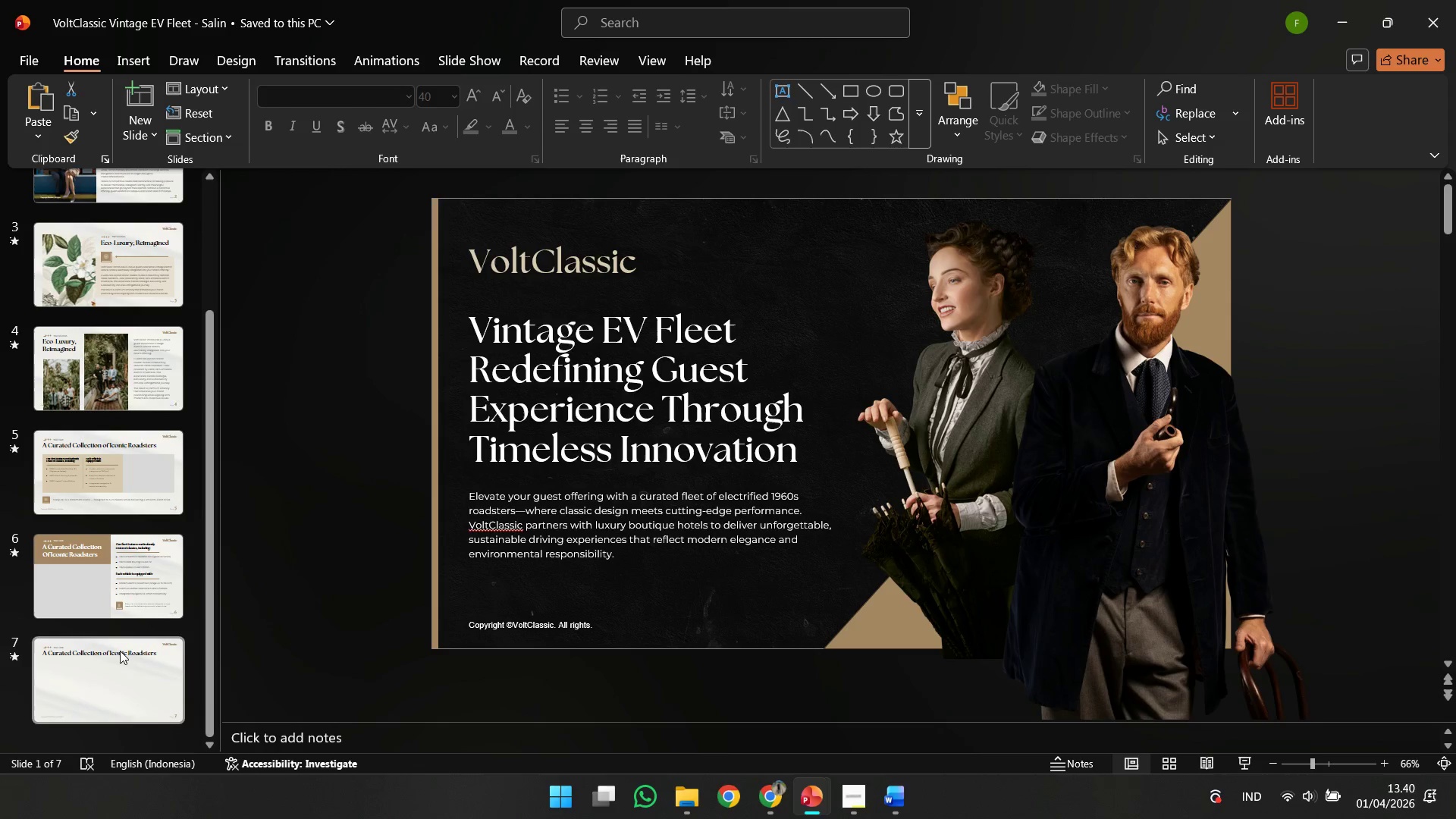 
left_click([120, 651])
 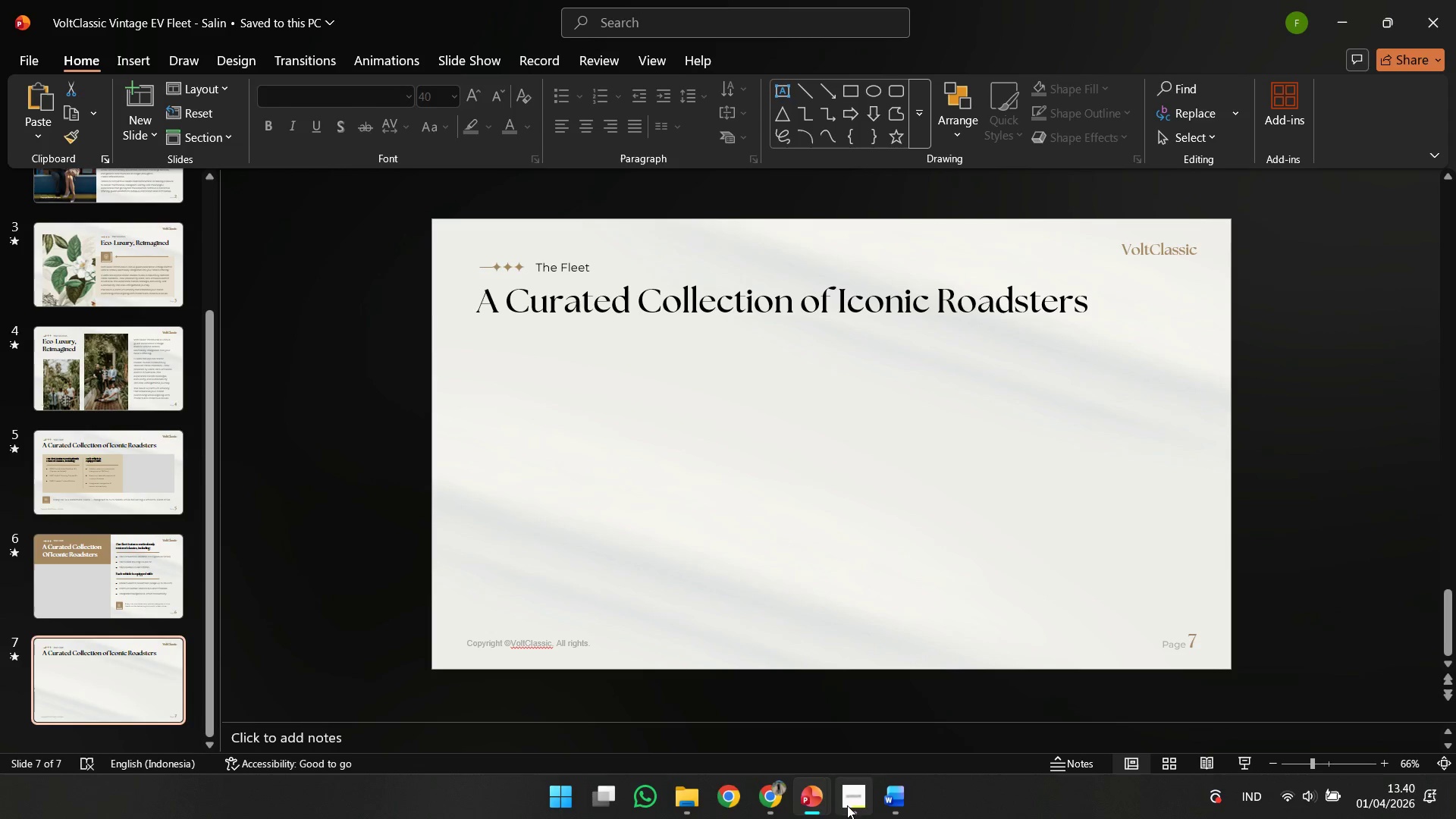 
scroll: coordinate [64, 633], scroll_direction: down, amount: 7.0
 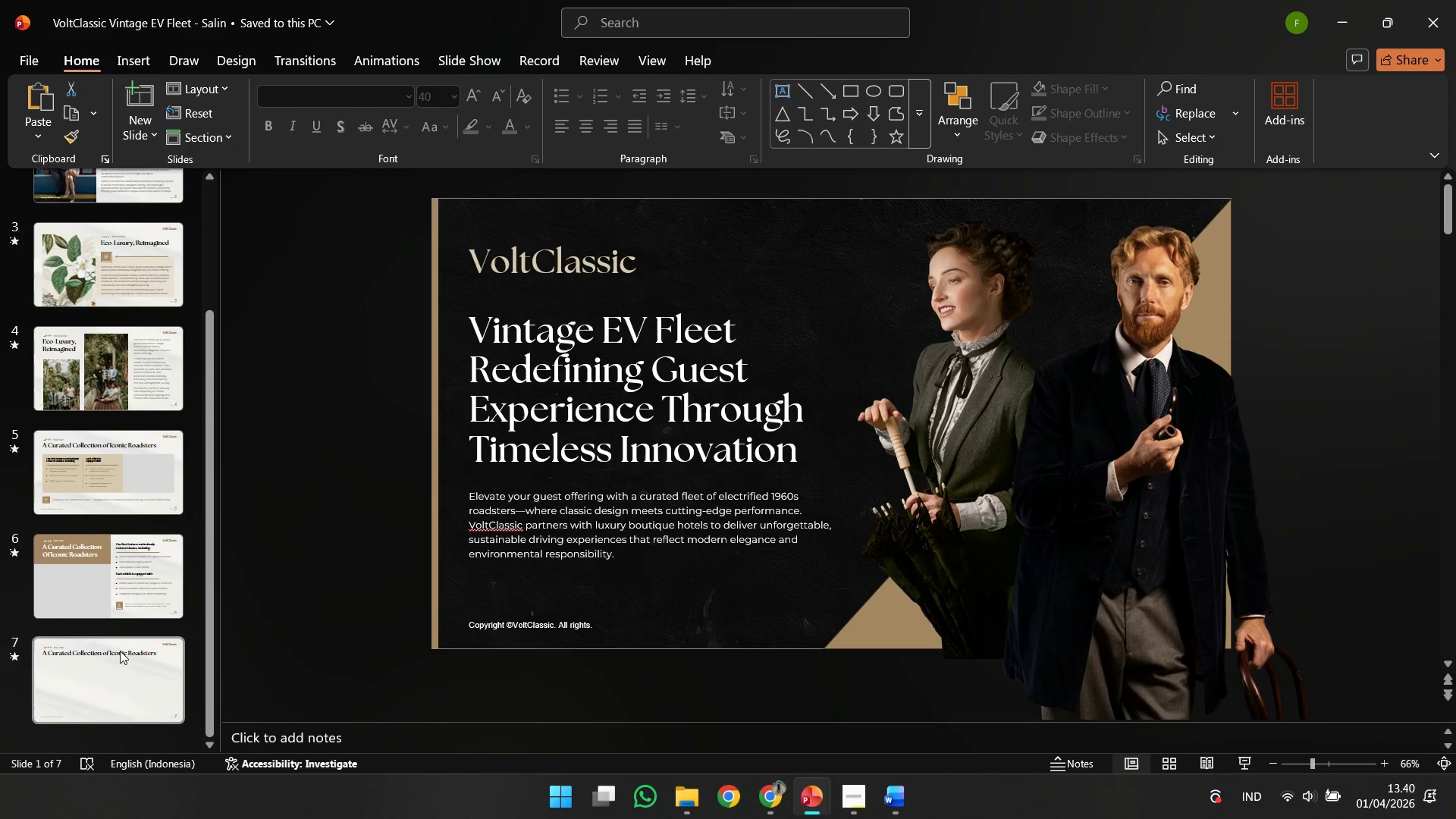 
left_click([884, 810])
 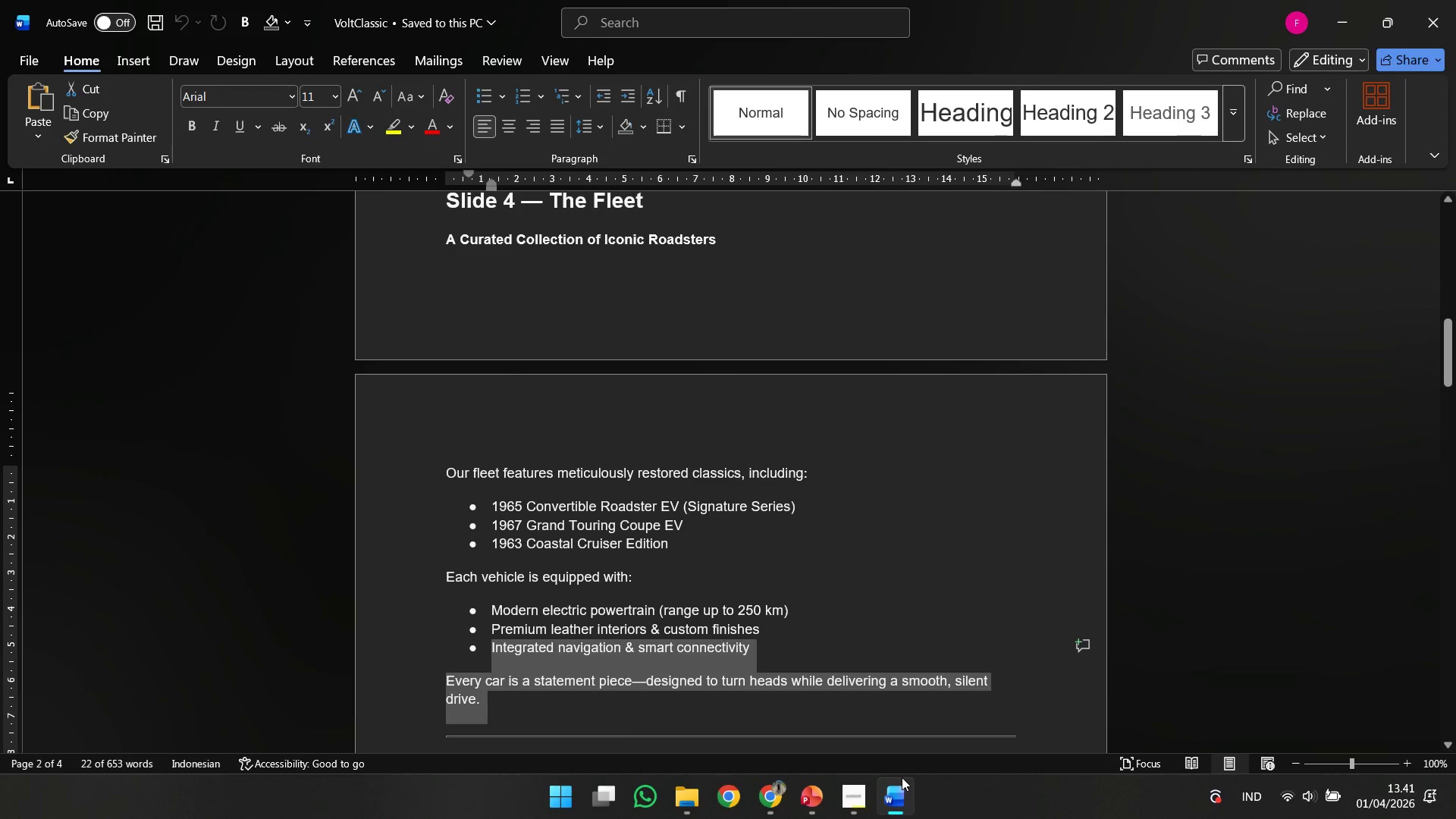 
wait(9.44)
 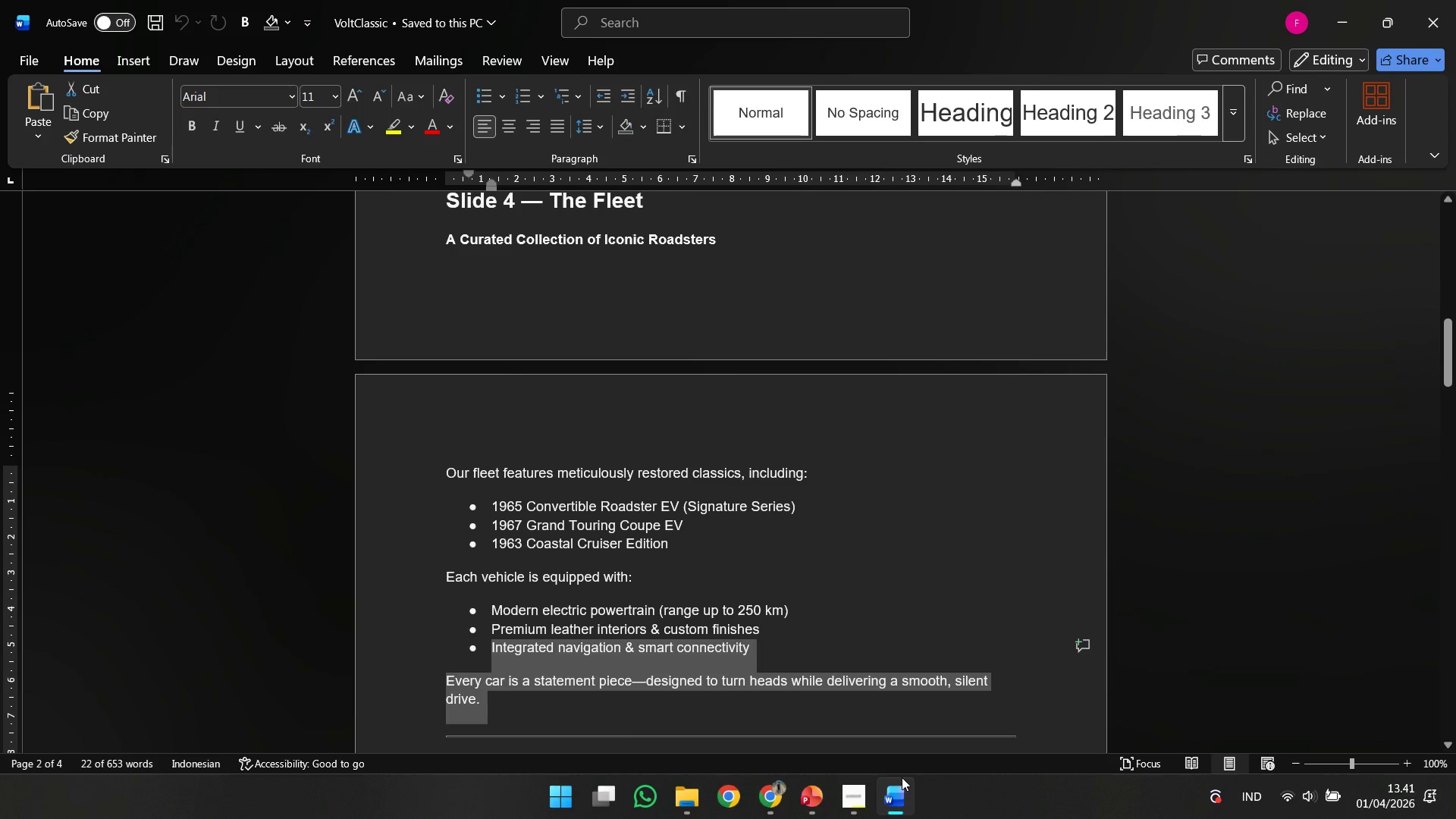 
scroll: coordinate [814, 522], scroll_direction: down, amount: 5.0
 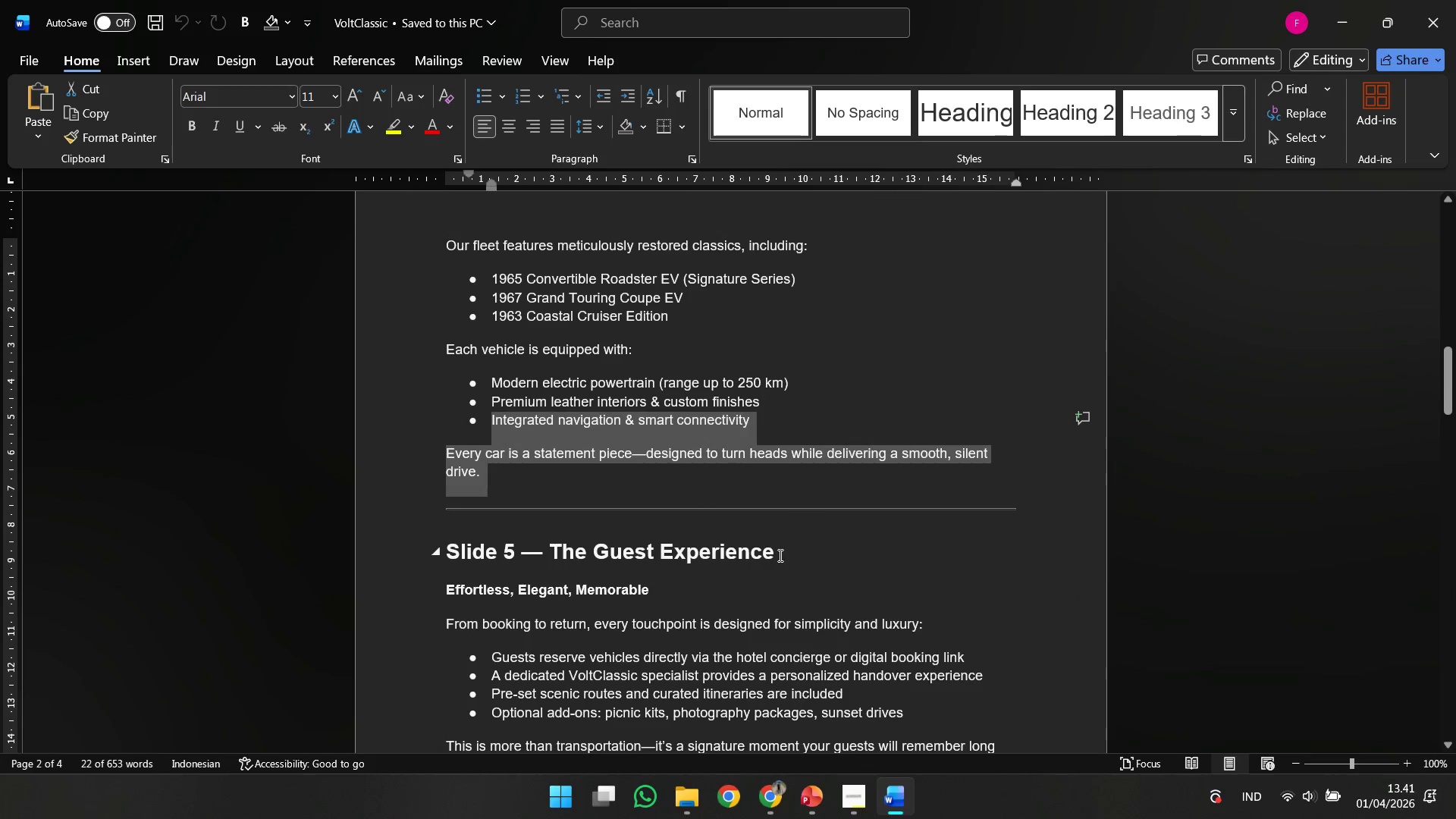 
left_click_drag(start_coordinate=[779, 555], to_coordinate=[573, 560])
 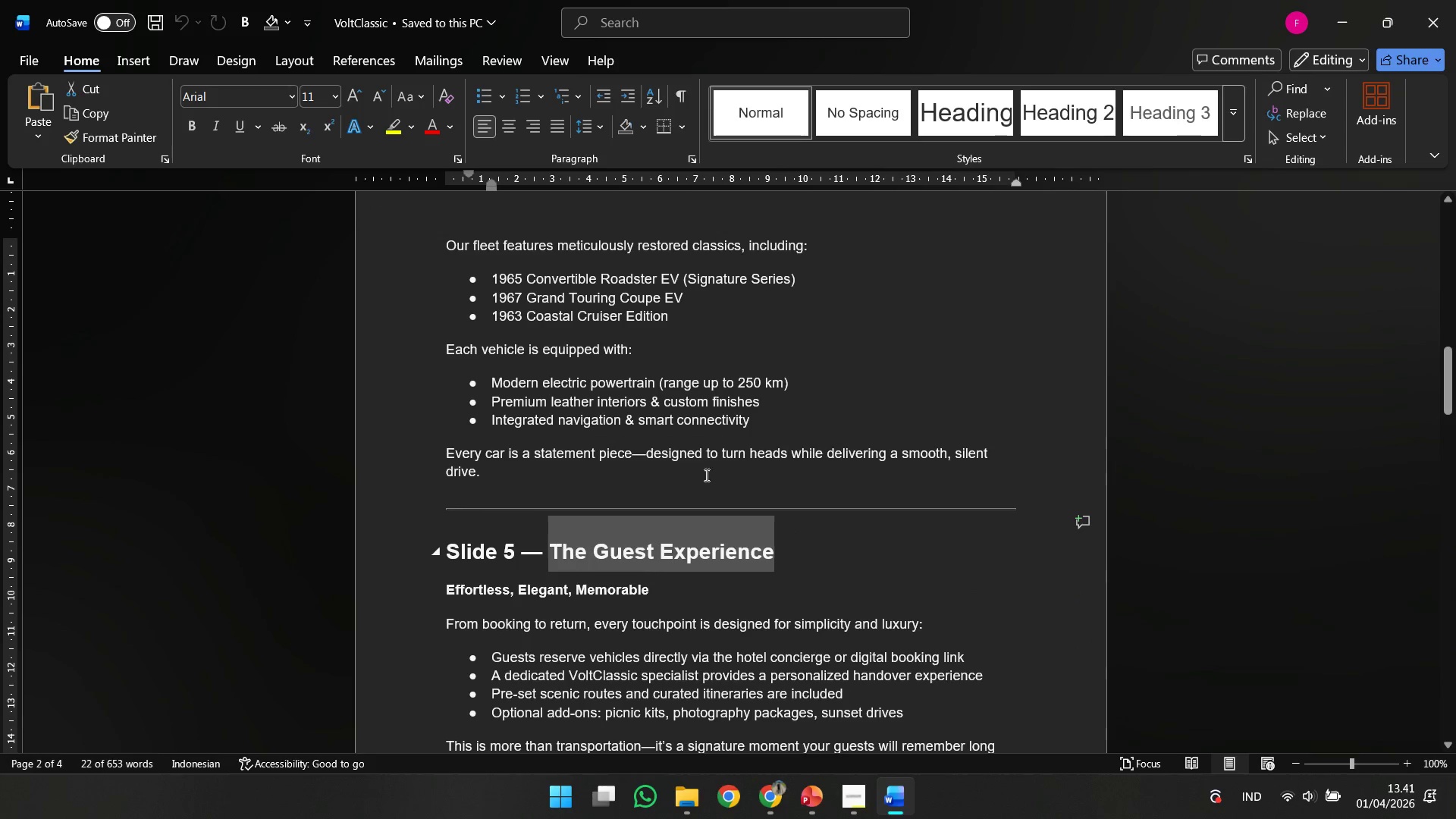 
key(Control+C)
 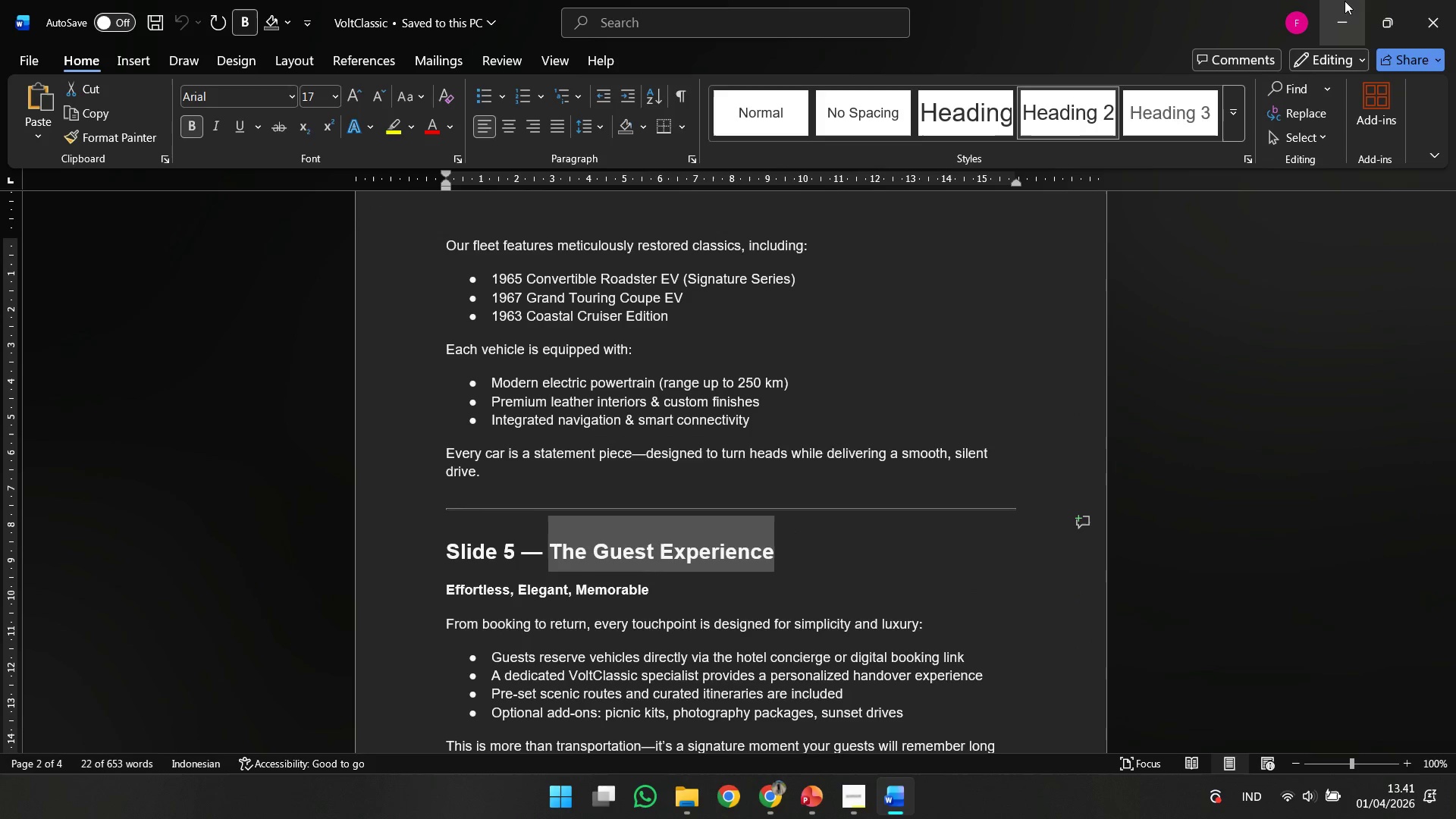 
left_click([1345, 1])
 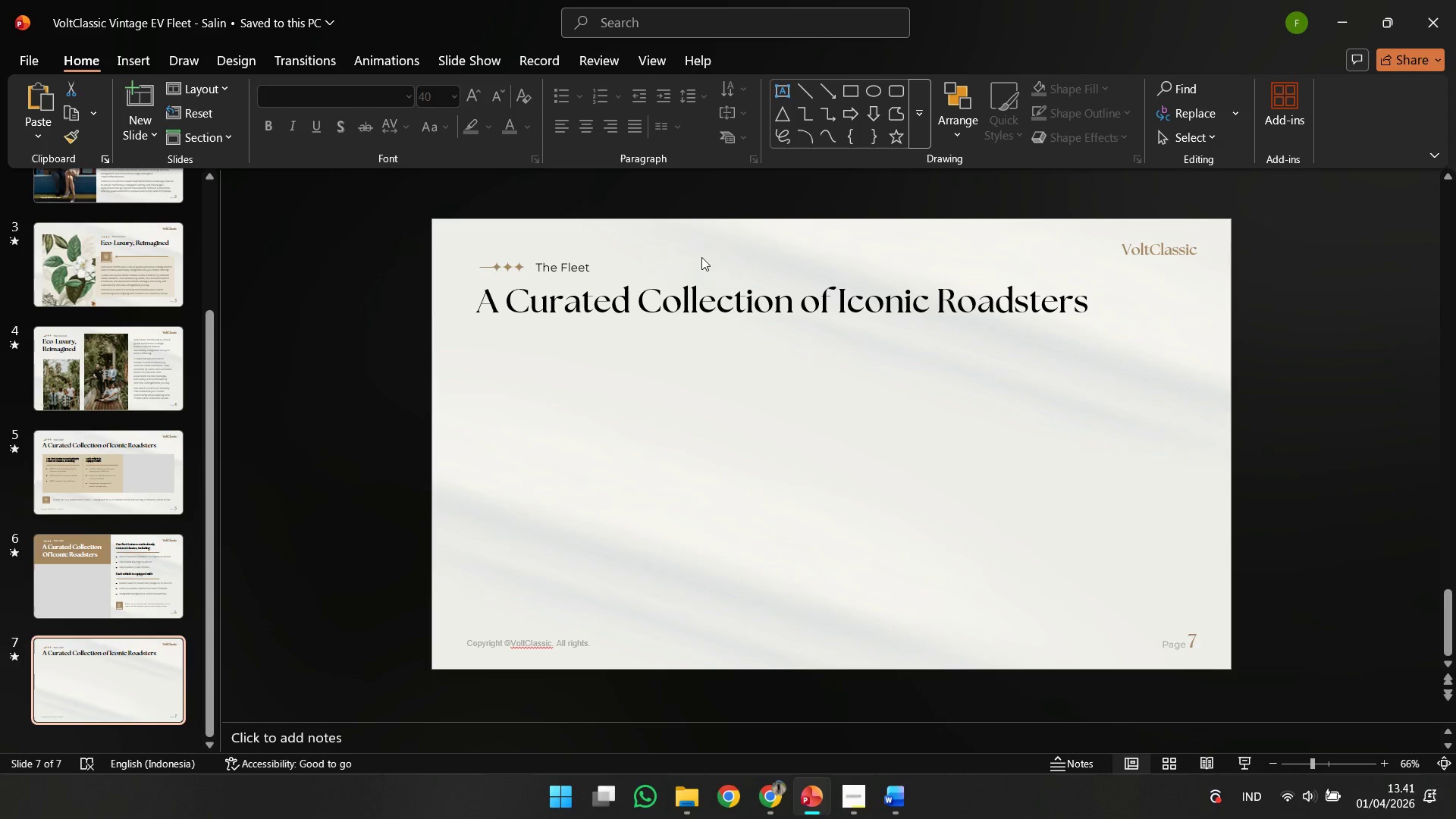 
left_click([582, 265])
 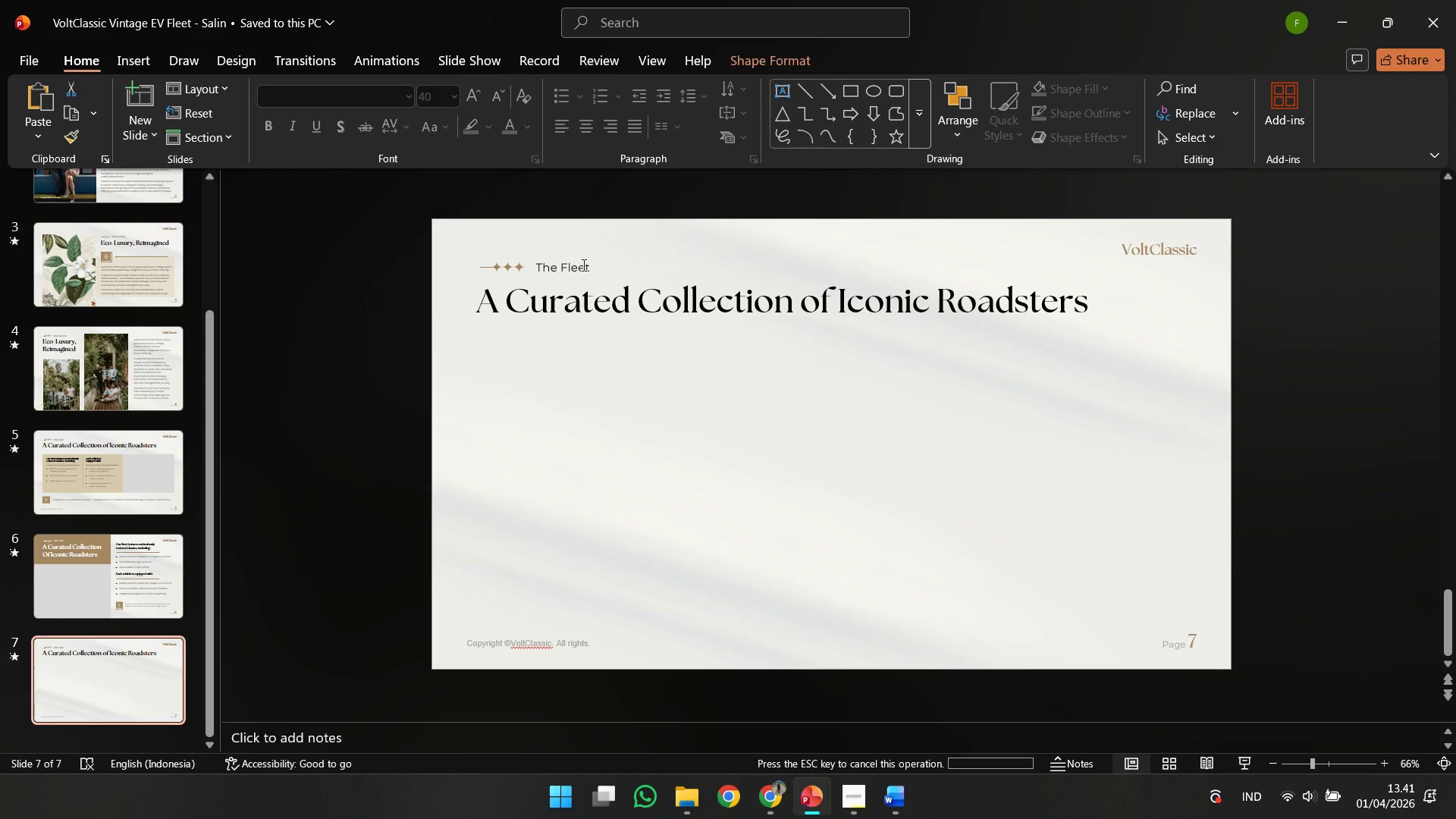 
key(Control+A)
 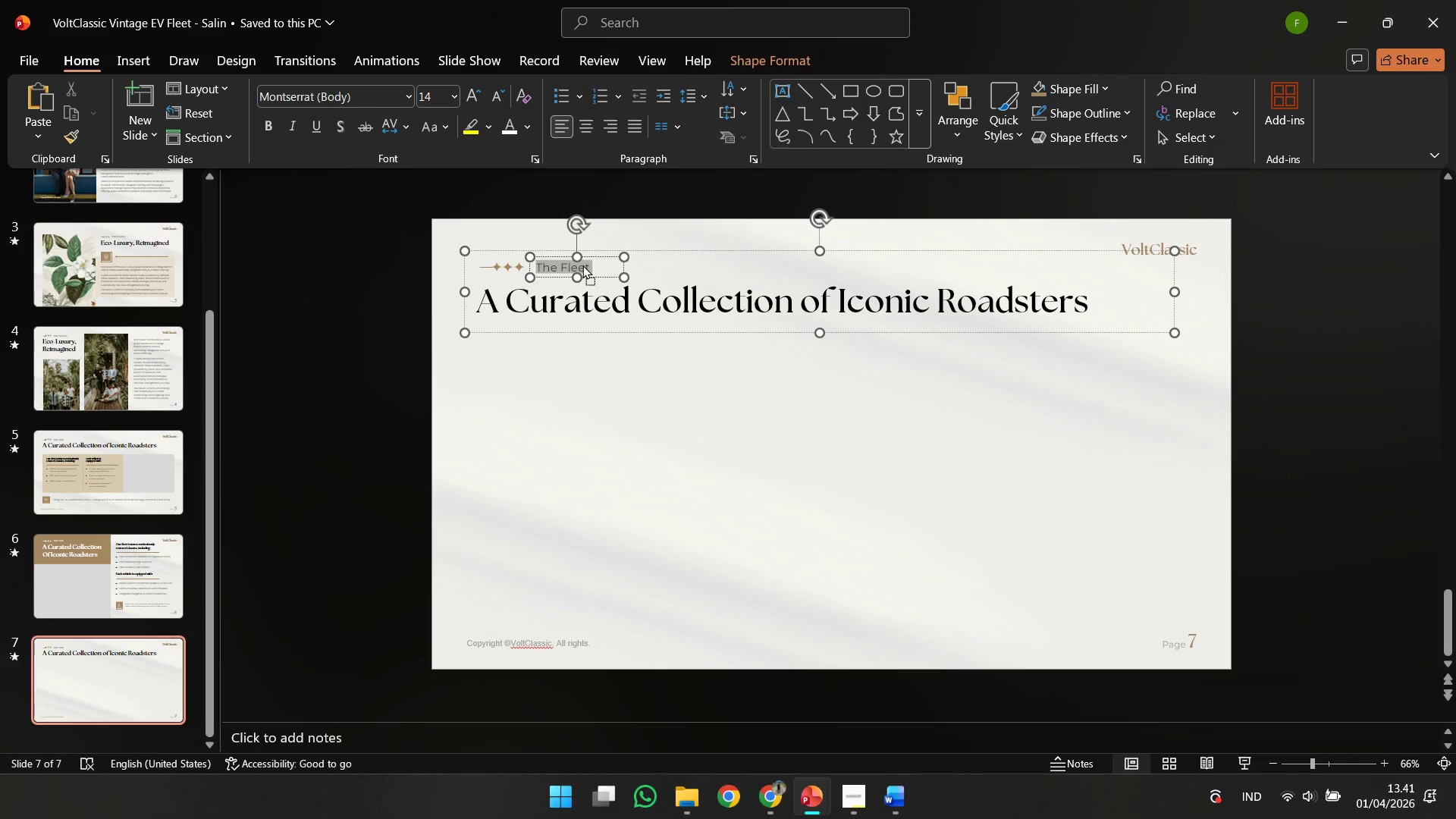 
right_click([582, 265])
 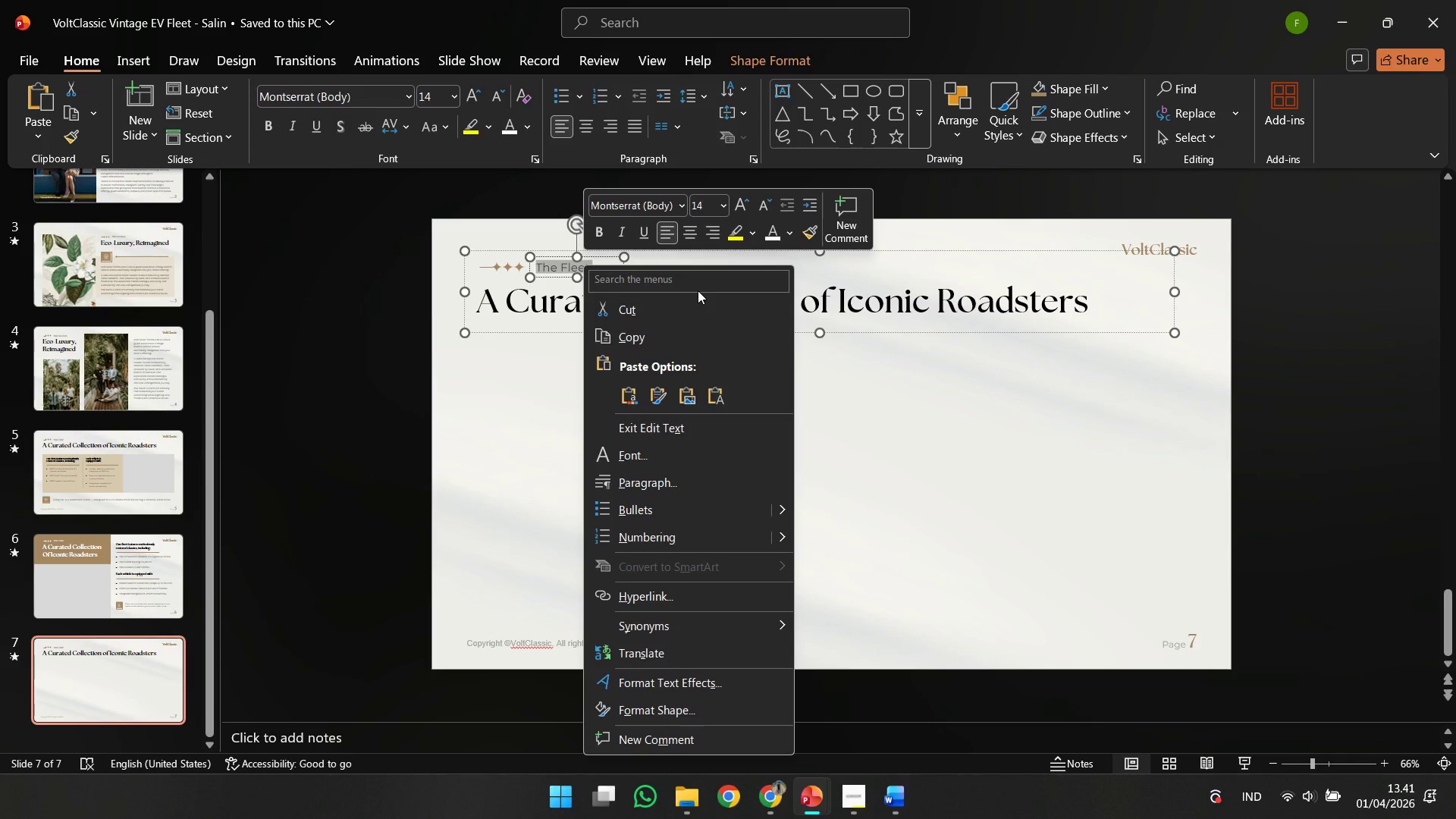 
left_click([720, 394])
 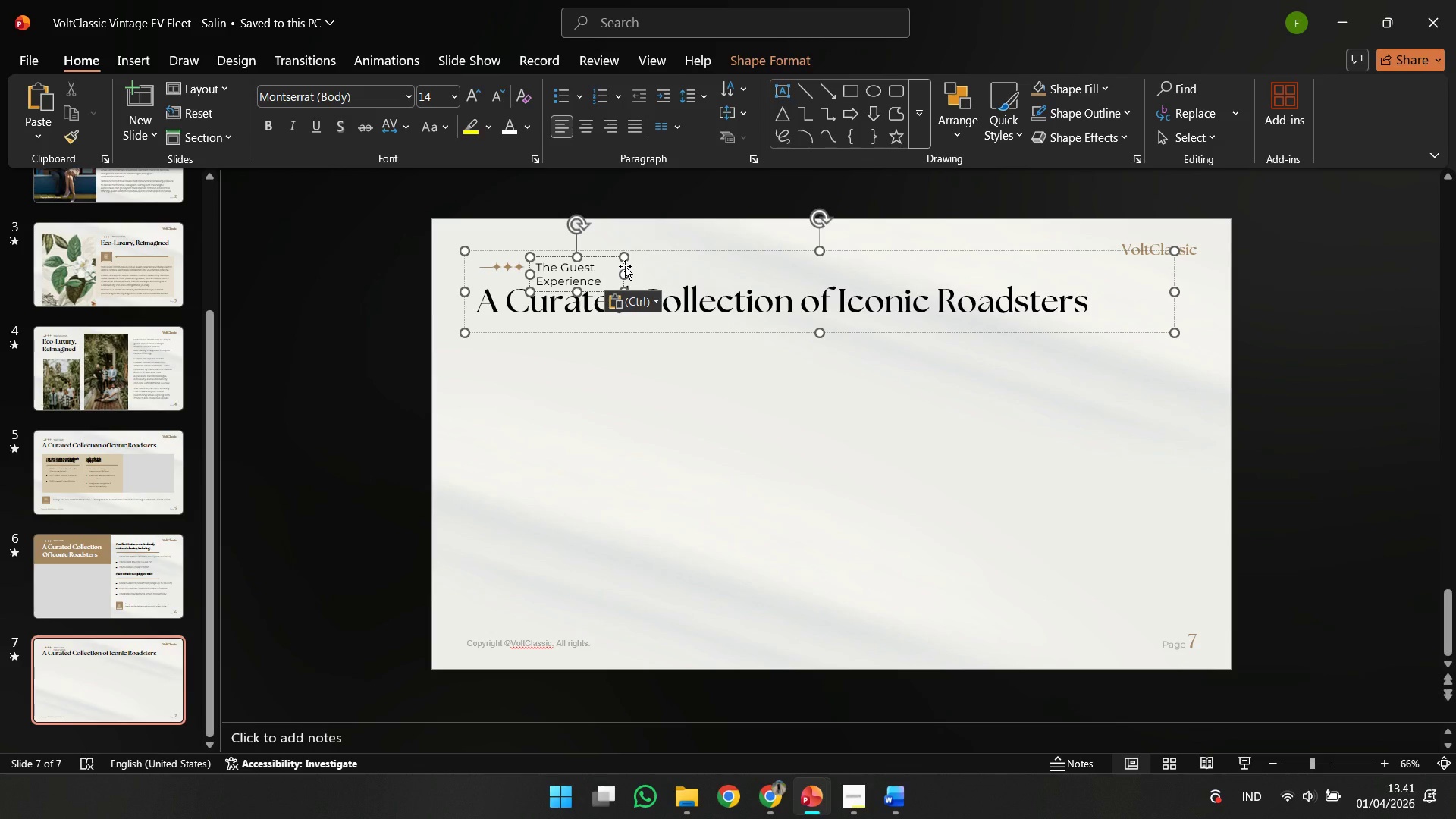 
left_click_drag(start_coordinate=[625, 268], to_coordinate=[664, 268])
 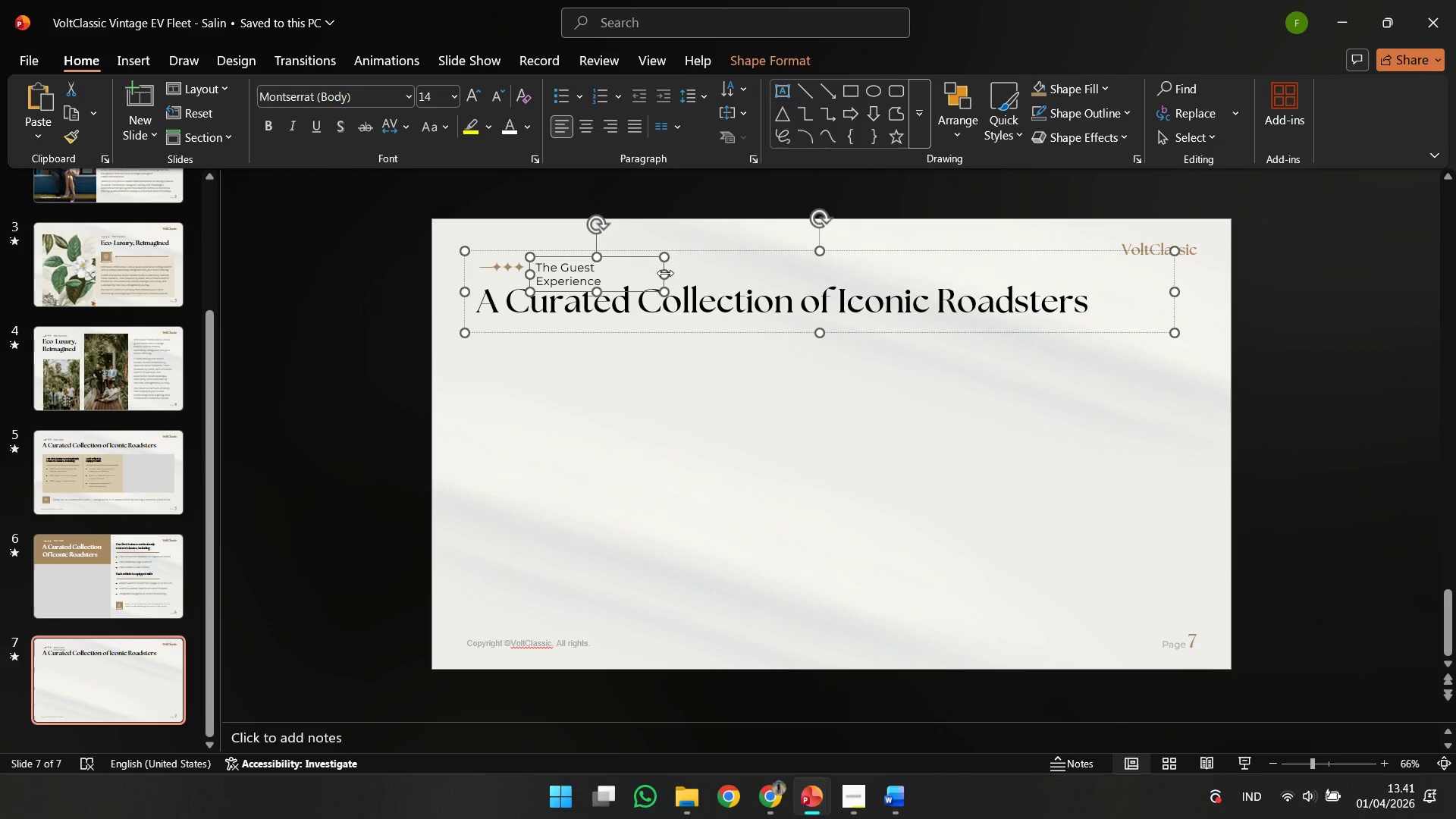 
left_click_drag(start_coordinate=[665, 273], to_coordinate=[676, 274])
 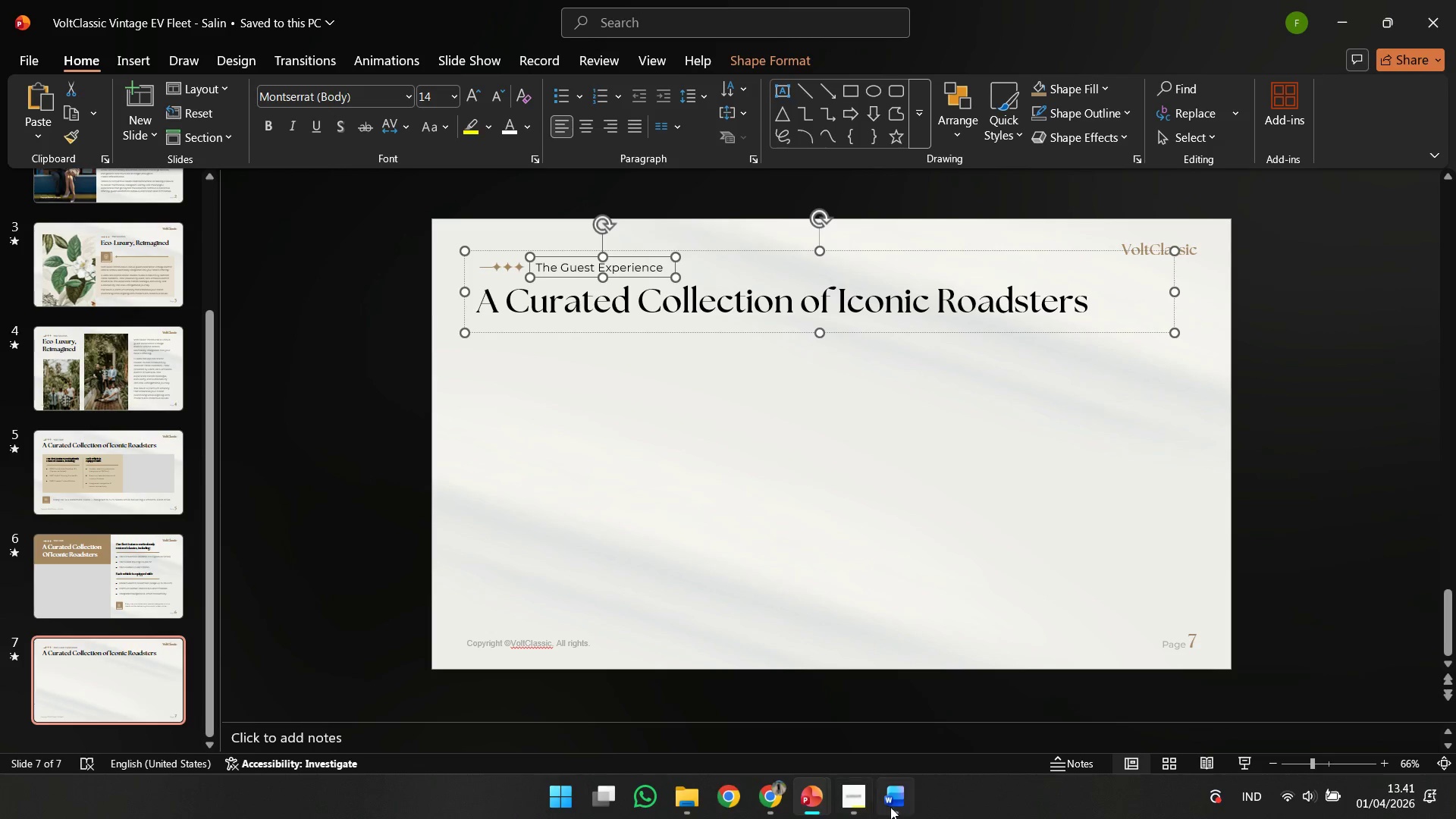 
left_click([896, 804])
 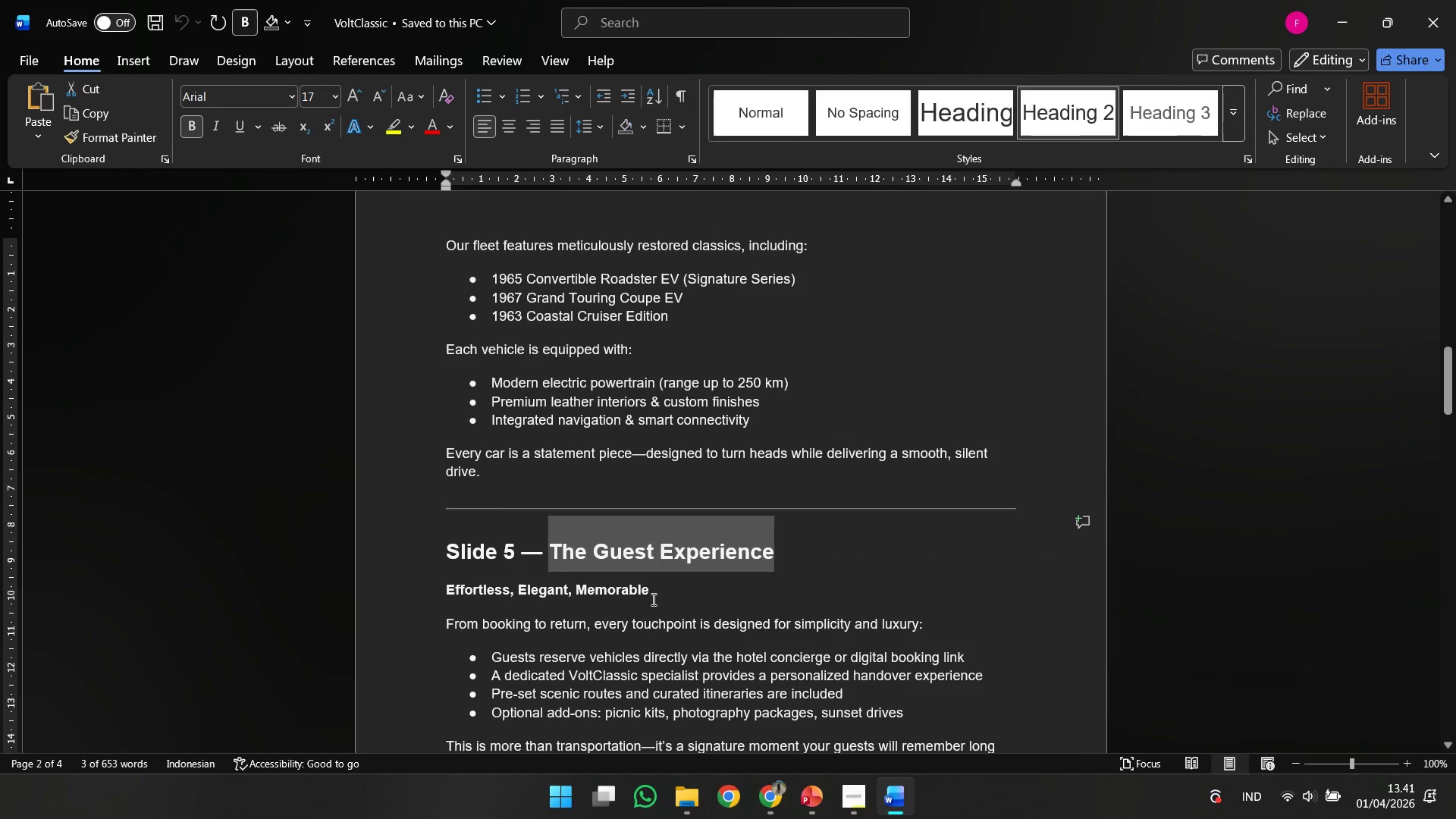 
left_click_drag(start_coordinate=[661, 597], to_coordinate=[415, 597])
 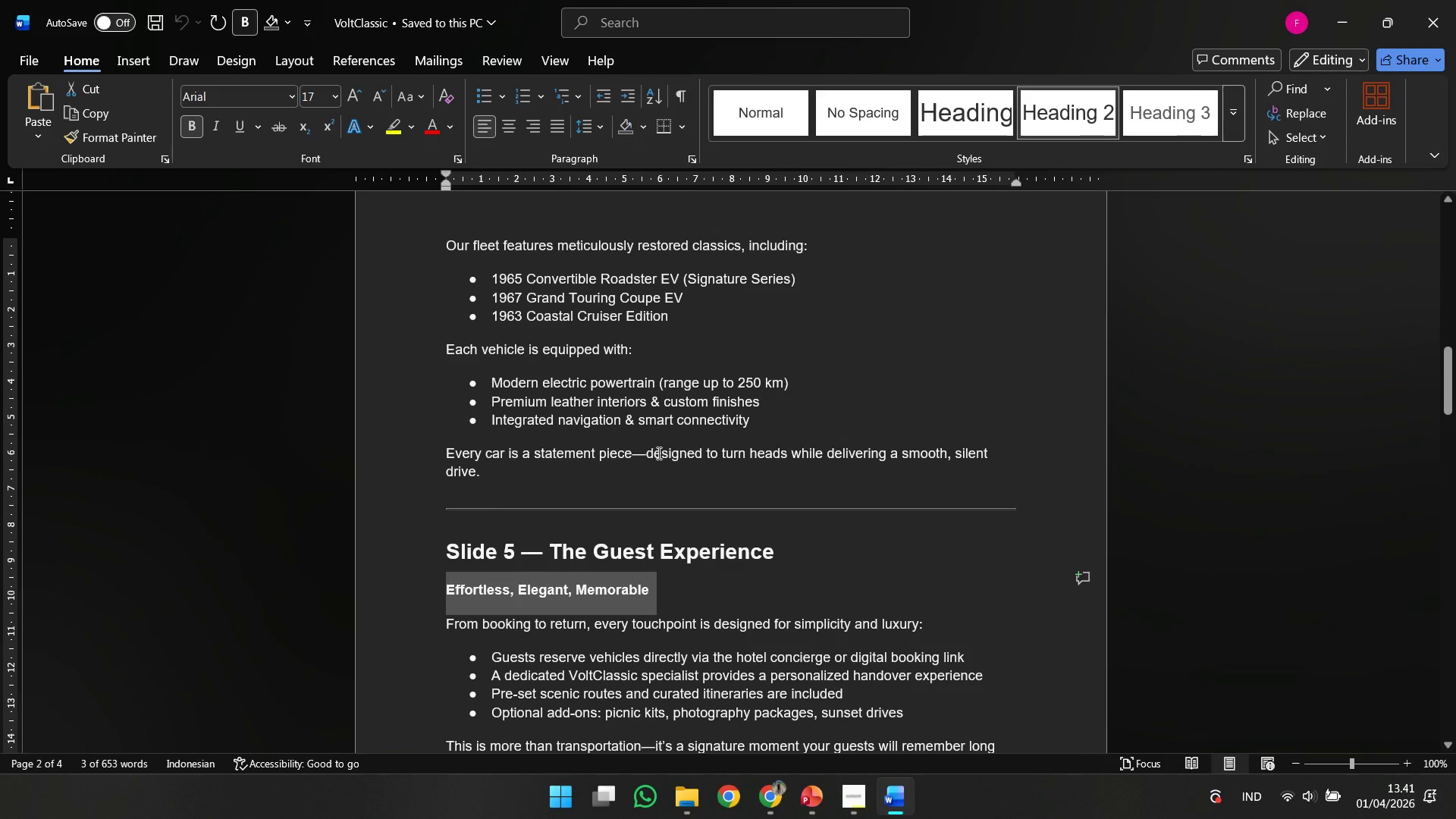 
key(Control+C)
 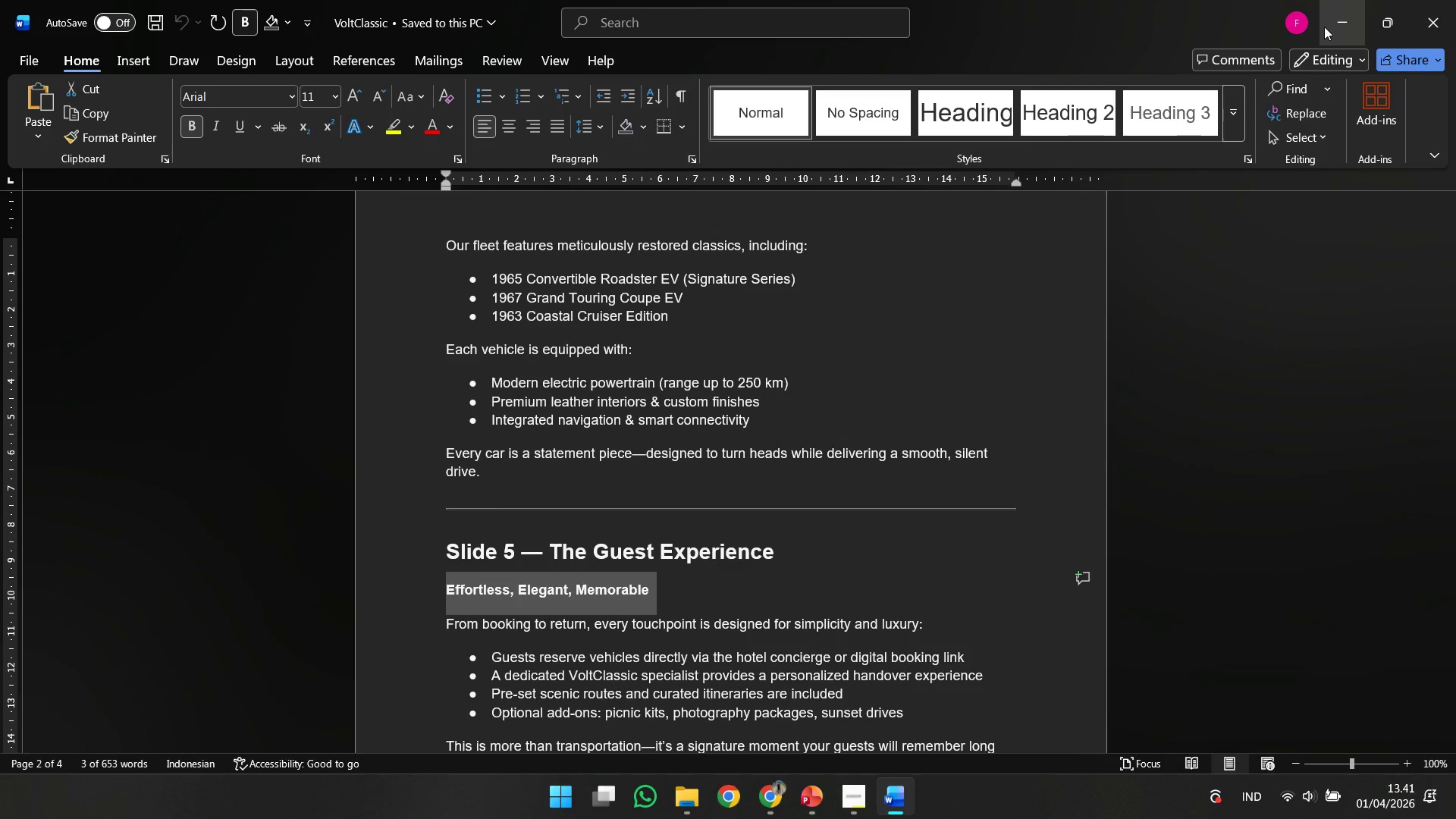 
left_click([1324, 27])
 